 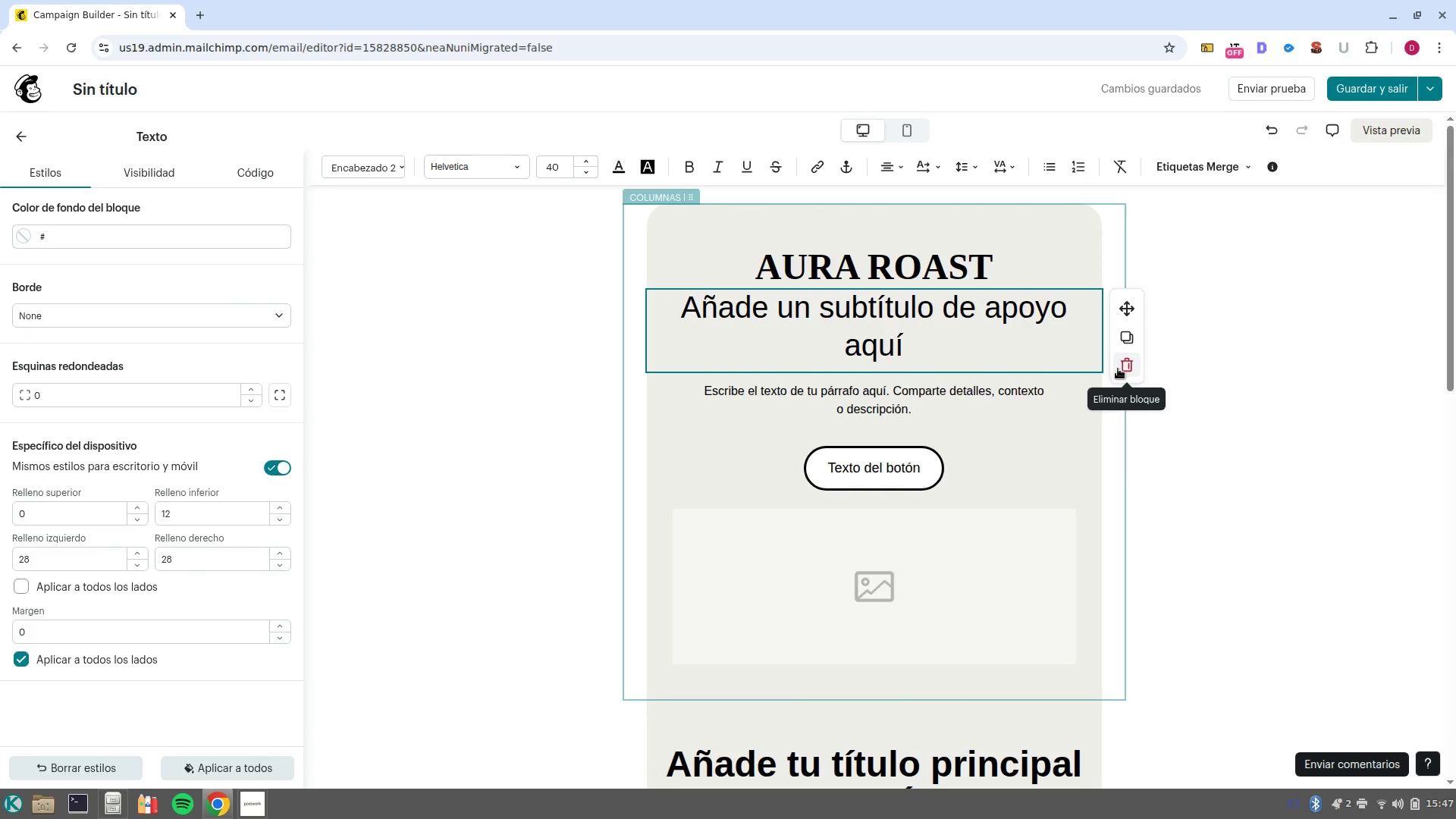 
left_click([1119, 369])
 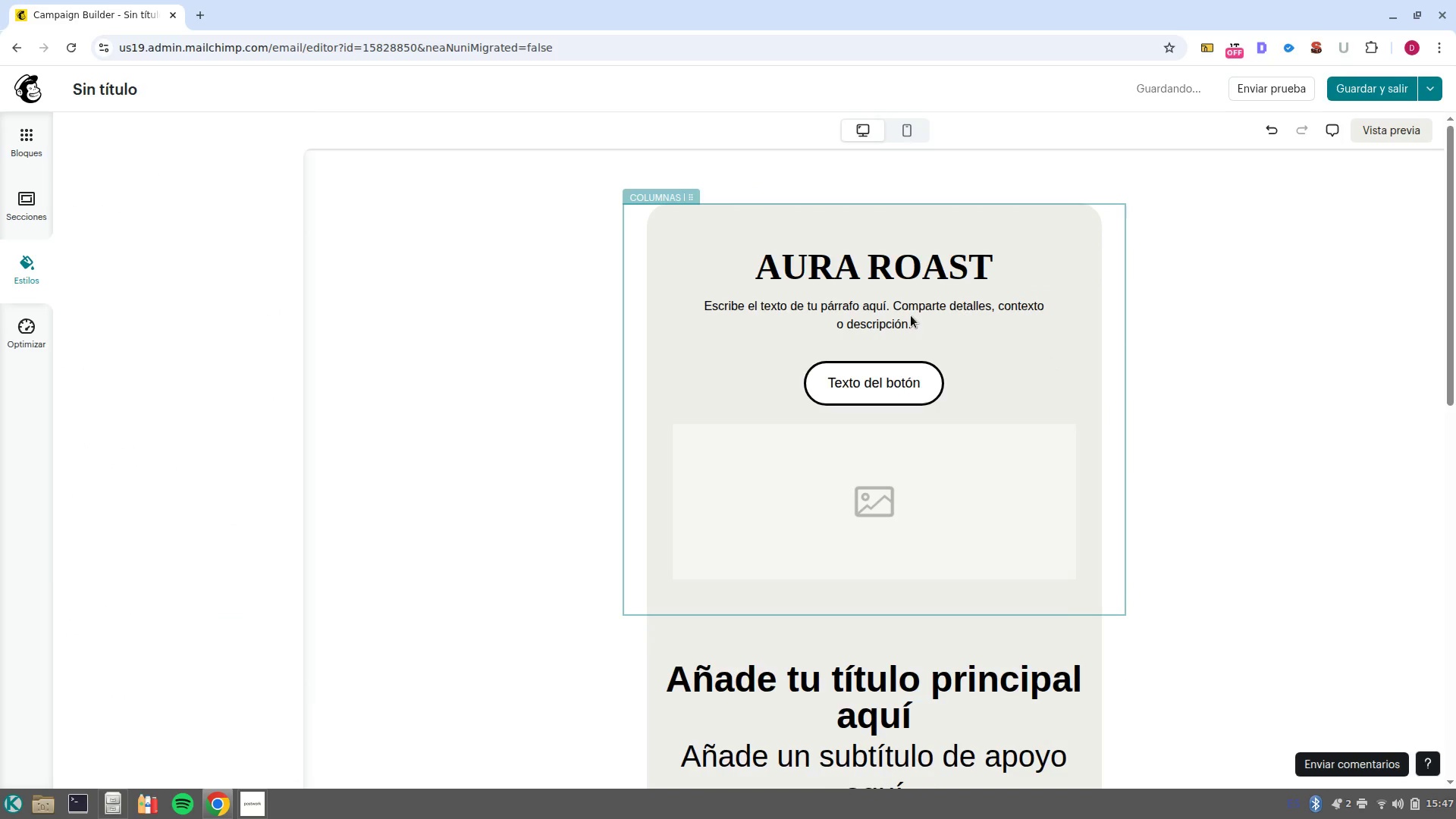 
left_click([912, 309])
 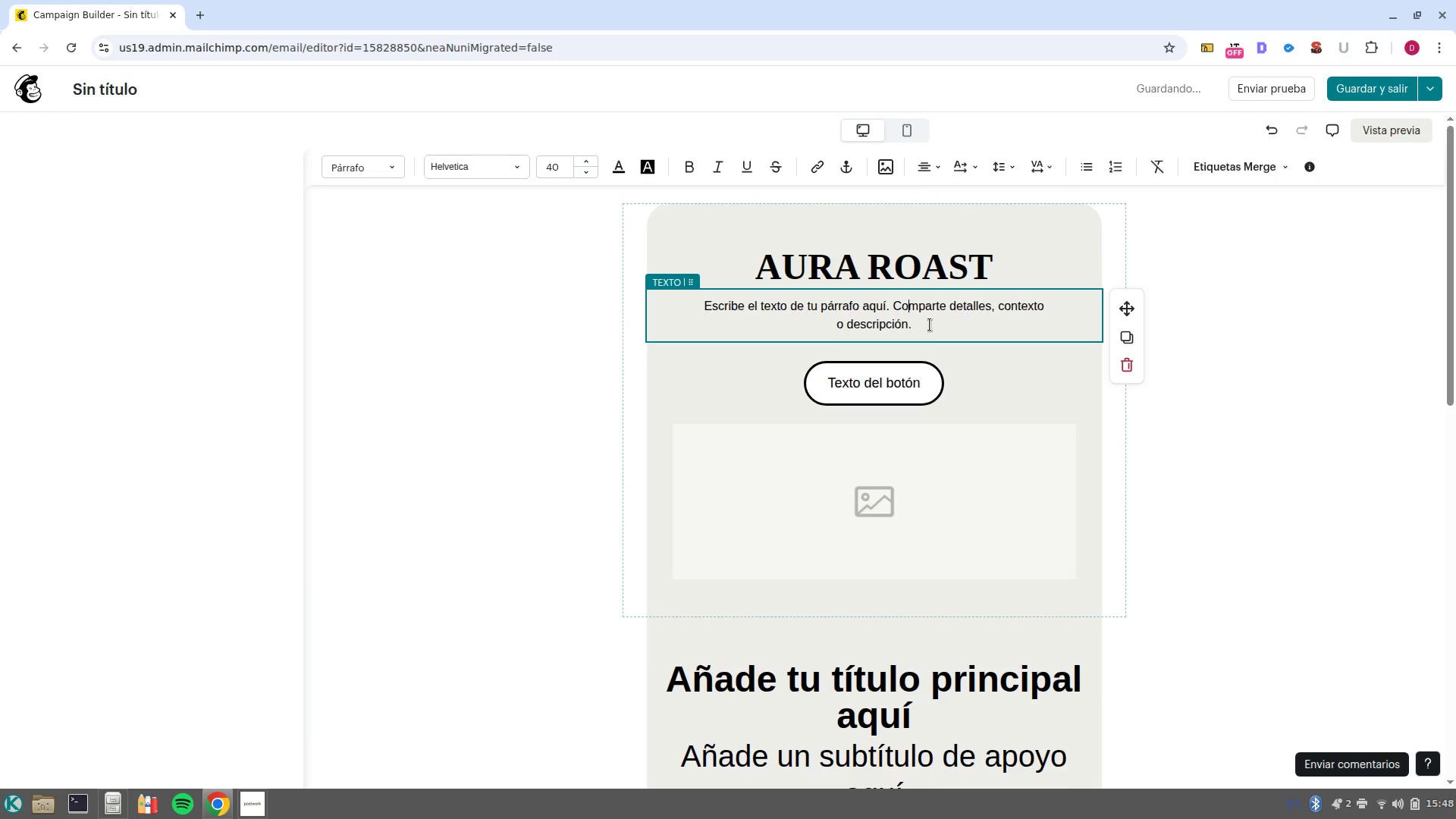 
left_click_drag(start_coordinate=[930, 325], to_coordinate=[680, 300])
 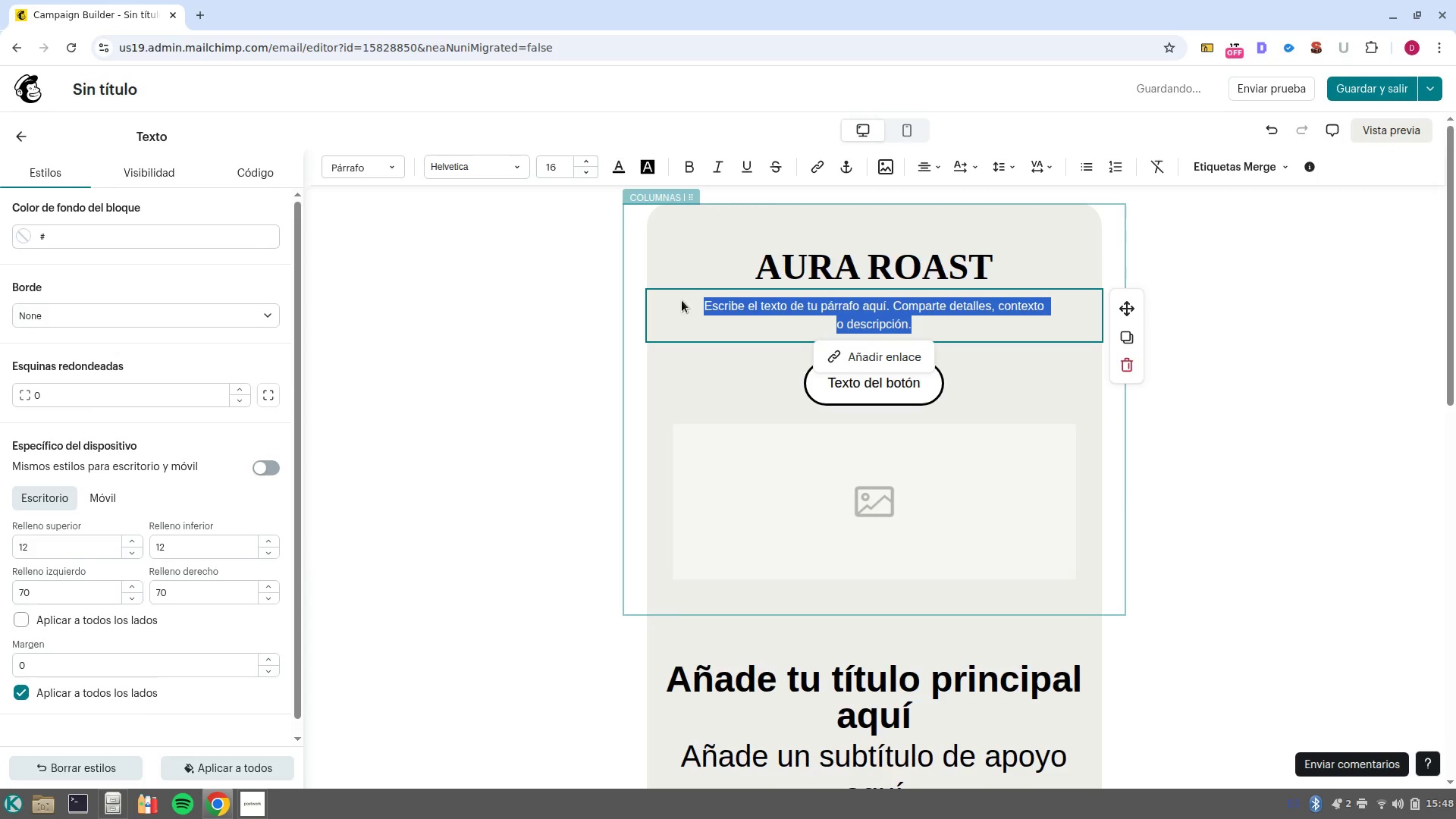 
key(Backspace)
type(_VE BEE)
 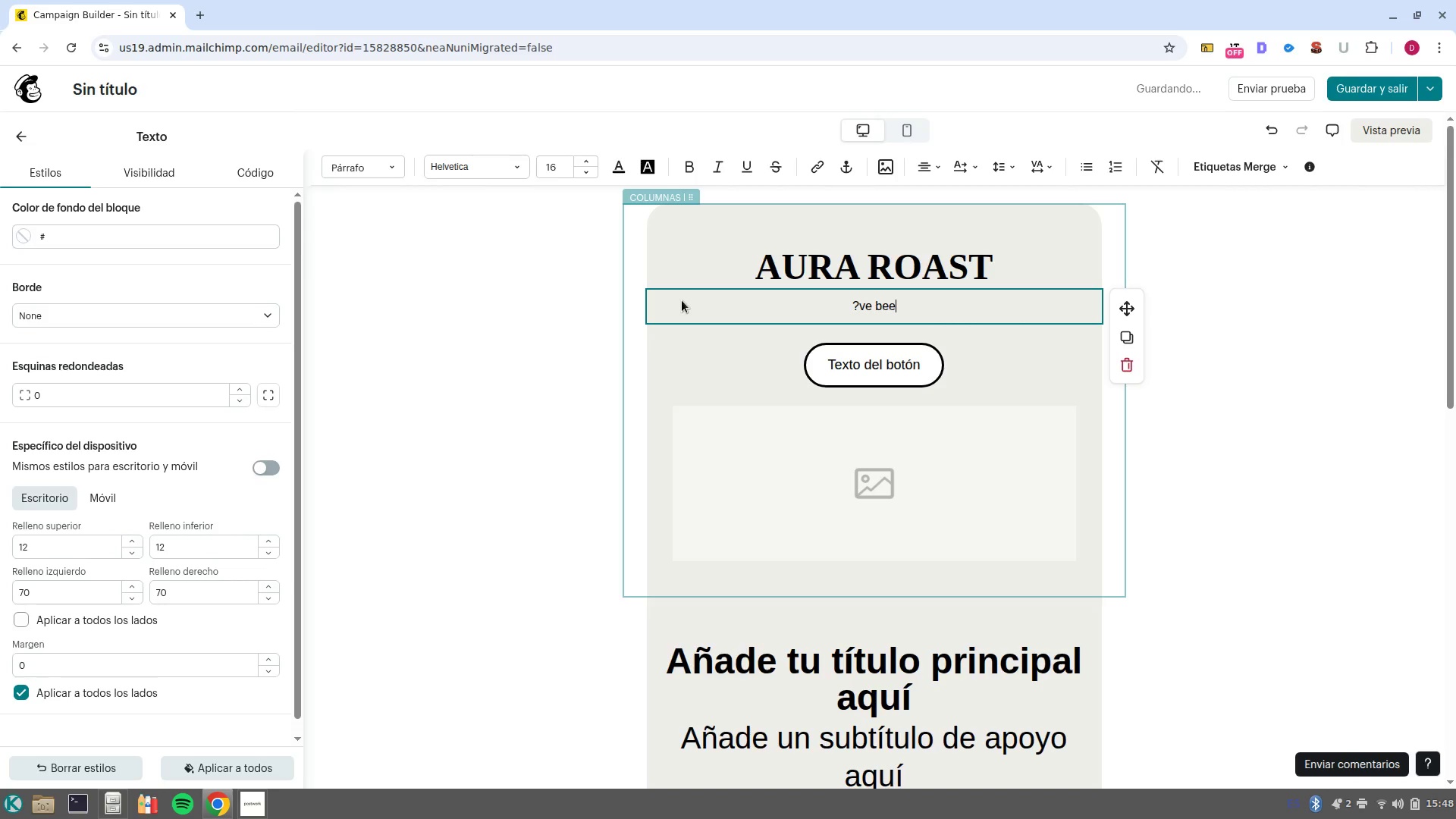 
key(Control+Backspace)
 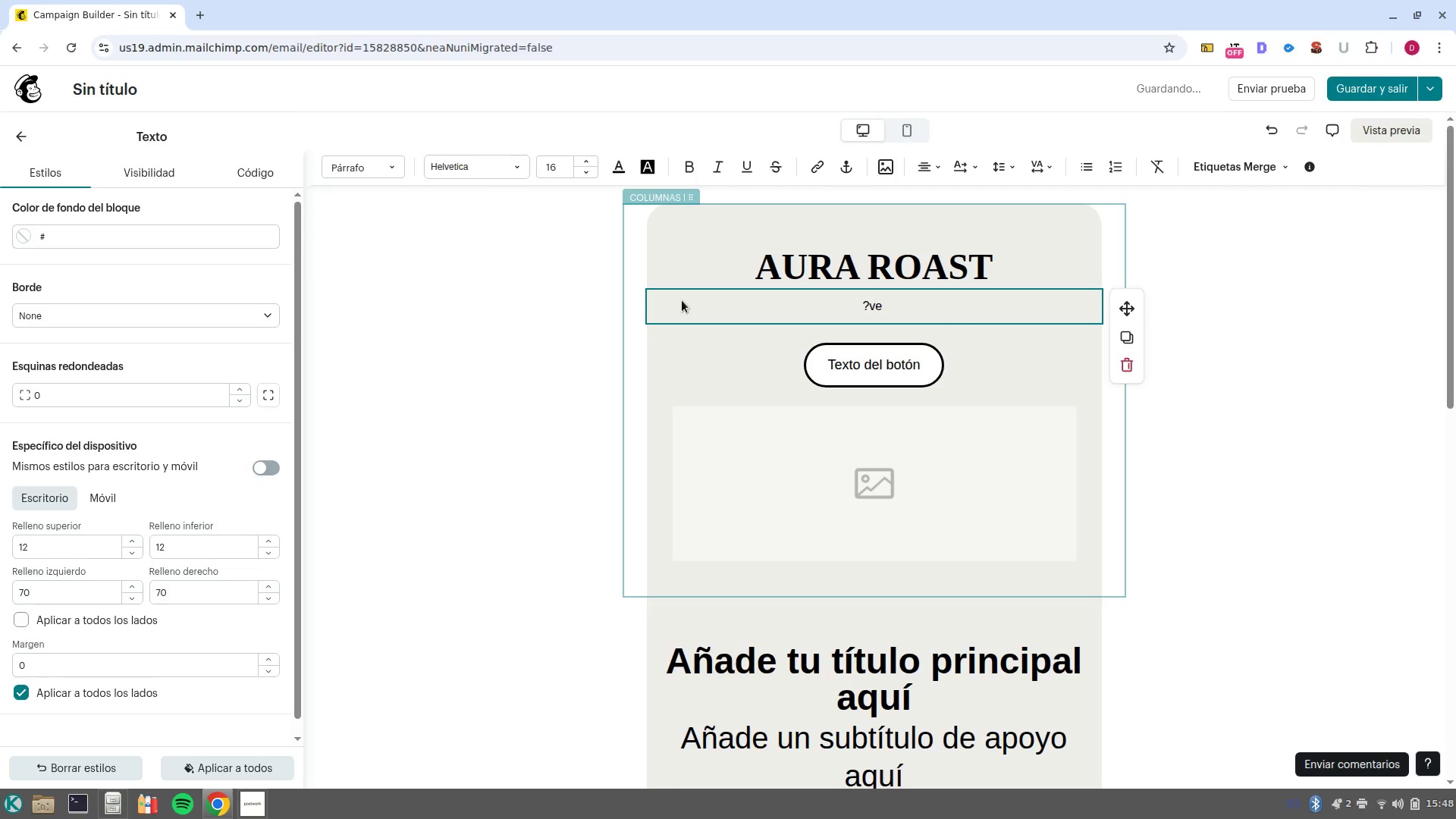 
key(Control+Backspace)
 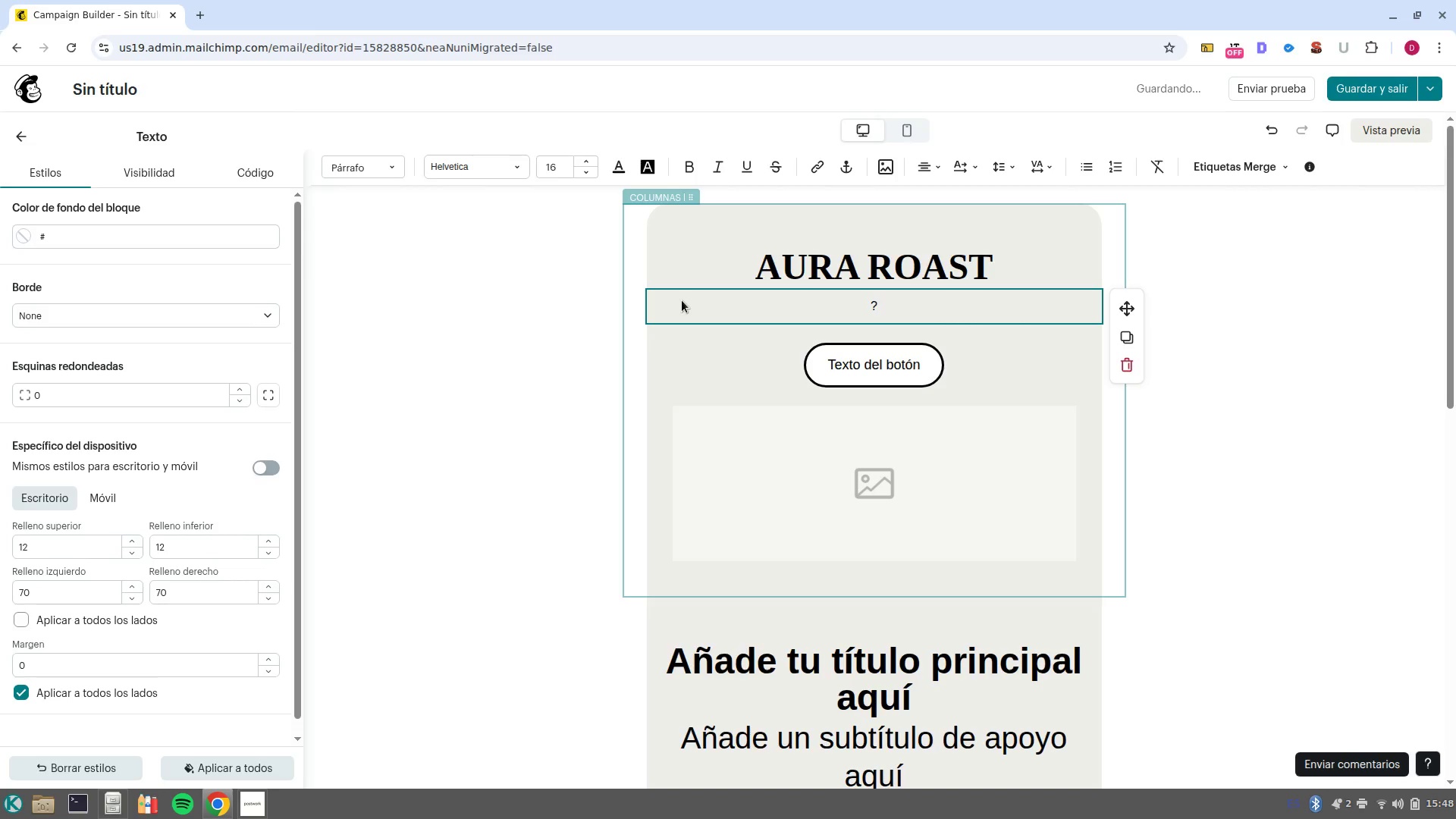 
key(Control+Backspace)
 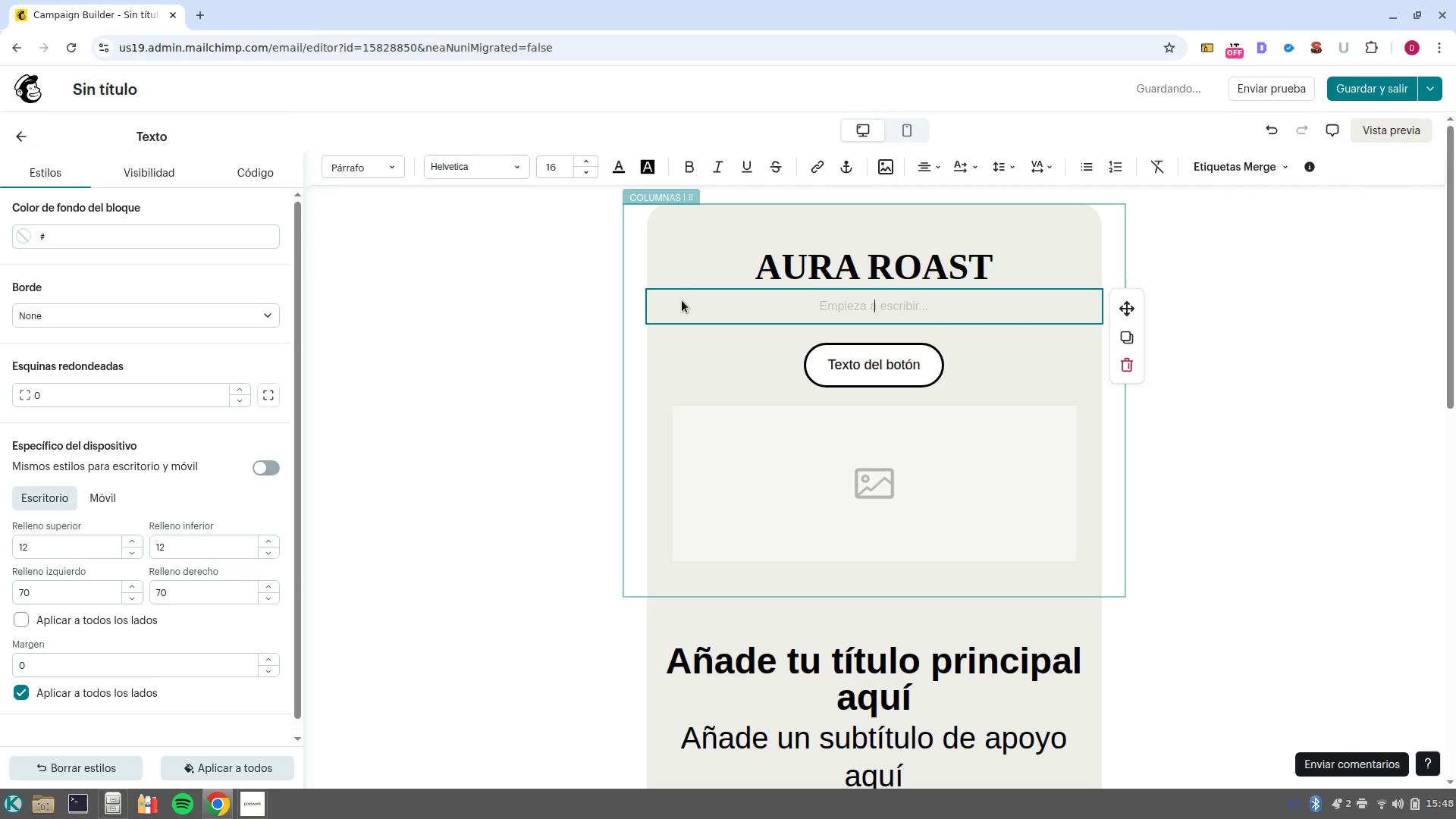 
type(_ve )
key(Backspace)
key(Backspace)
key(Backspace)
key(Backspace)
key(Backspace)
type(I-ve)
 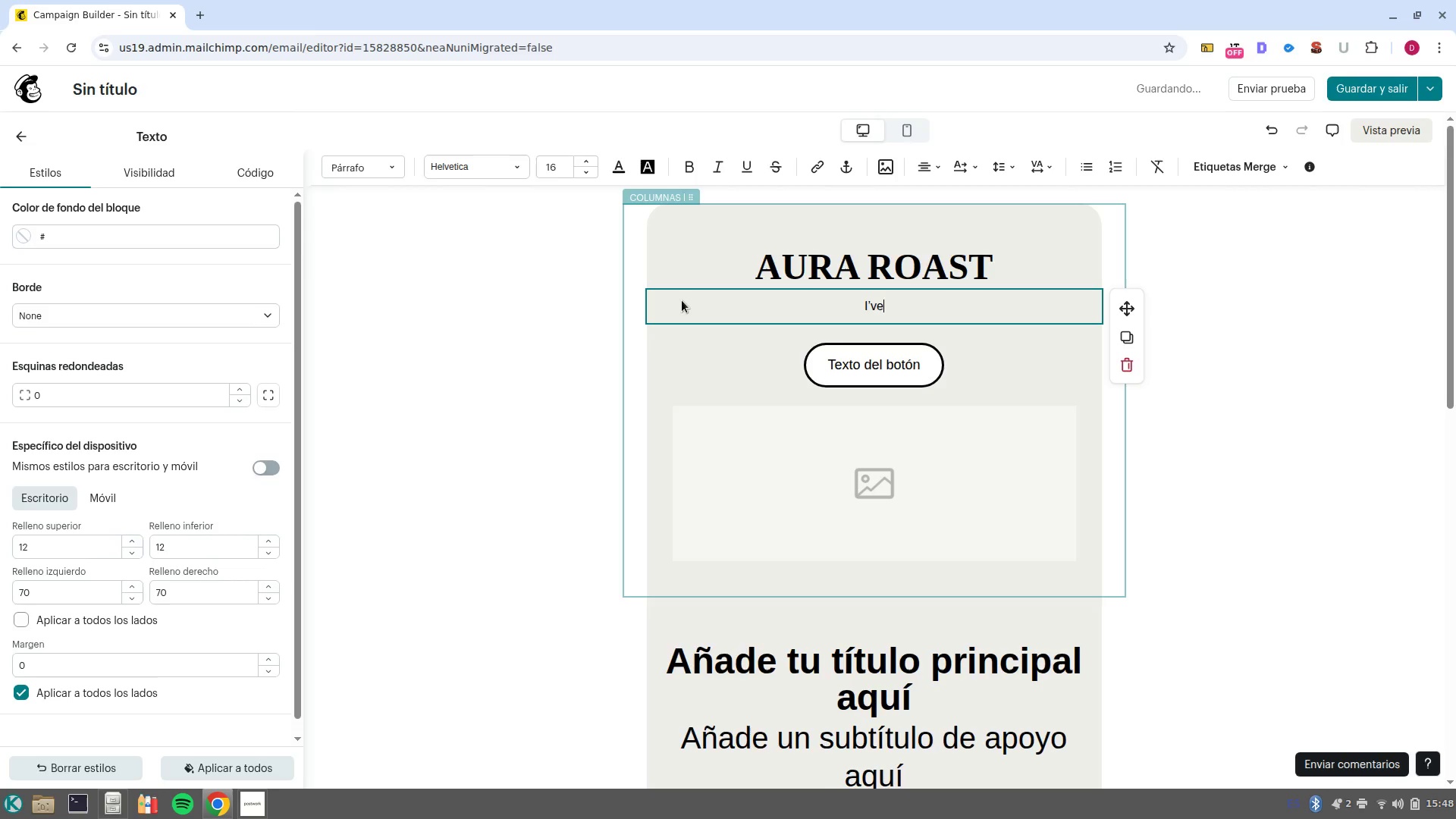 
type( )
key(Backspace)
type( been following your )
 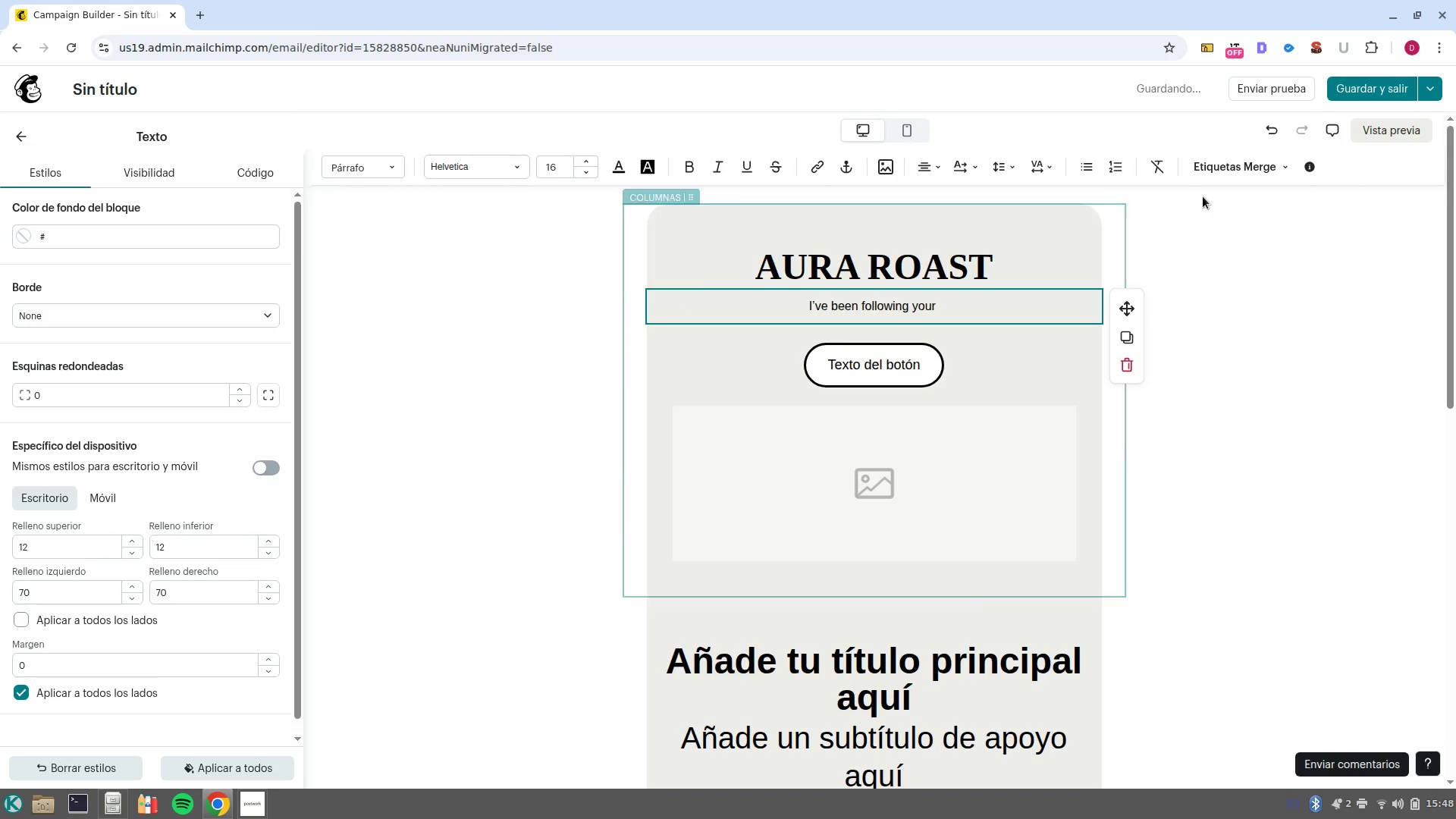 
left_click([1227, 145])
 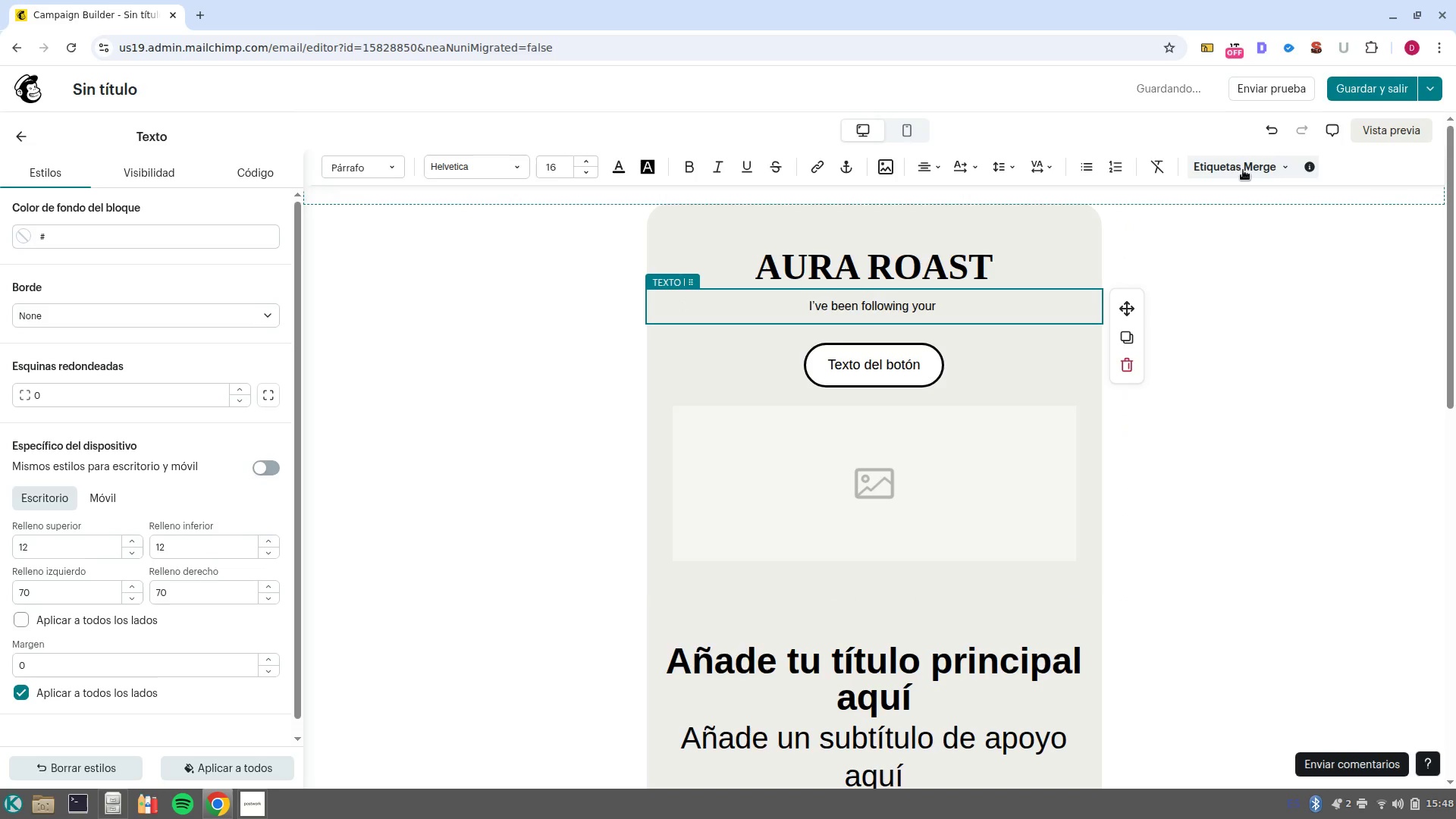 
left_click([1243, 170])
 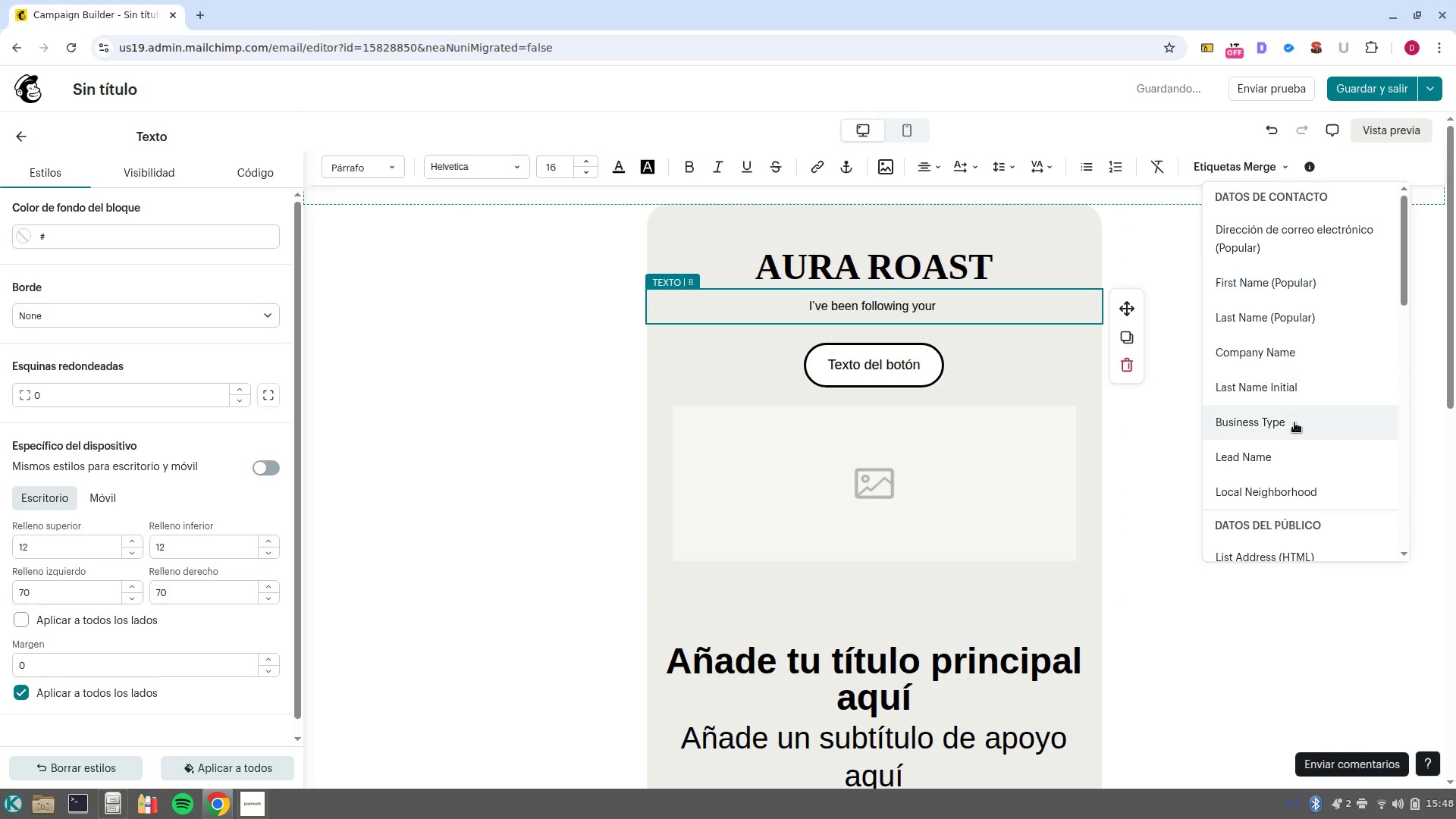 
left_click([1294, 422])
 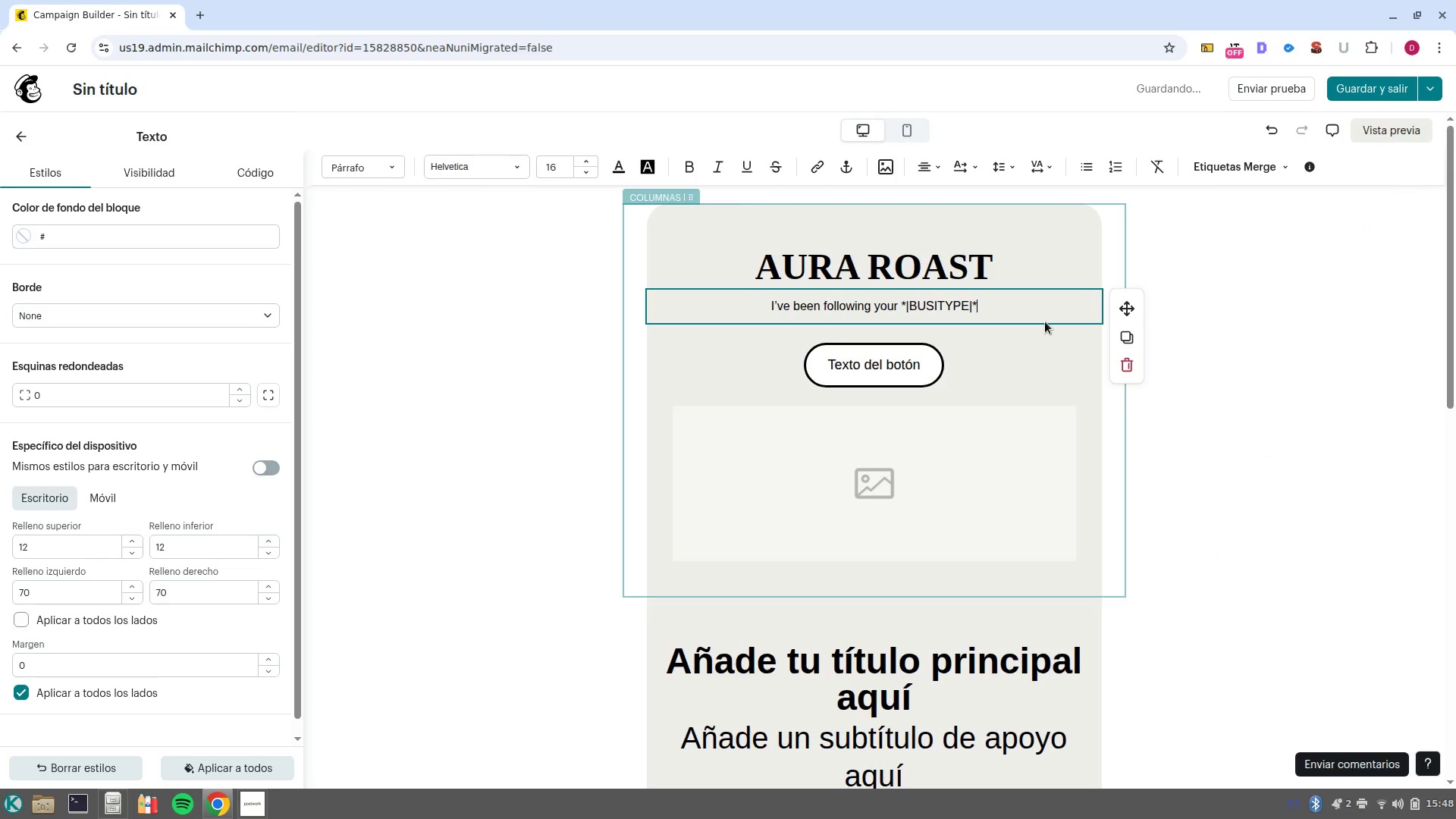 
type( in )
 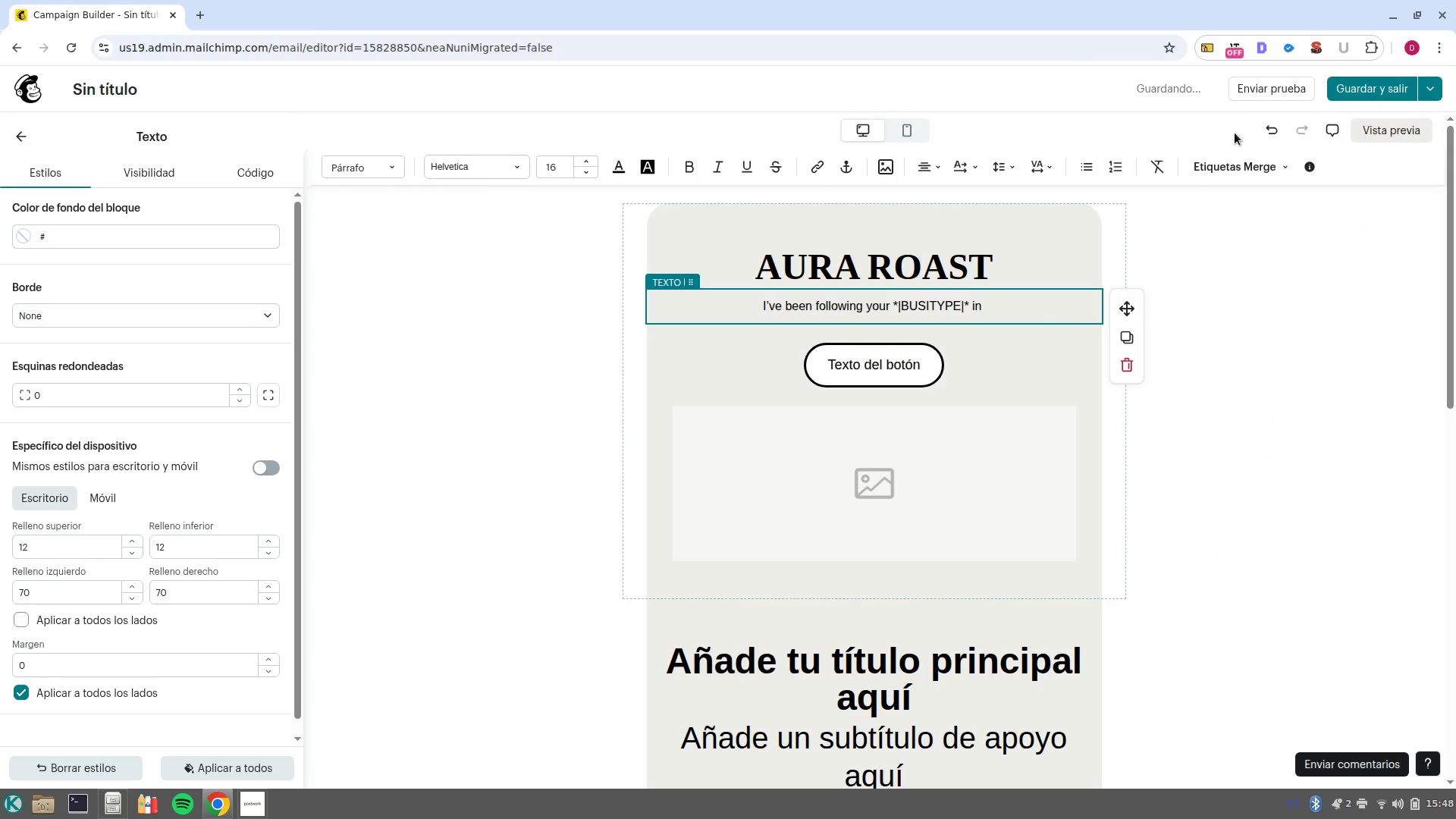 
left_click([1244, 155])
 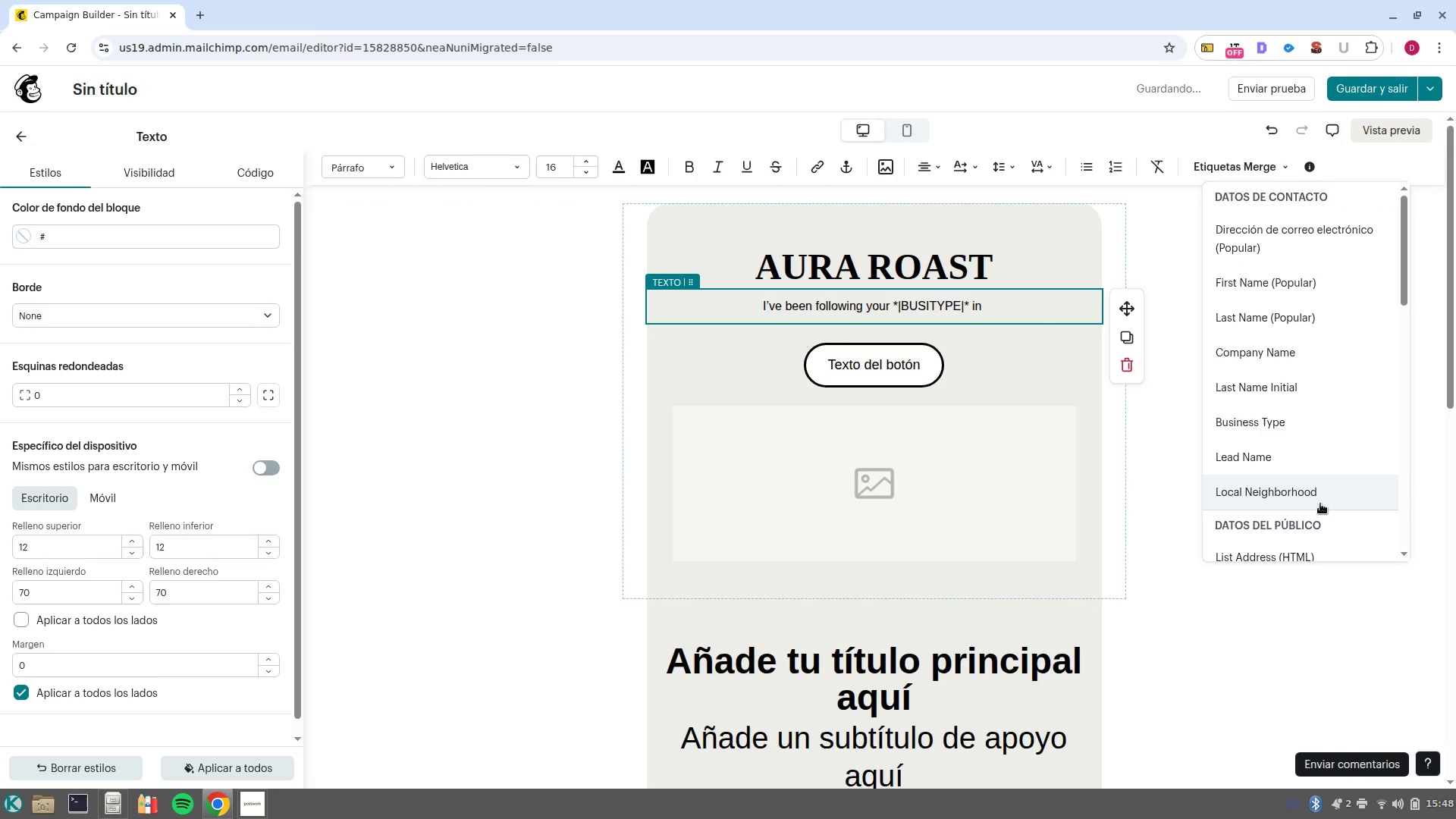 
left_click([1317, 495])
 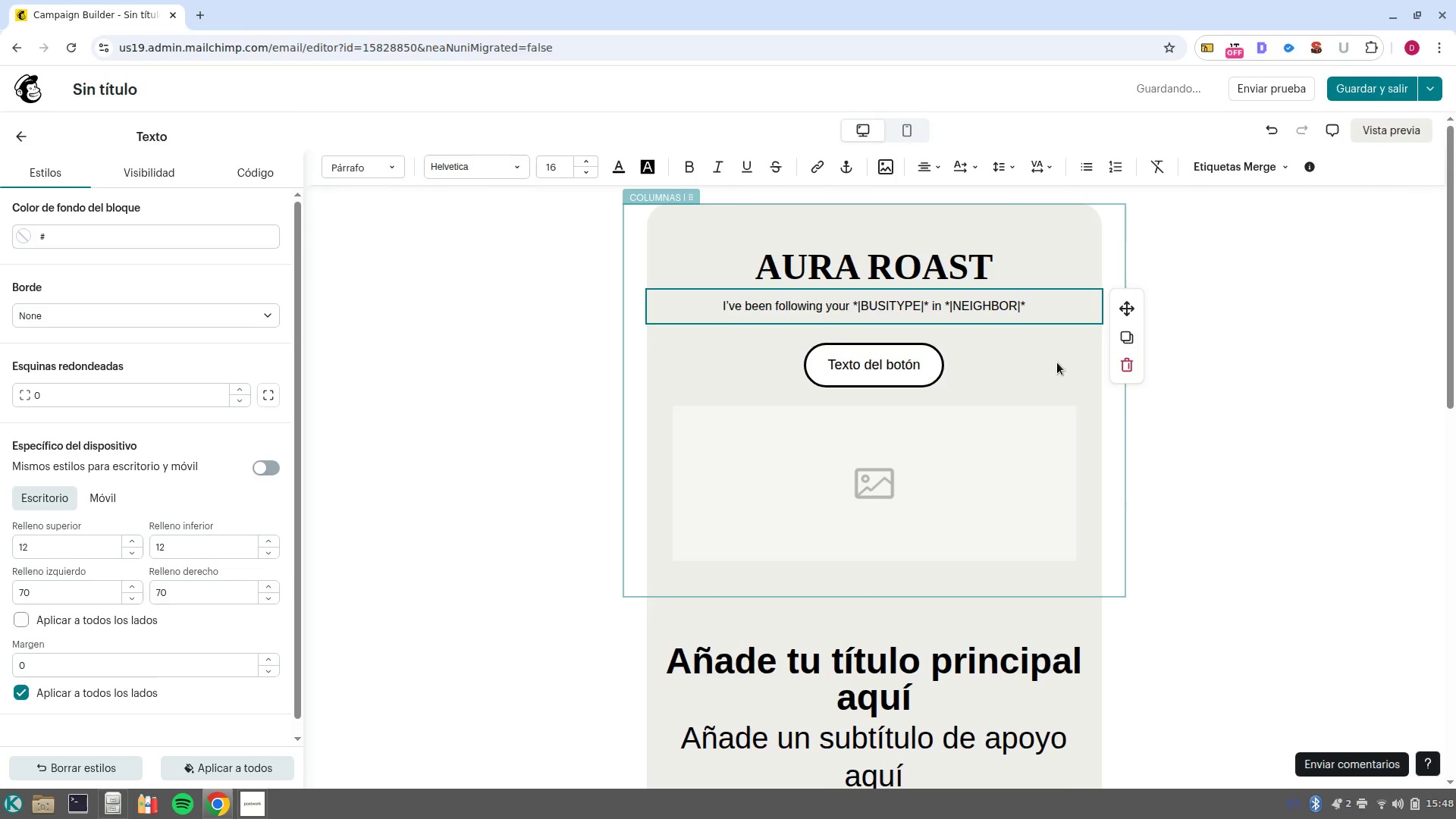 
type( for a while now, and I really admire the community you-ve built at )
 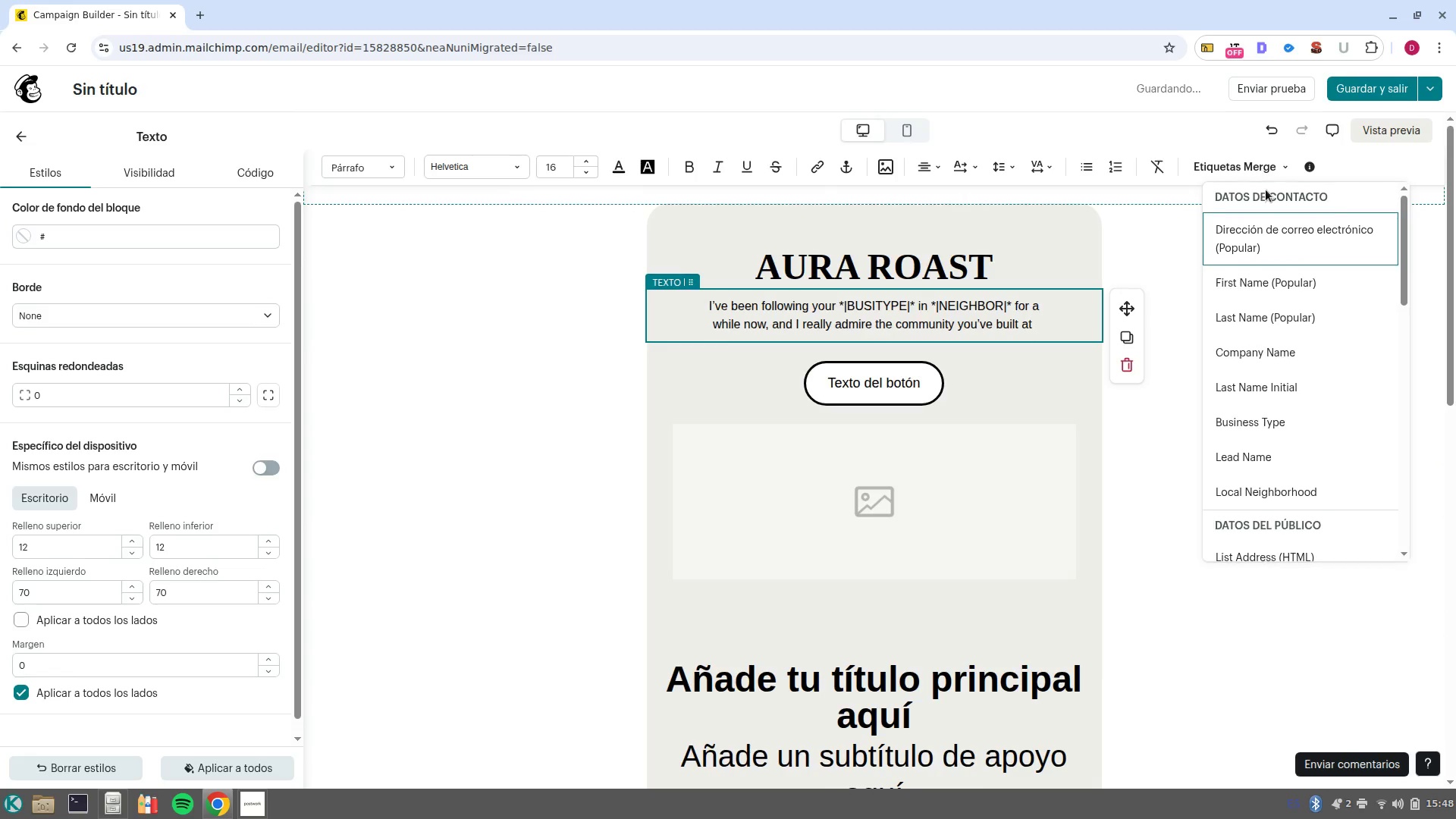 
left_click([1293, 355])
 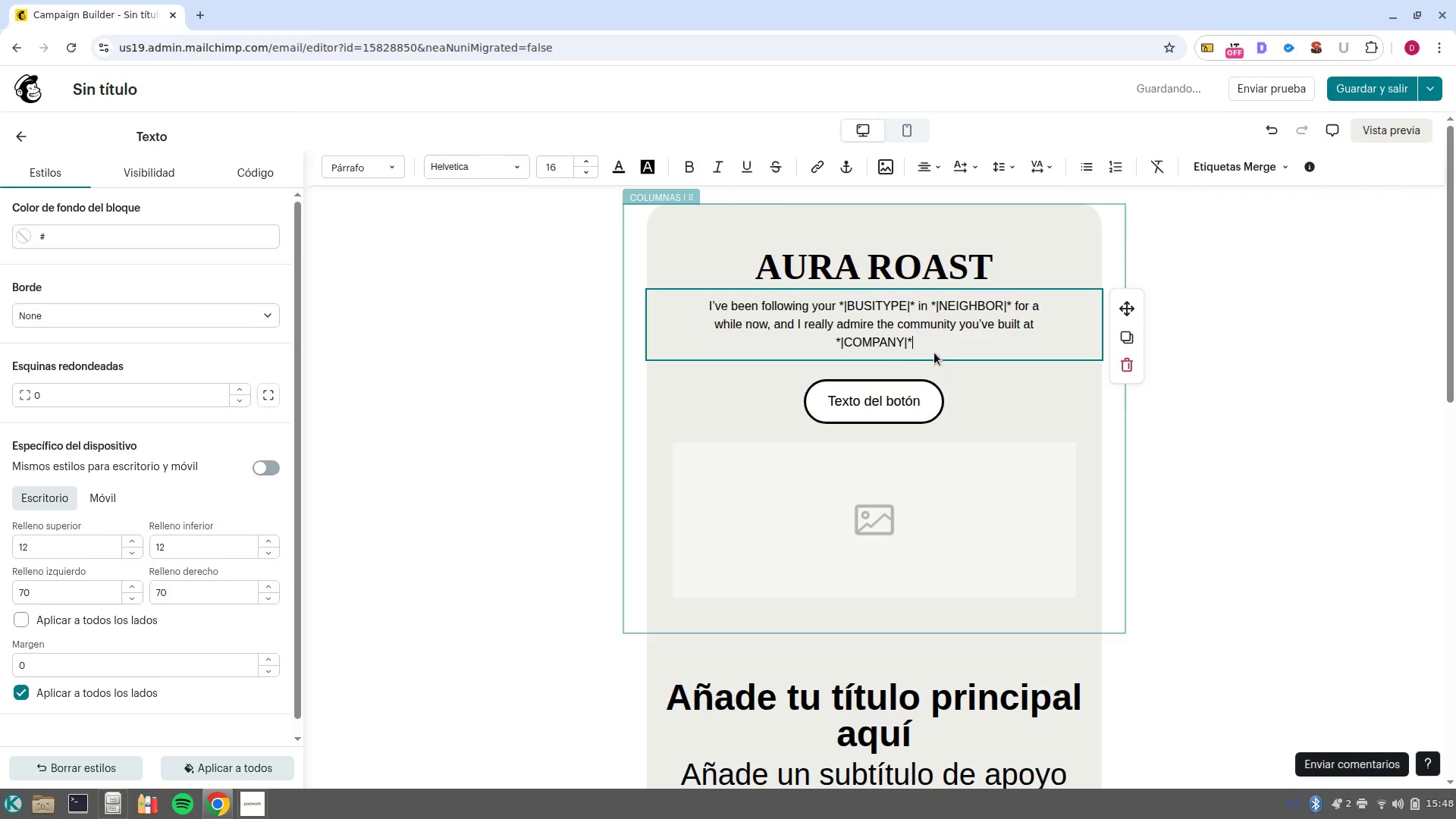 
key(Period)
 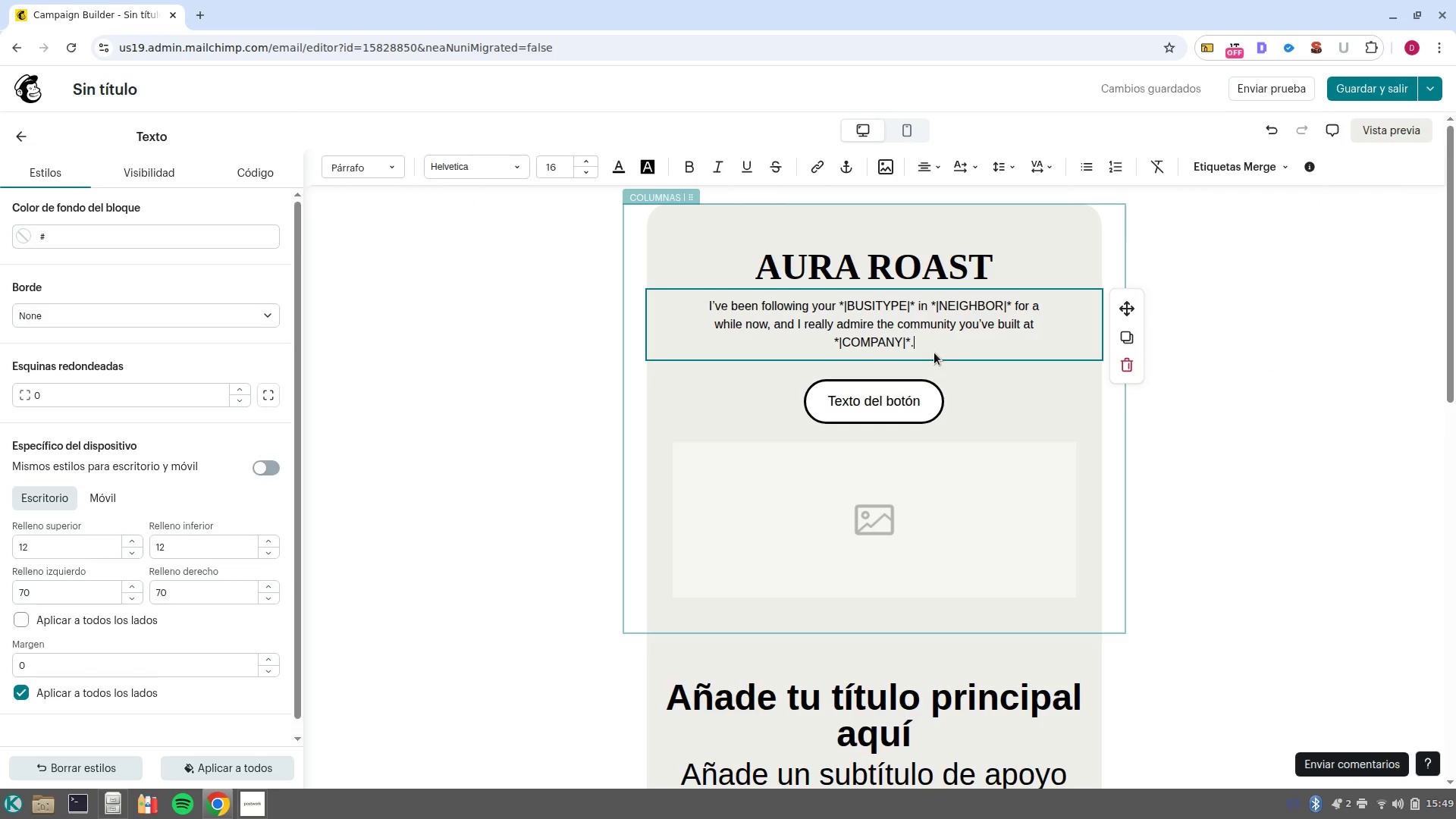 
wait(5.09)
 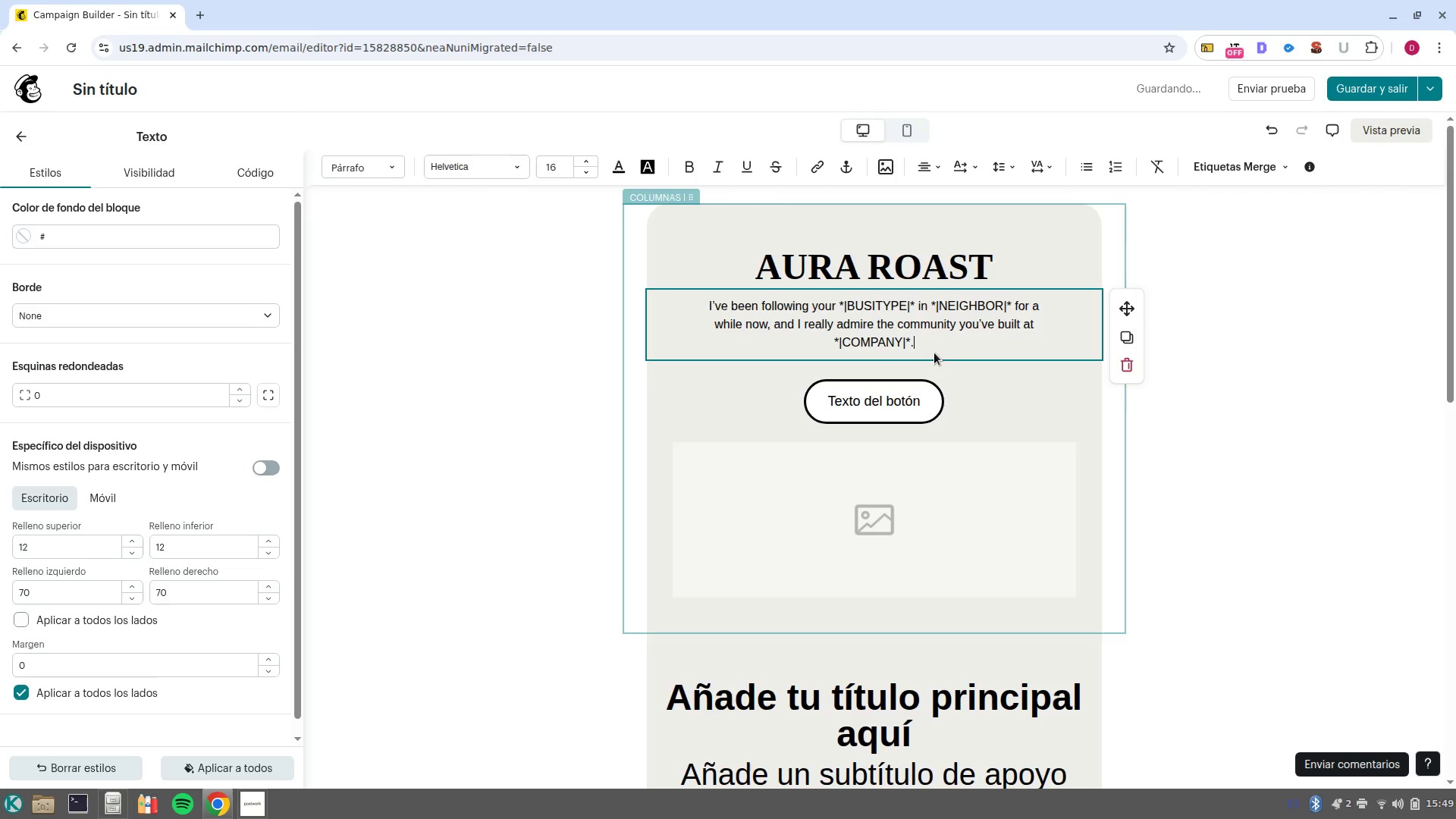 
key(NumpadEnter)
key(NumpadEnter)
type(I-m the founder of )
 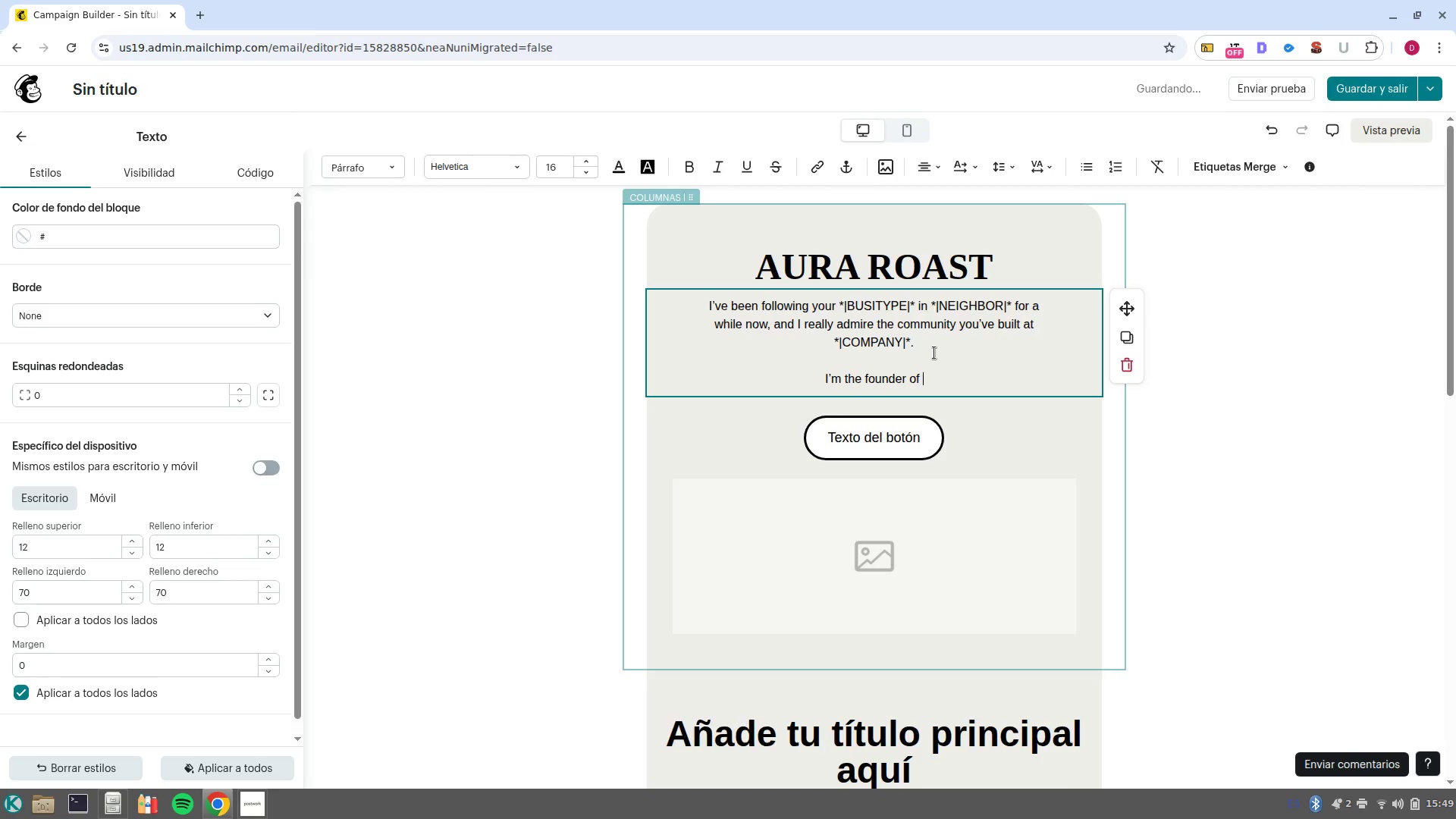 
key(Control+Shift+V)
 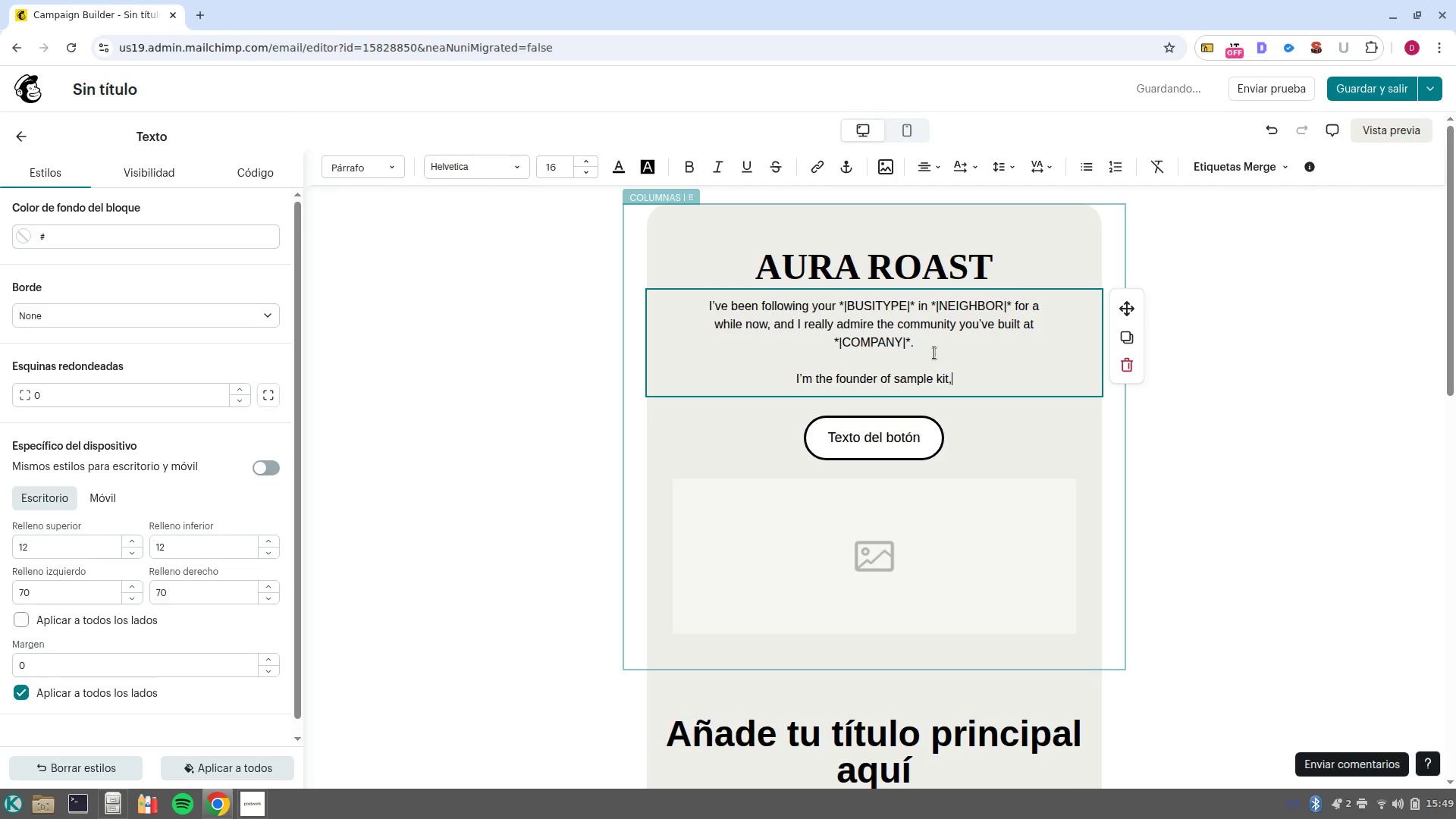 
key(Control+Z)
 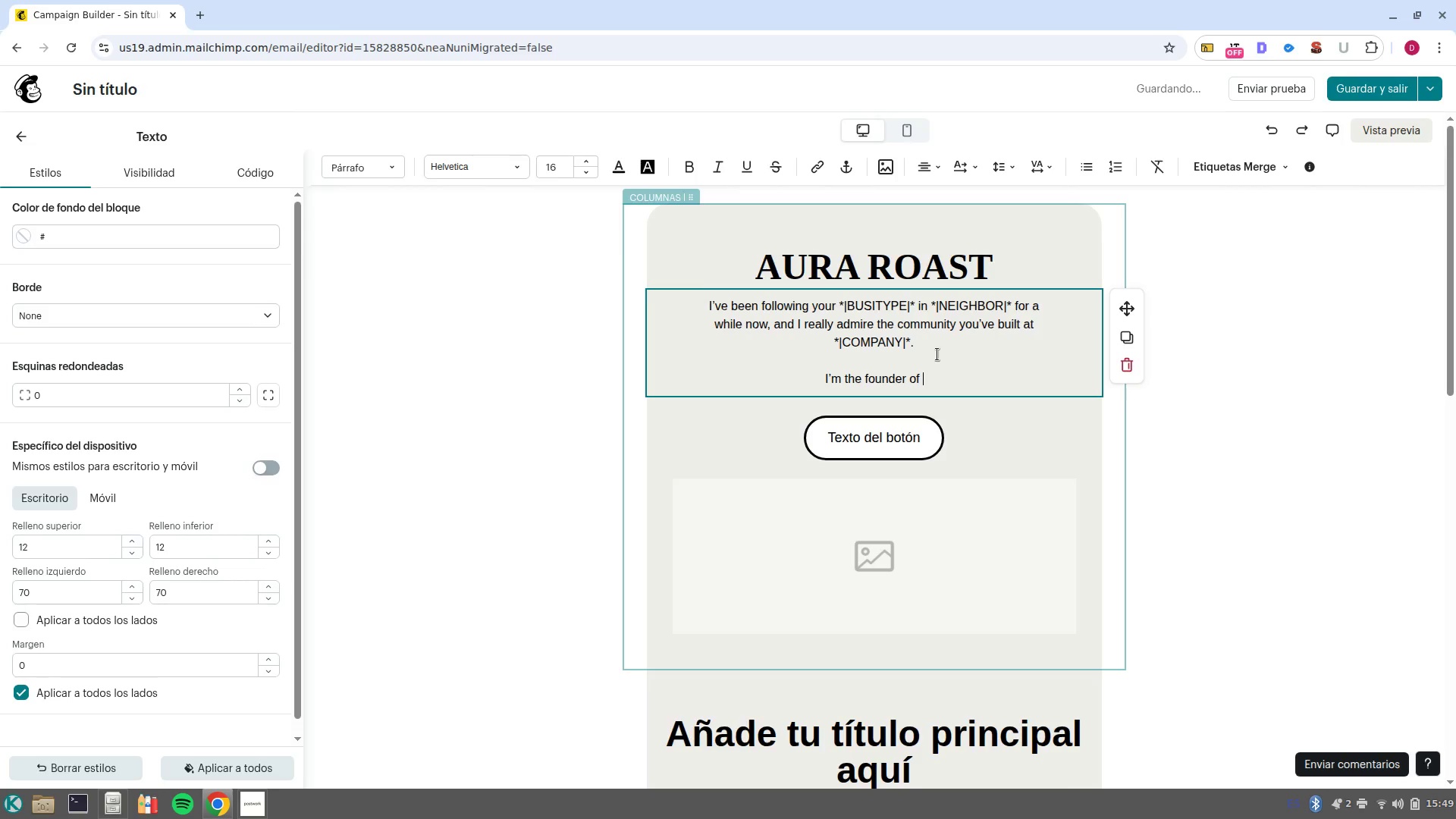 
type(Aura Roasts)
 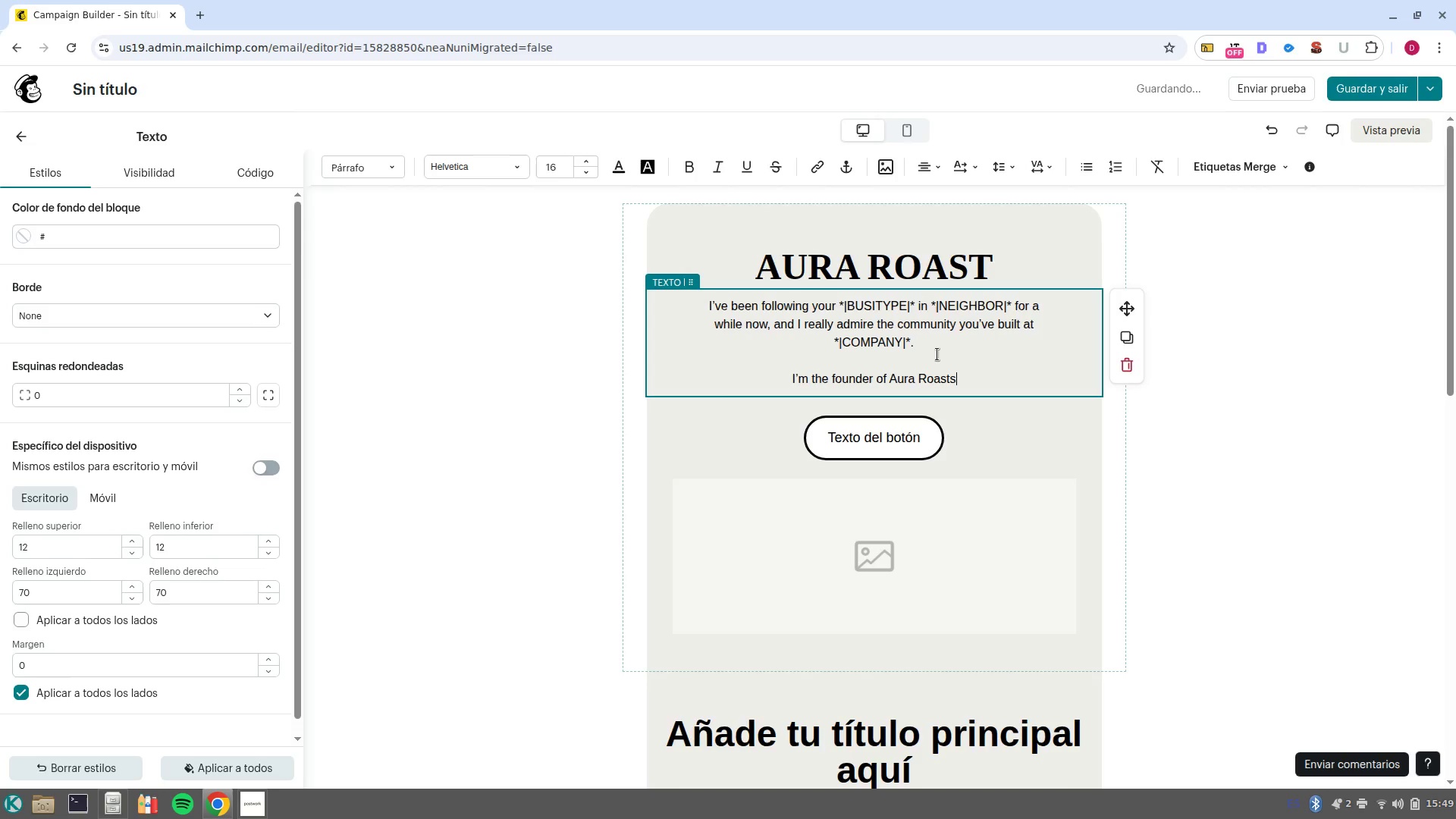 
left_click_drag(start_coordinate=[969, 378], to_coordinate=[893, 381])
 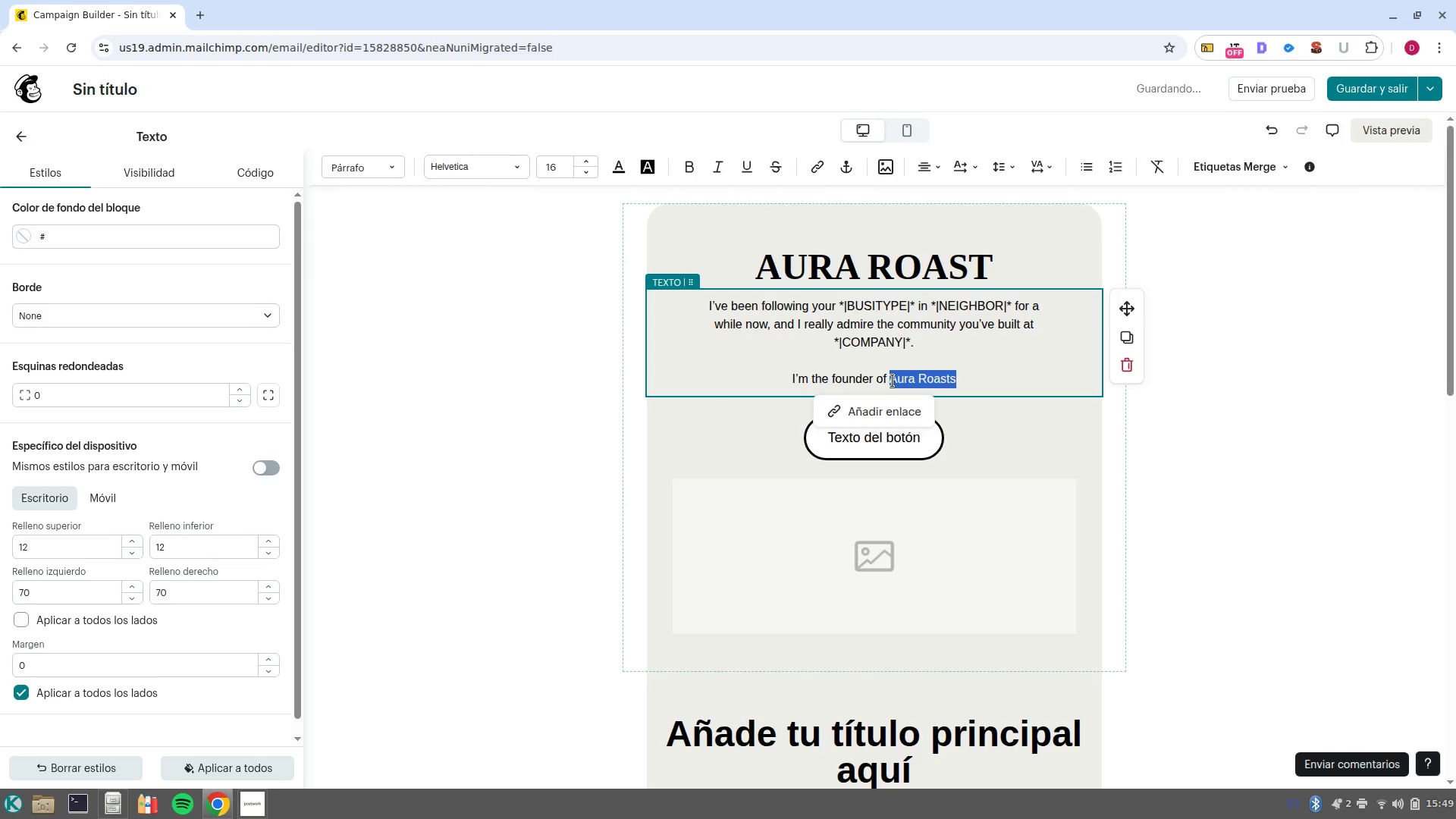 
key(Control+B)
 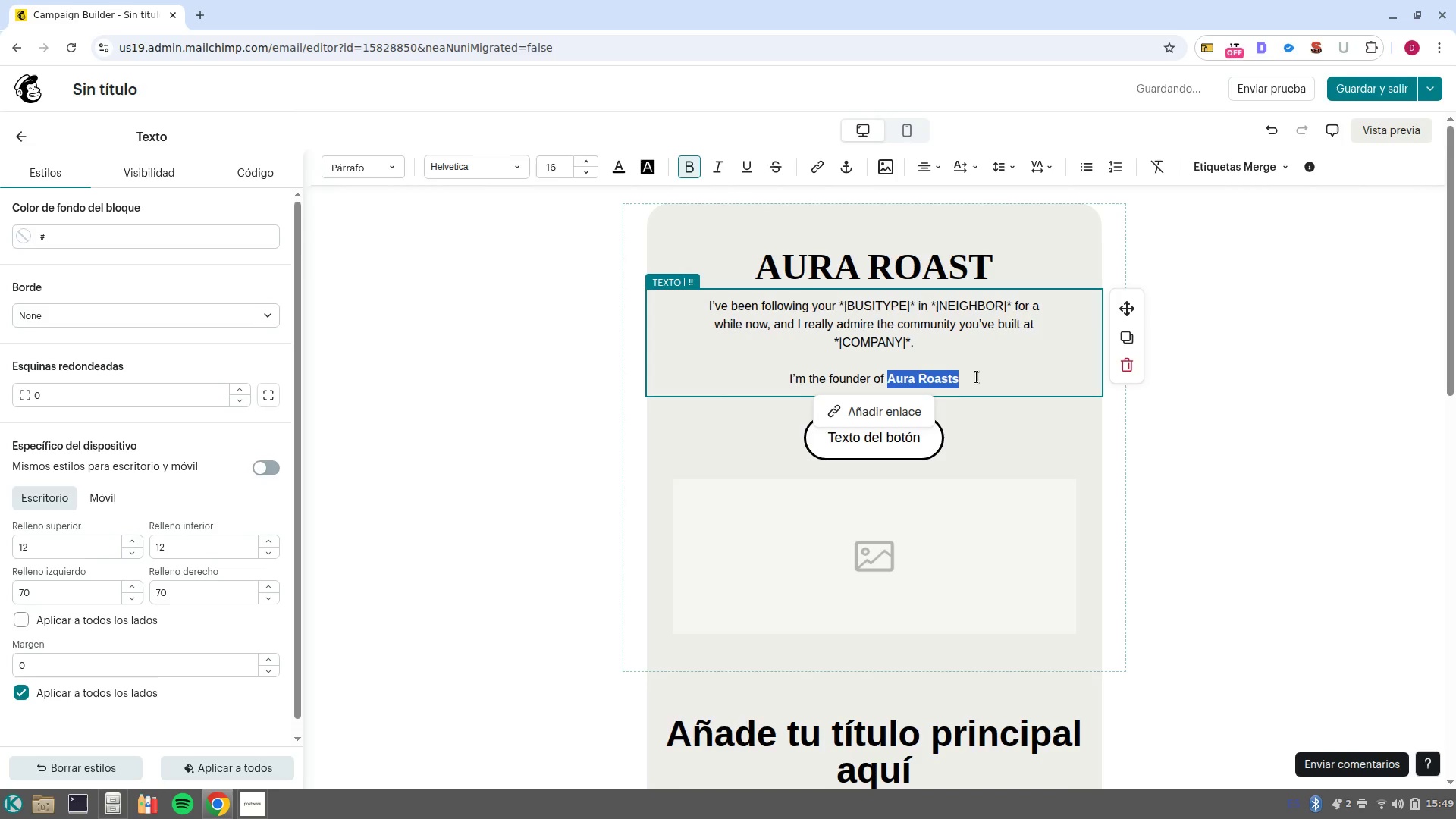 
left_click([984, 374])
 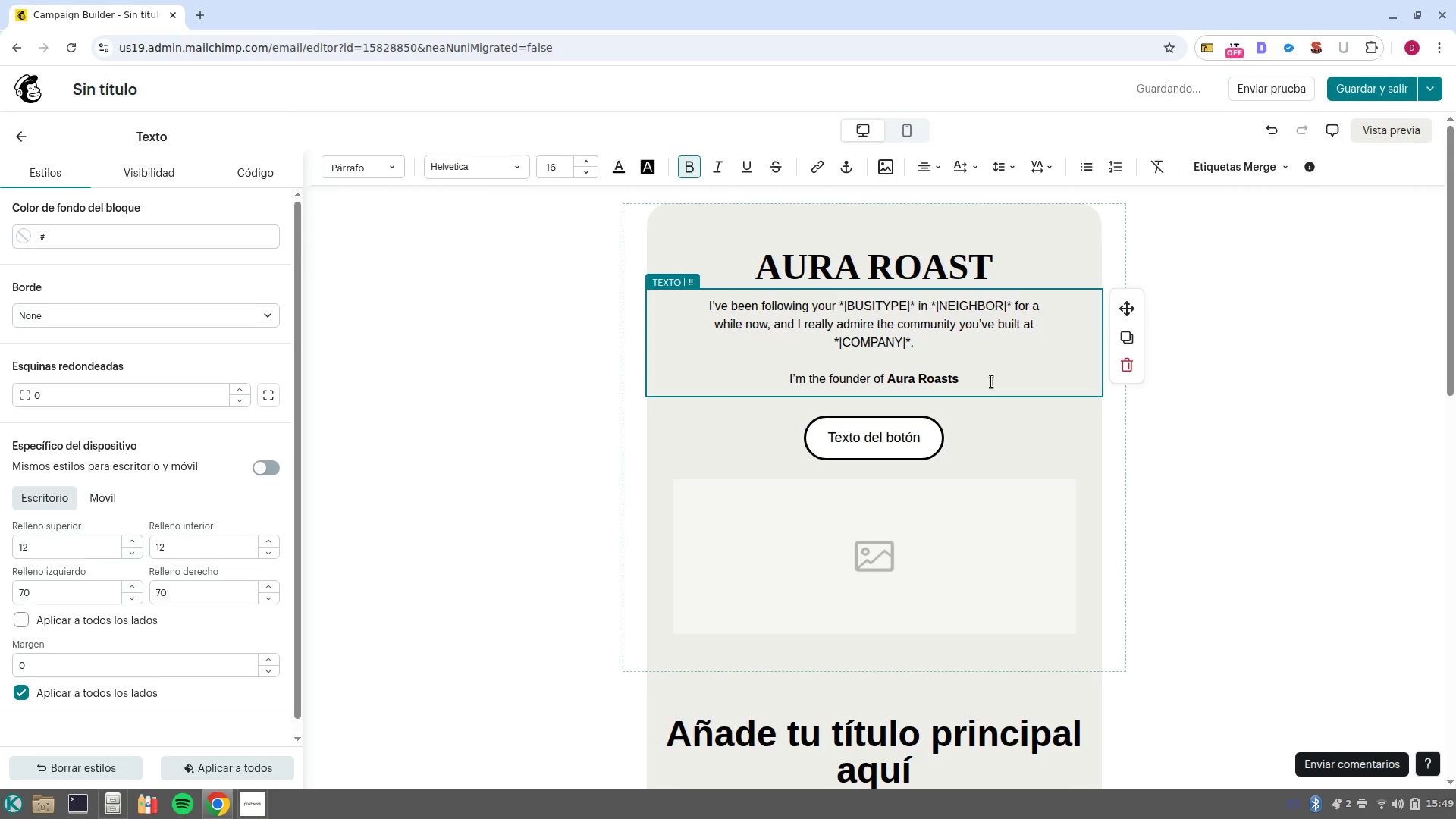 
key(Space)
 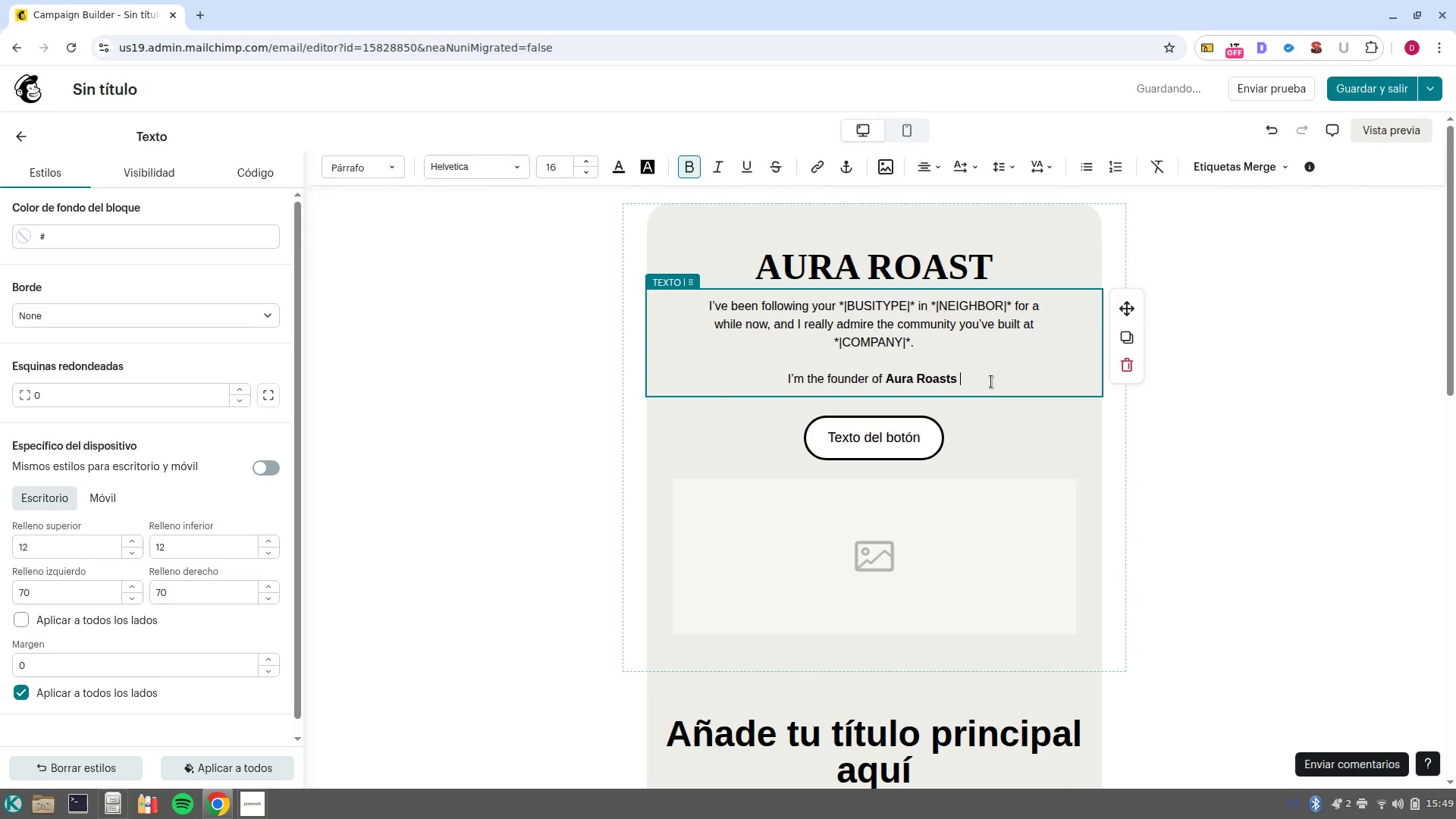 
key(Backspace)
 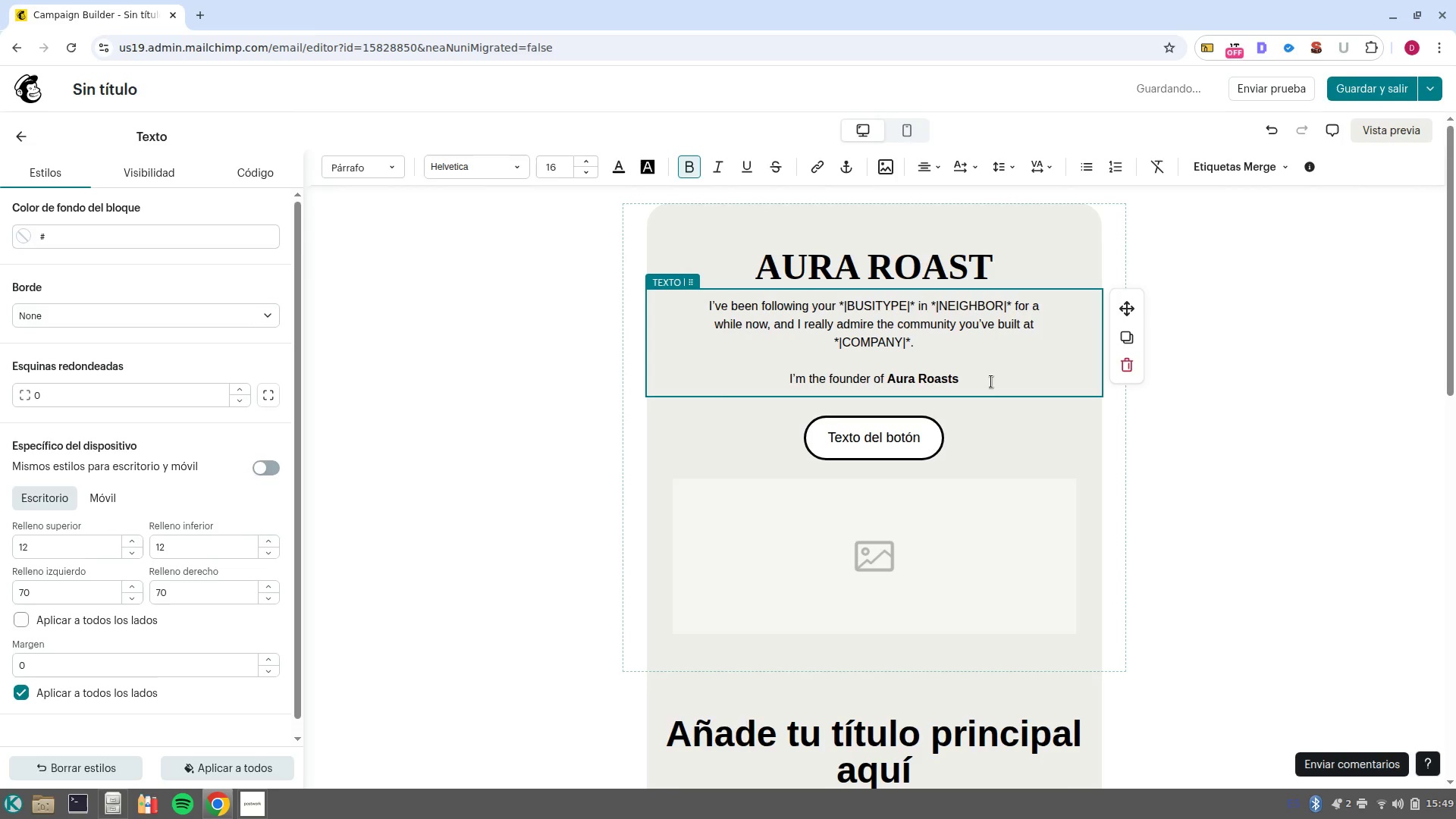 
key(Period)
 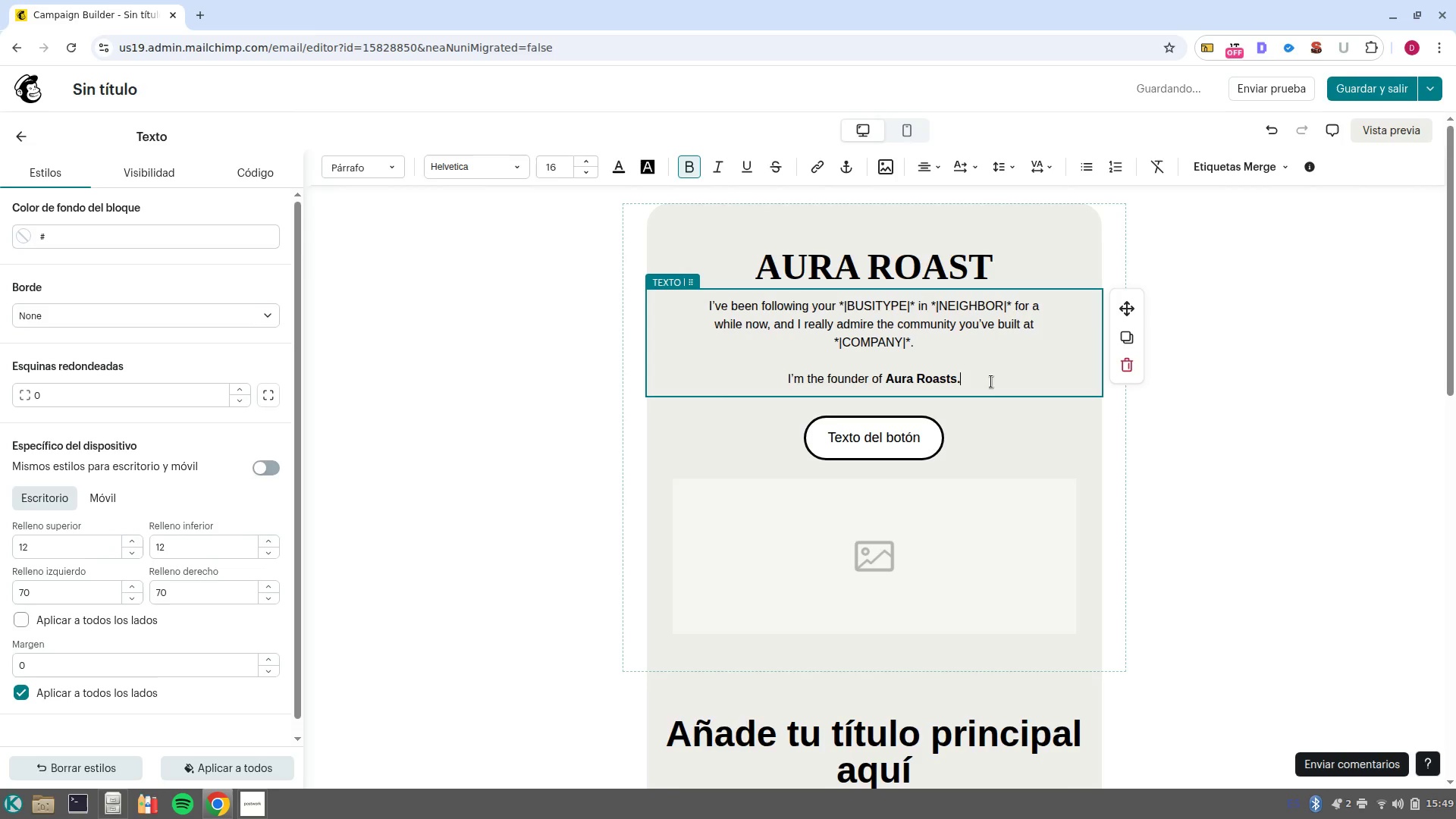 
key(Space)
 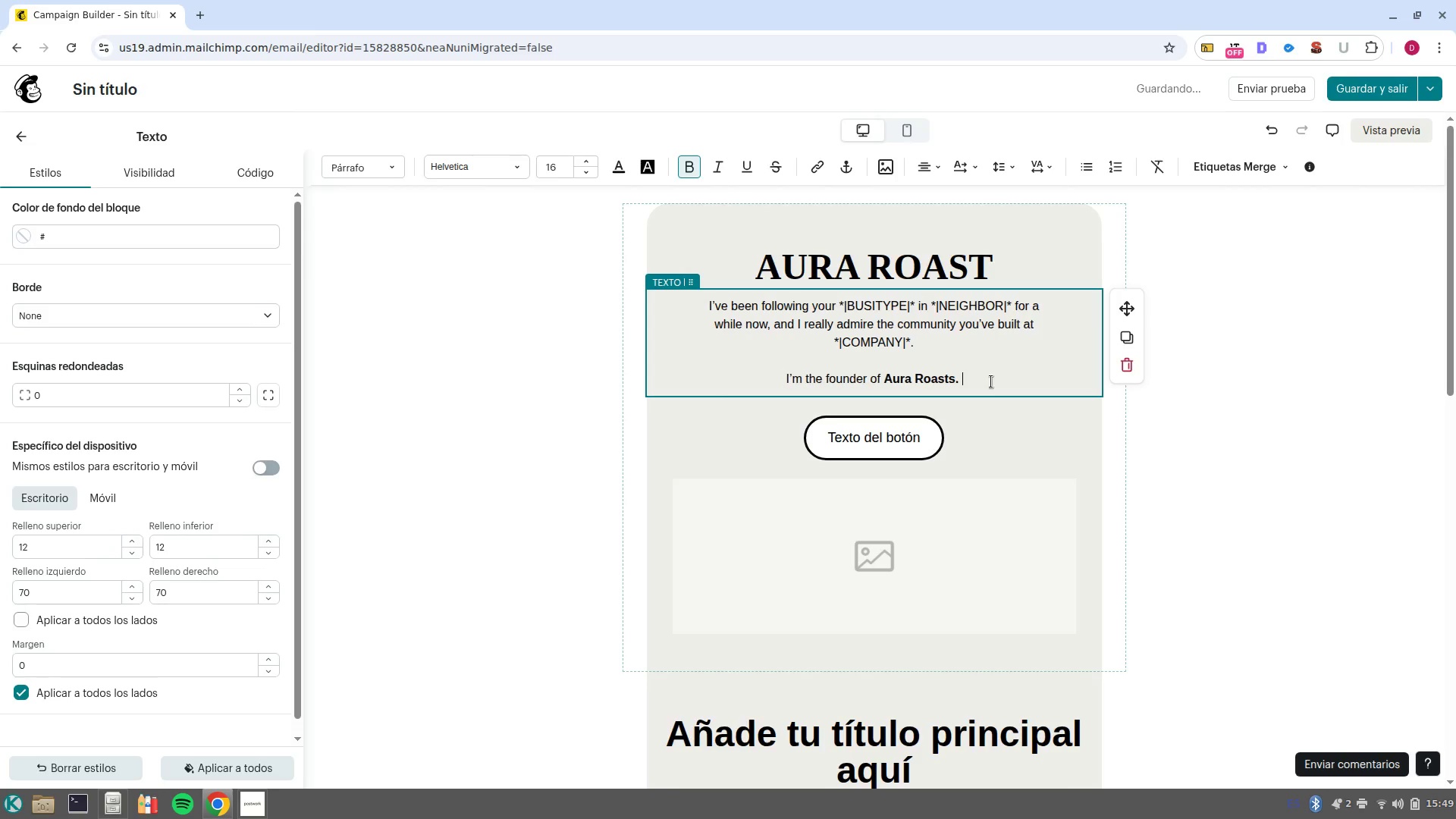 
key(Control+B)
 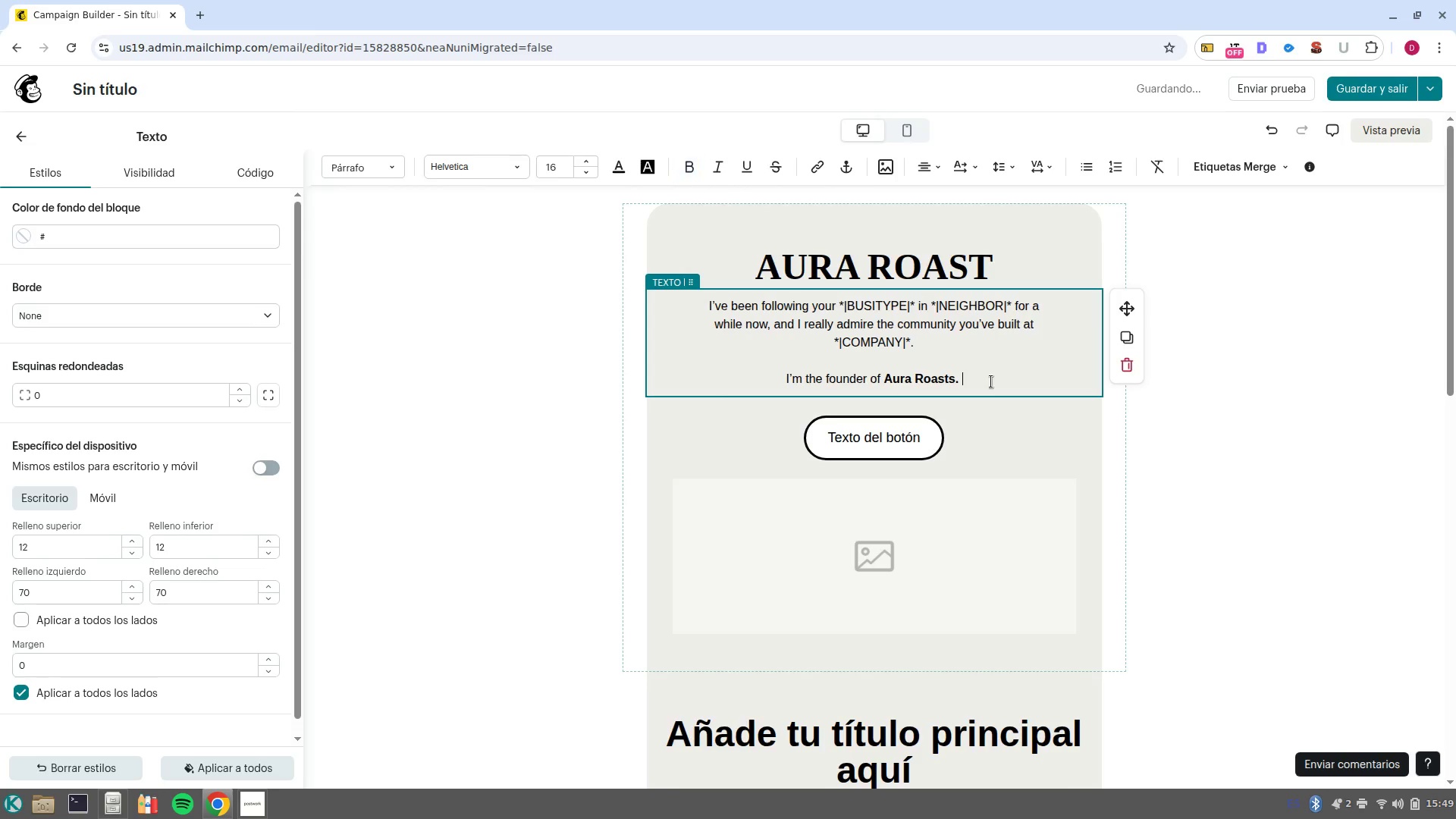 
type(We specialize in small/batch, )
 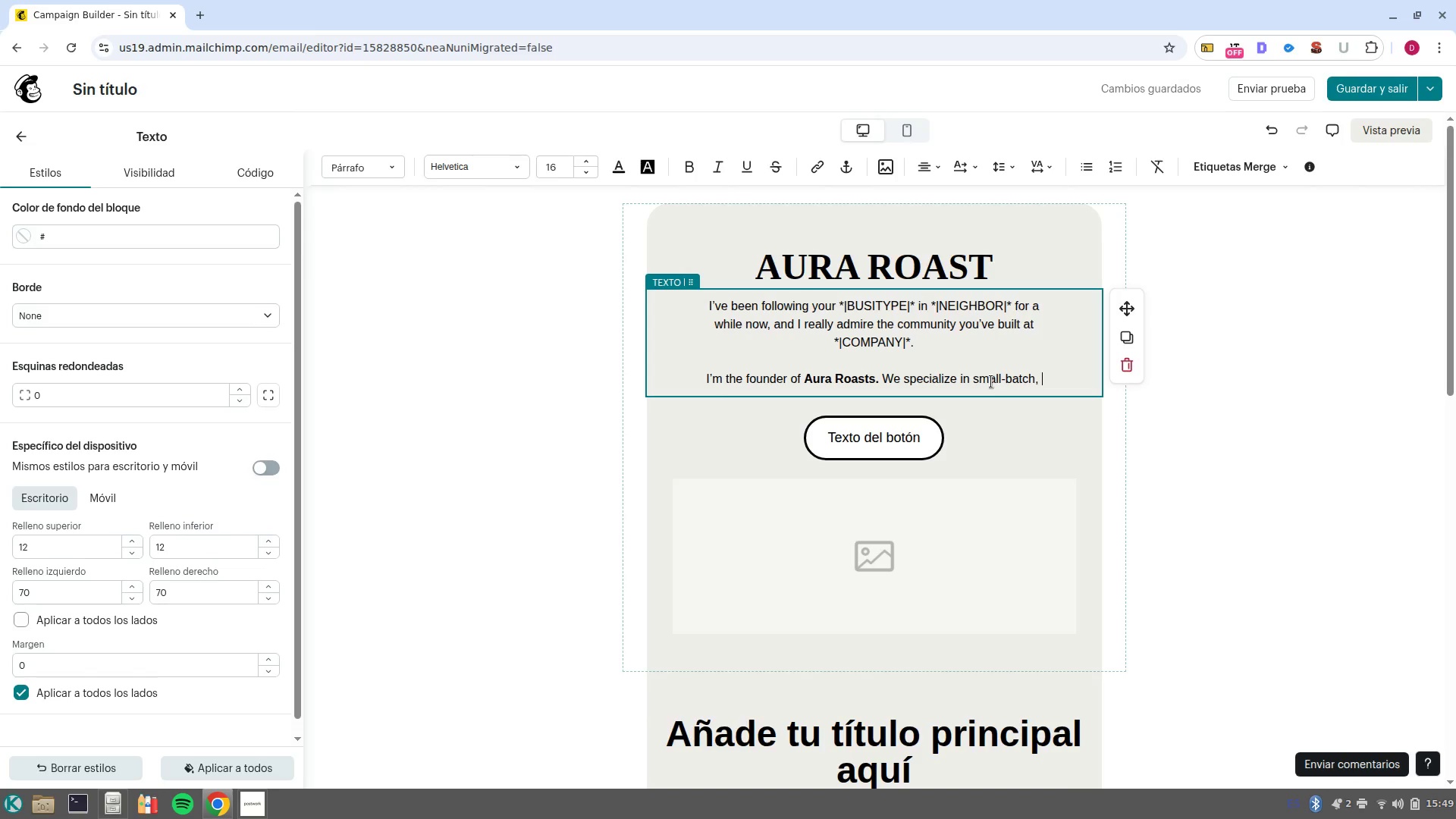 
wait(13.61)
 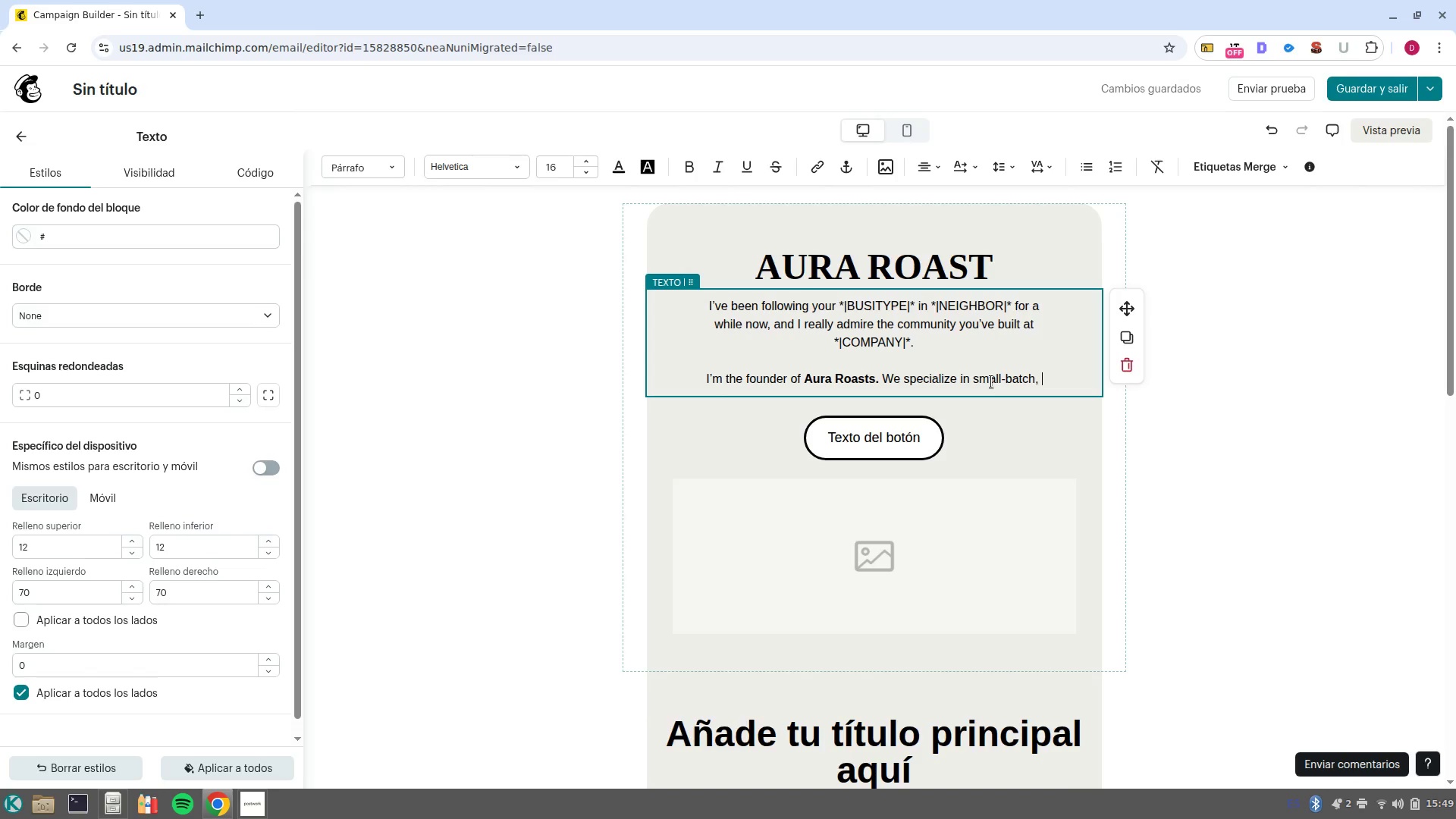 
type(specialty roasting specifically tailored for high/end sport)
key(Backspace)
key(Backspace)
type(ts like yours. Id+++)
key(Backspace)
key(Backspace)
key(Backspace)
key(Backspace)
type(-d love for you to try )
 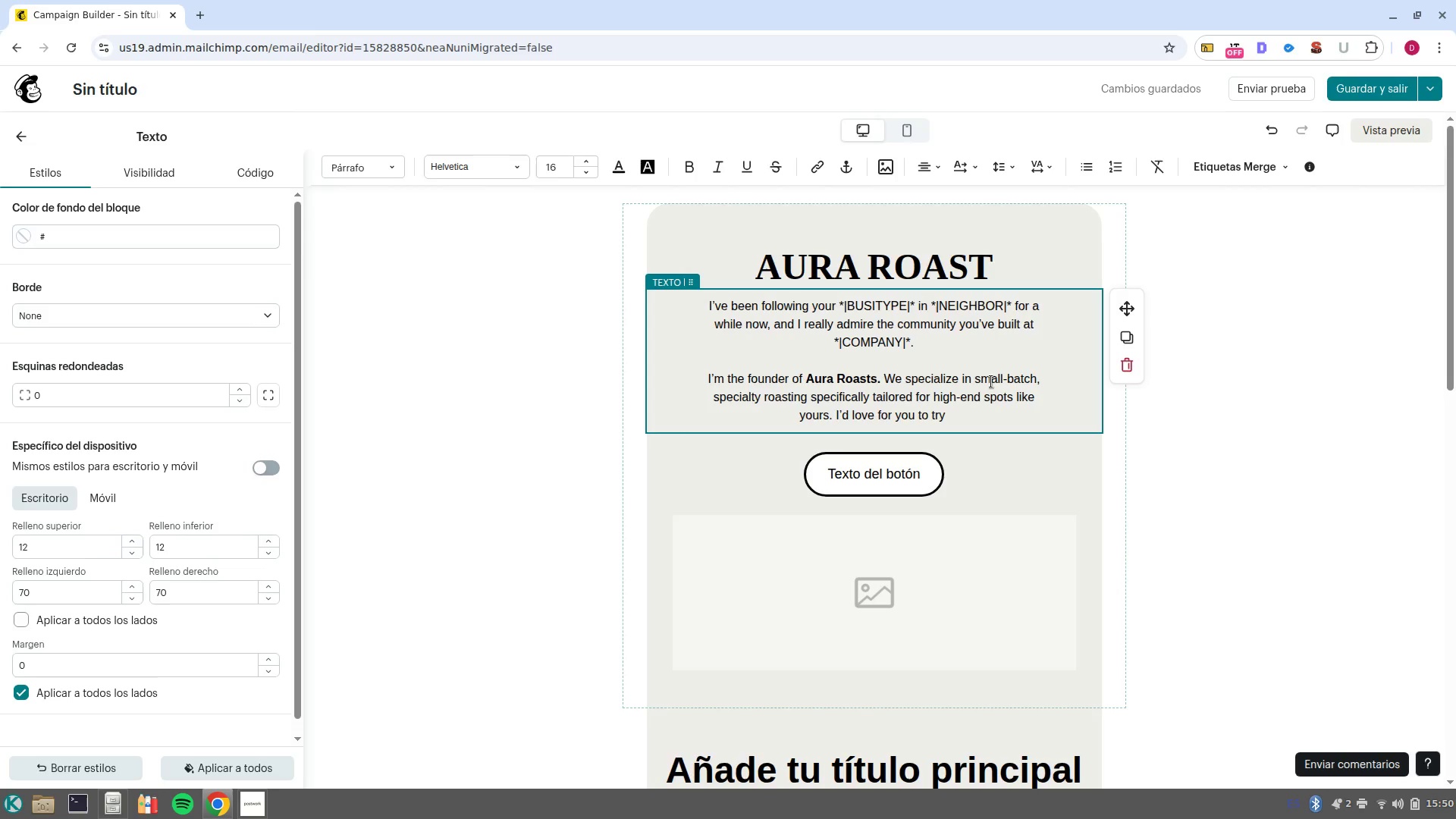 
wait(13.33)
 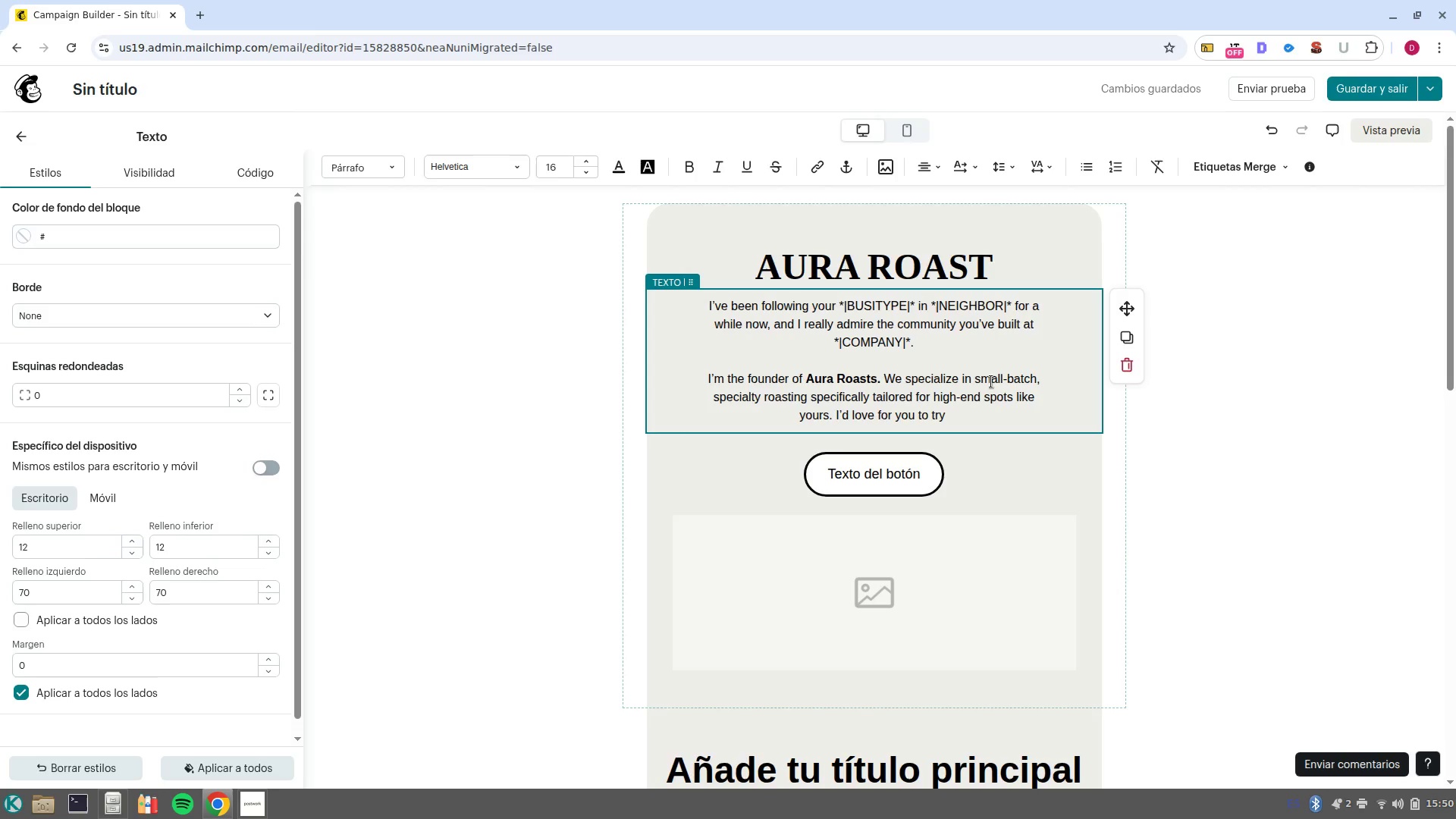 
type(our beans/ )
key(Backspace)
key(Backspace)
type( / no strings atrached.)
key(NumpadEnter)
key(NumpadEnter)
 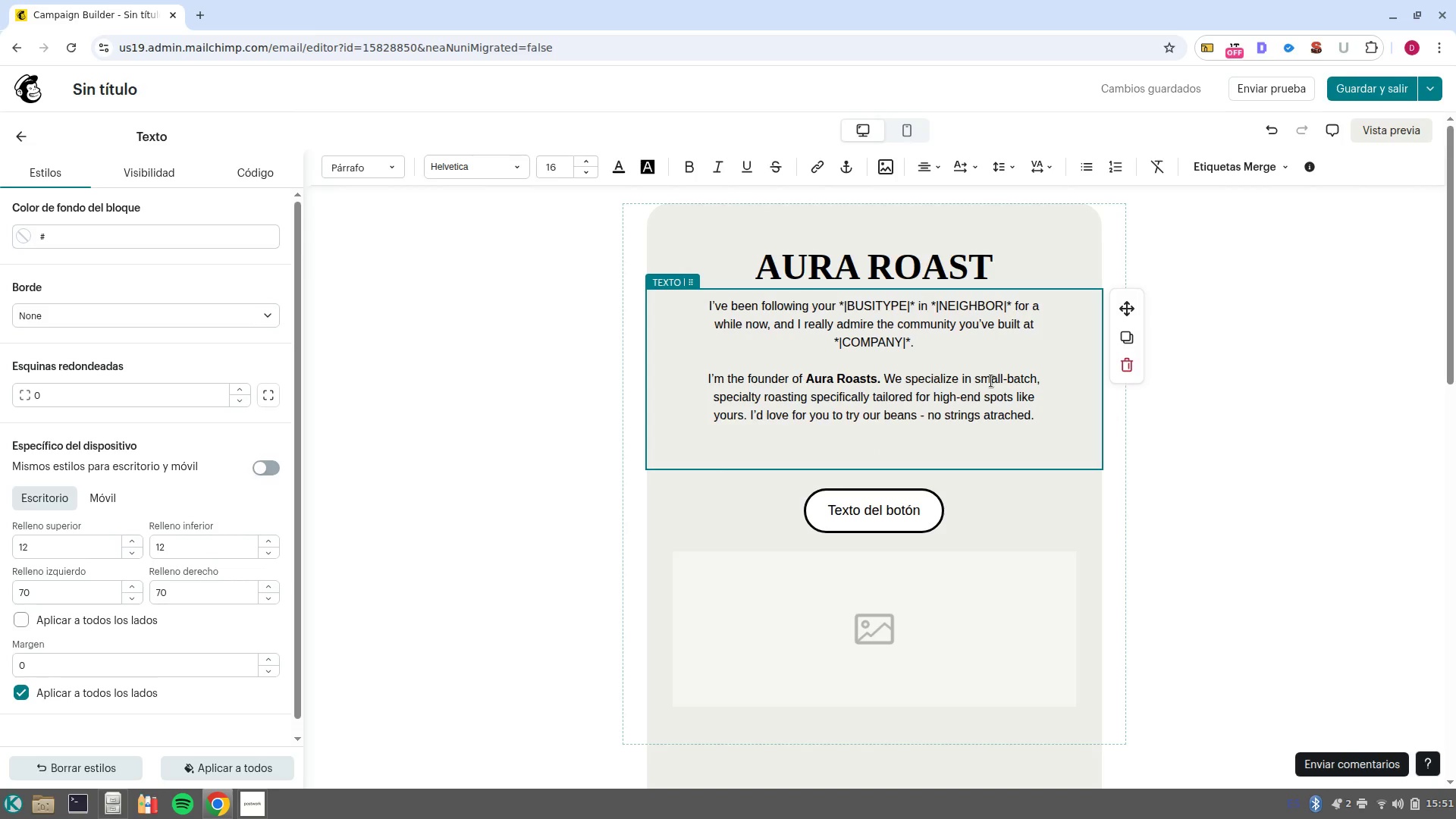 
wait(35.9)
 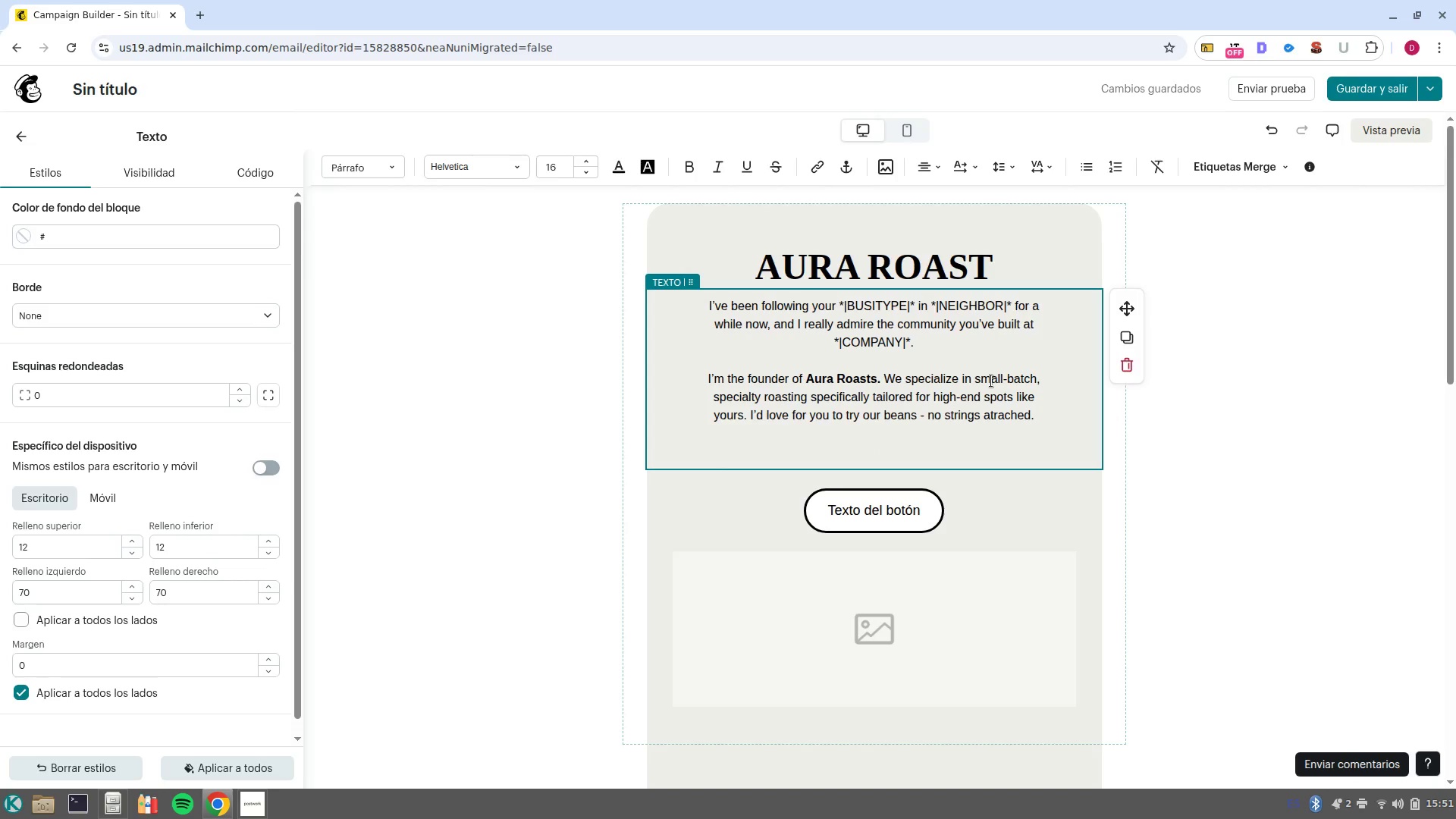 
left_click([1015, 411])
 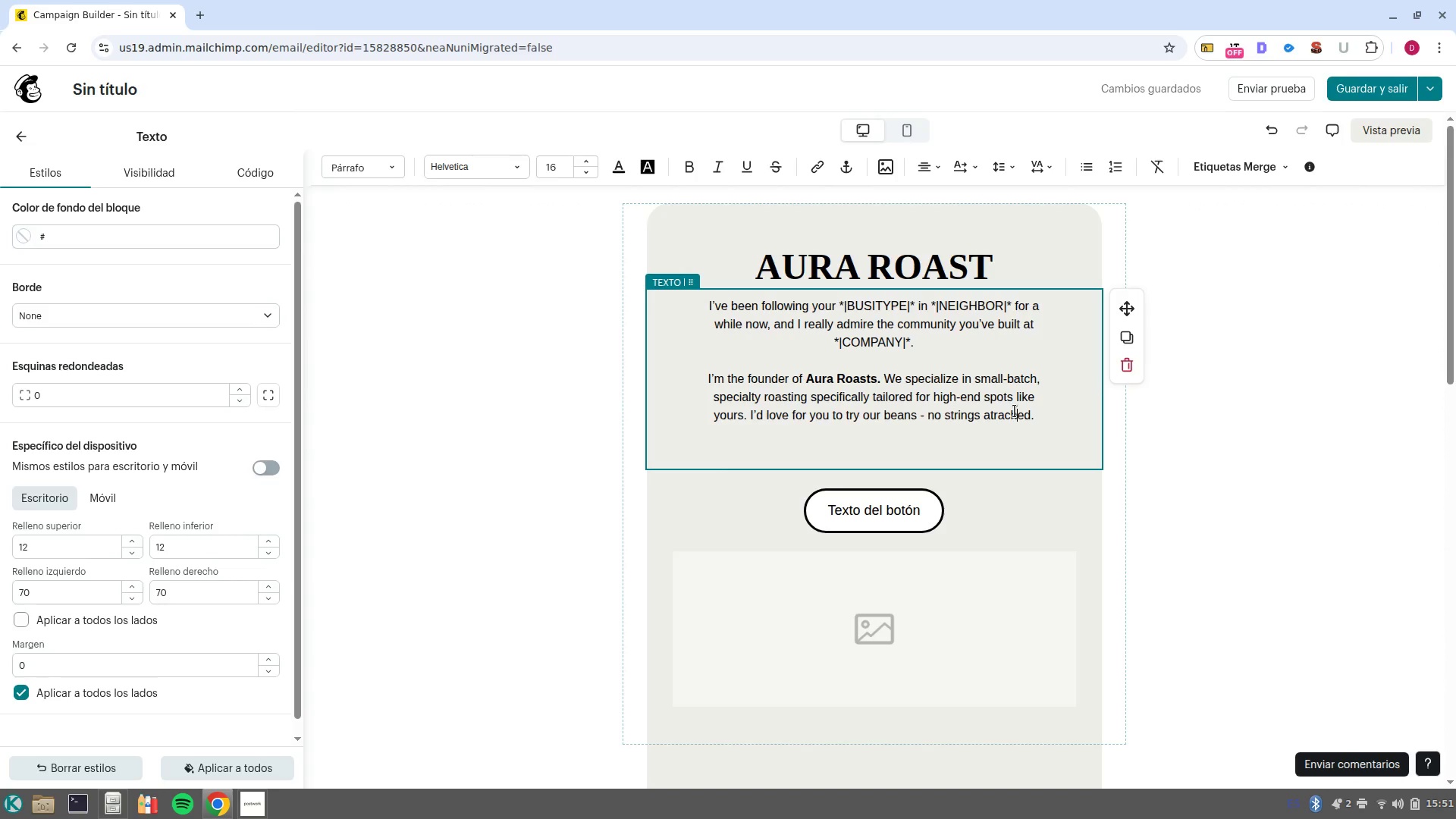 
left_click([1015, 411])
 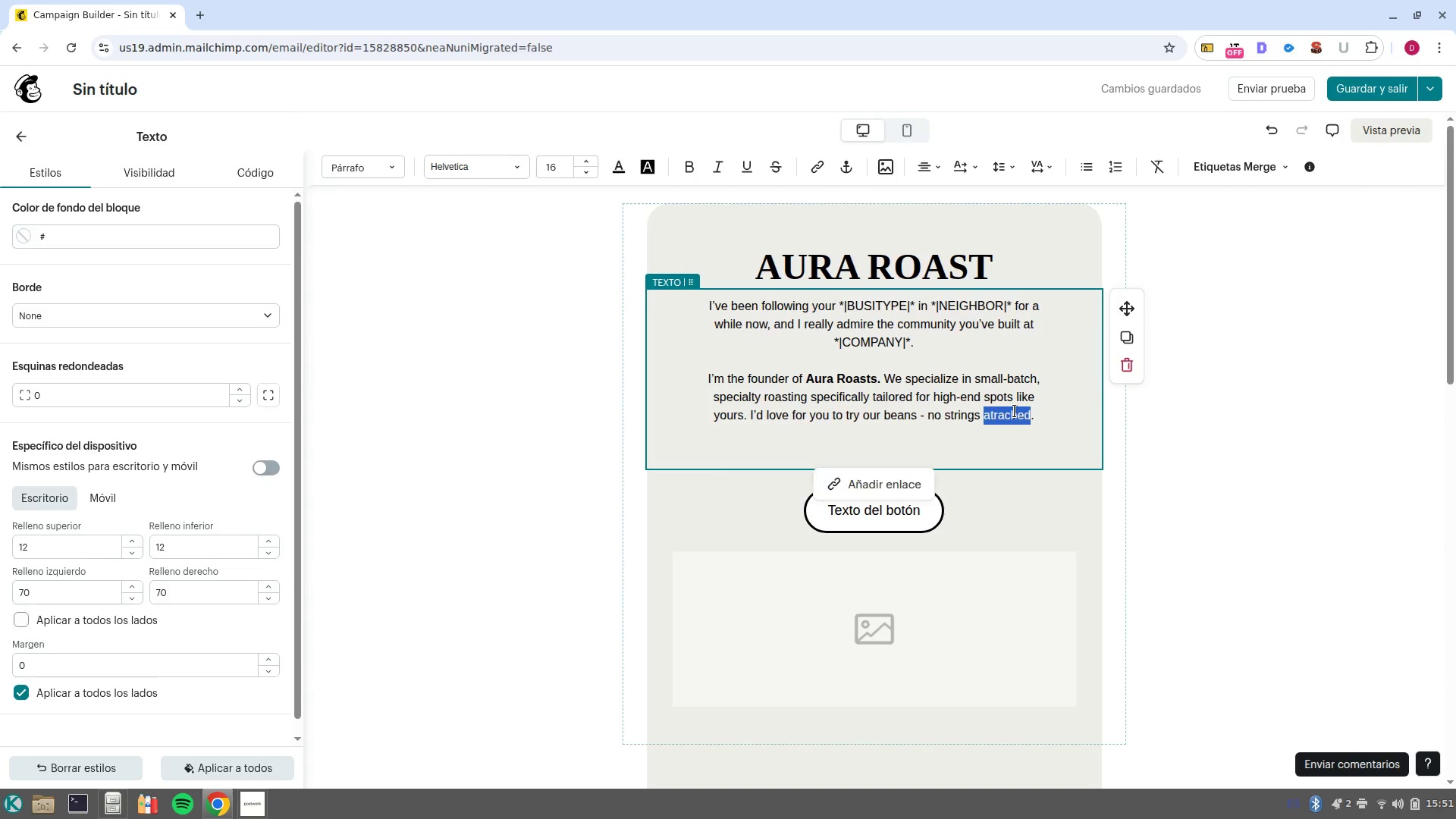 
type(attacg)
key(Backspace)
 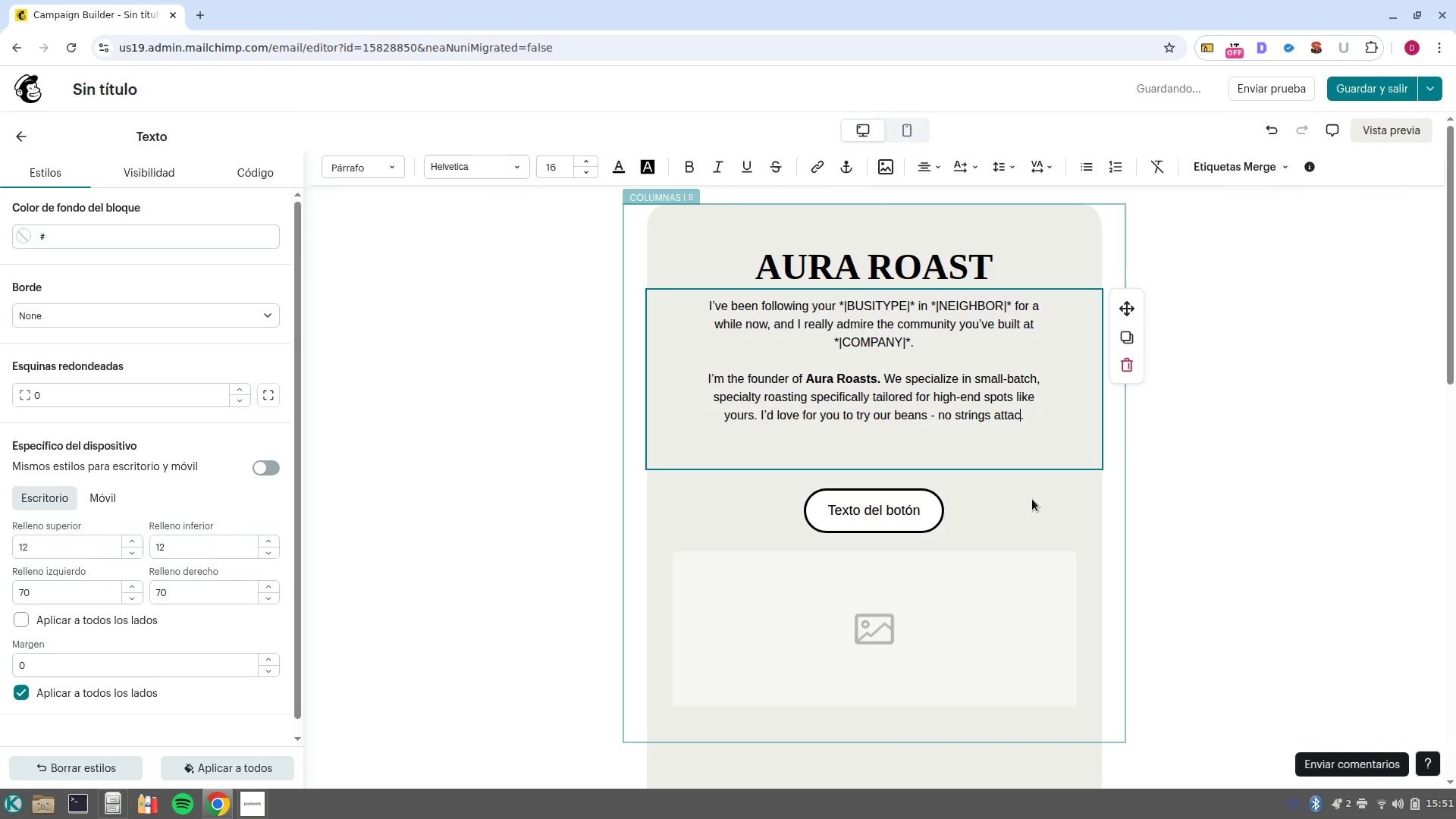 
type(hed)
 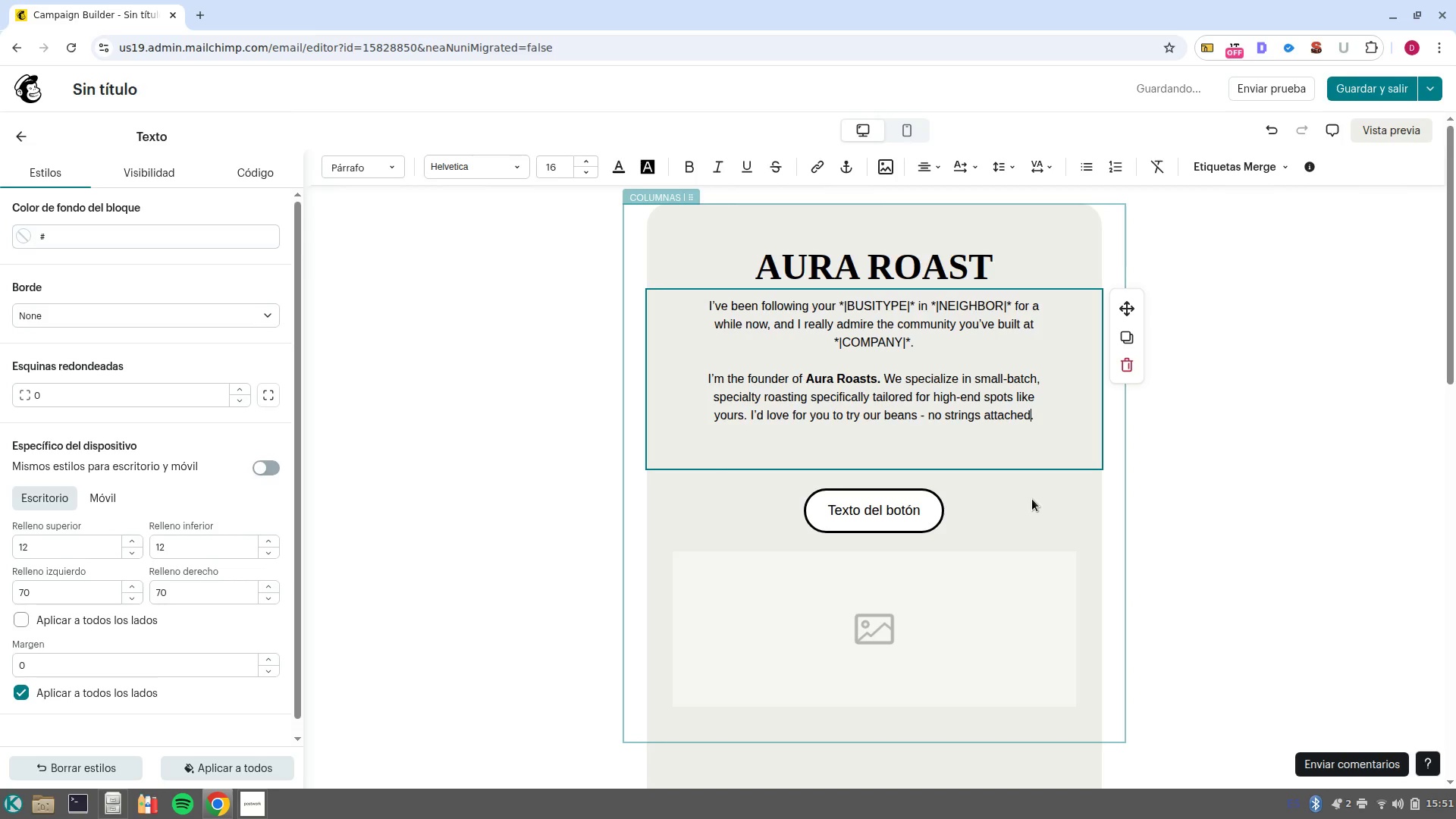 
key(ArrowRight)
 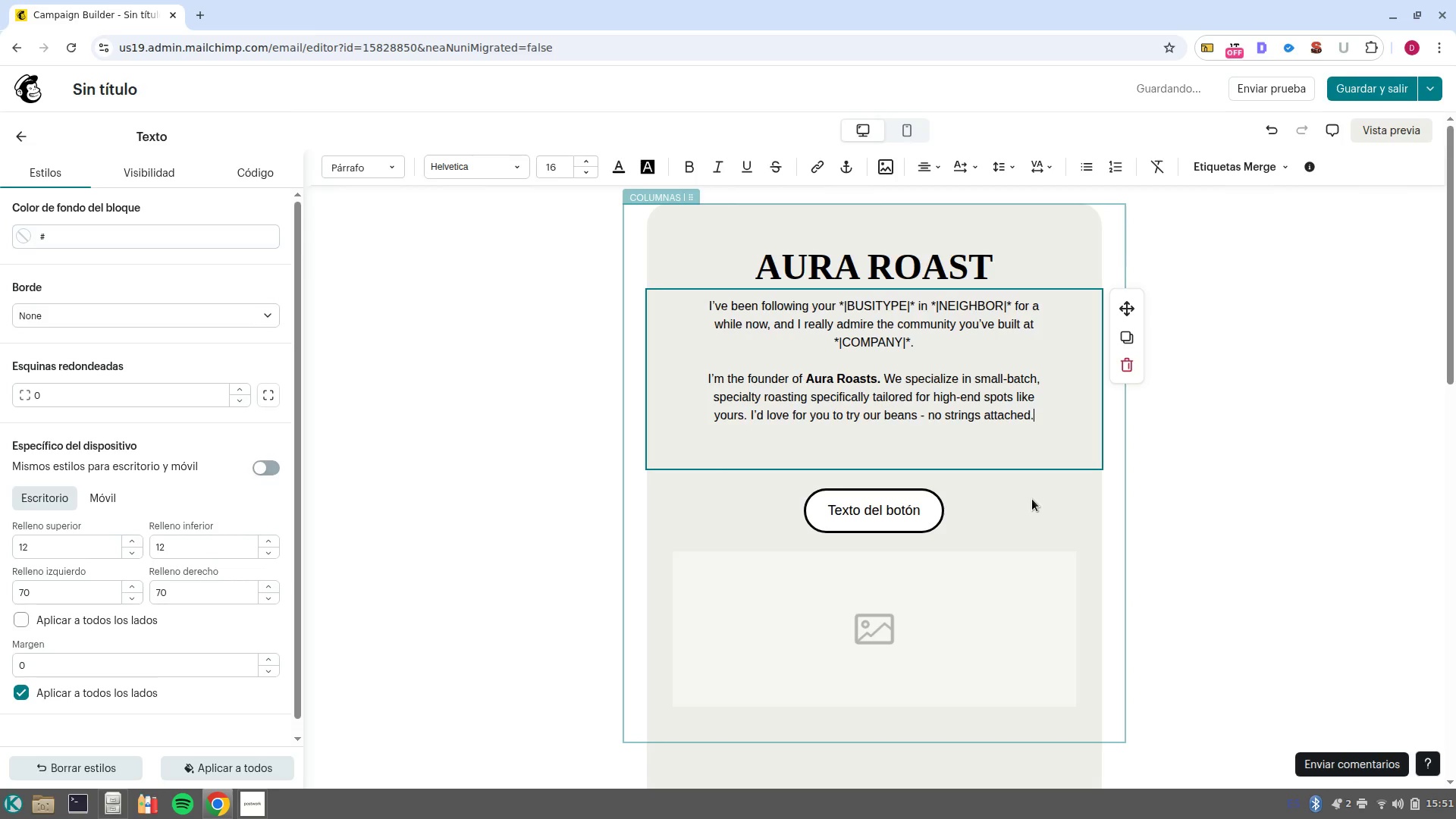 
key(NumpadEnter)
 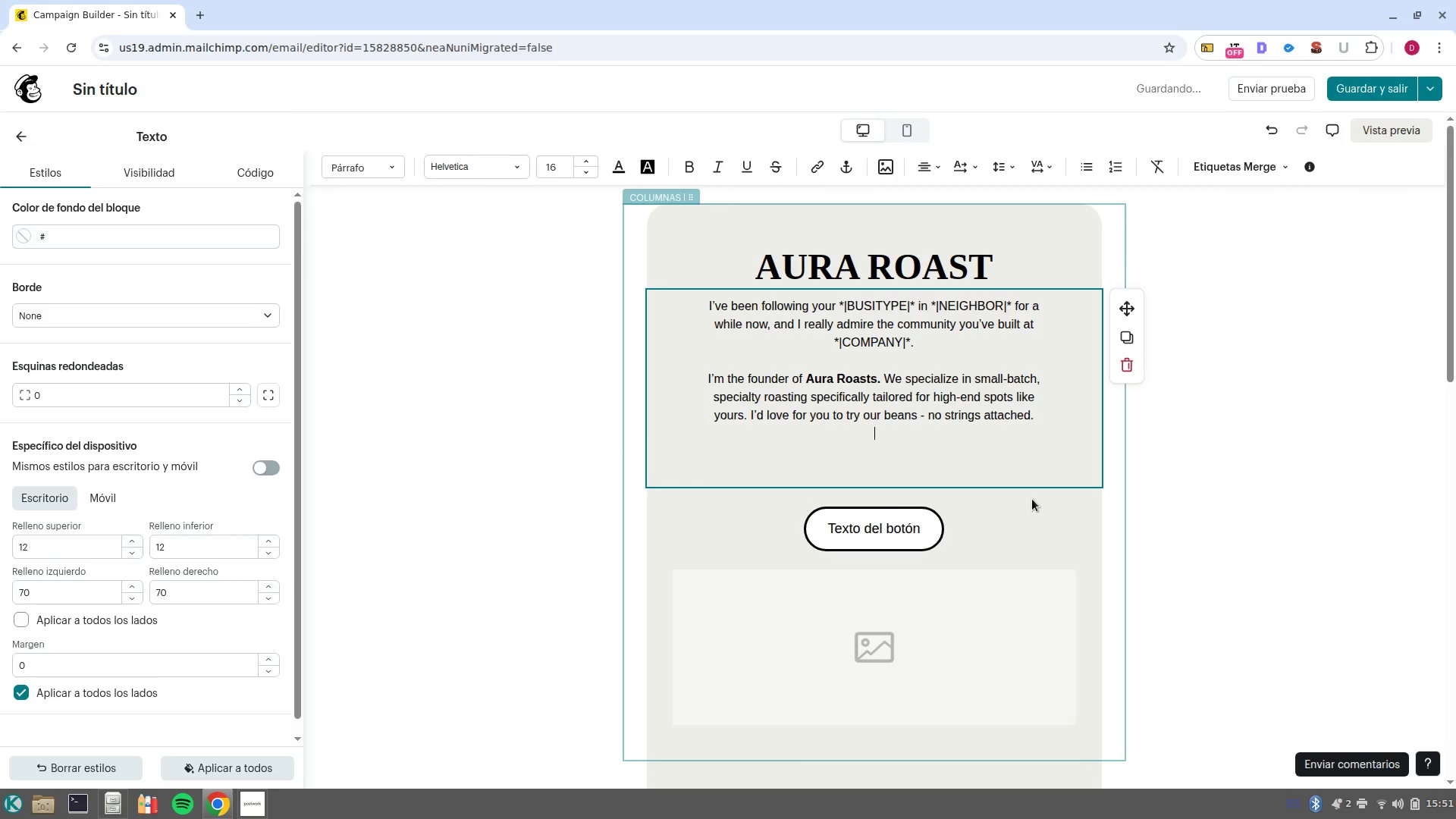 
key(NumpadEnter)
 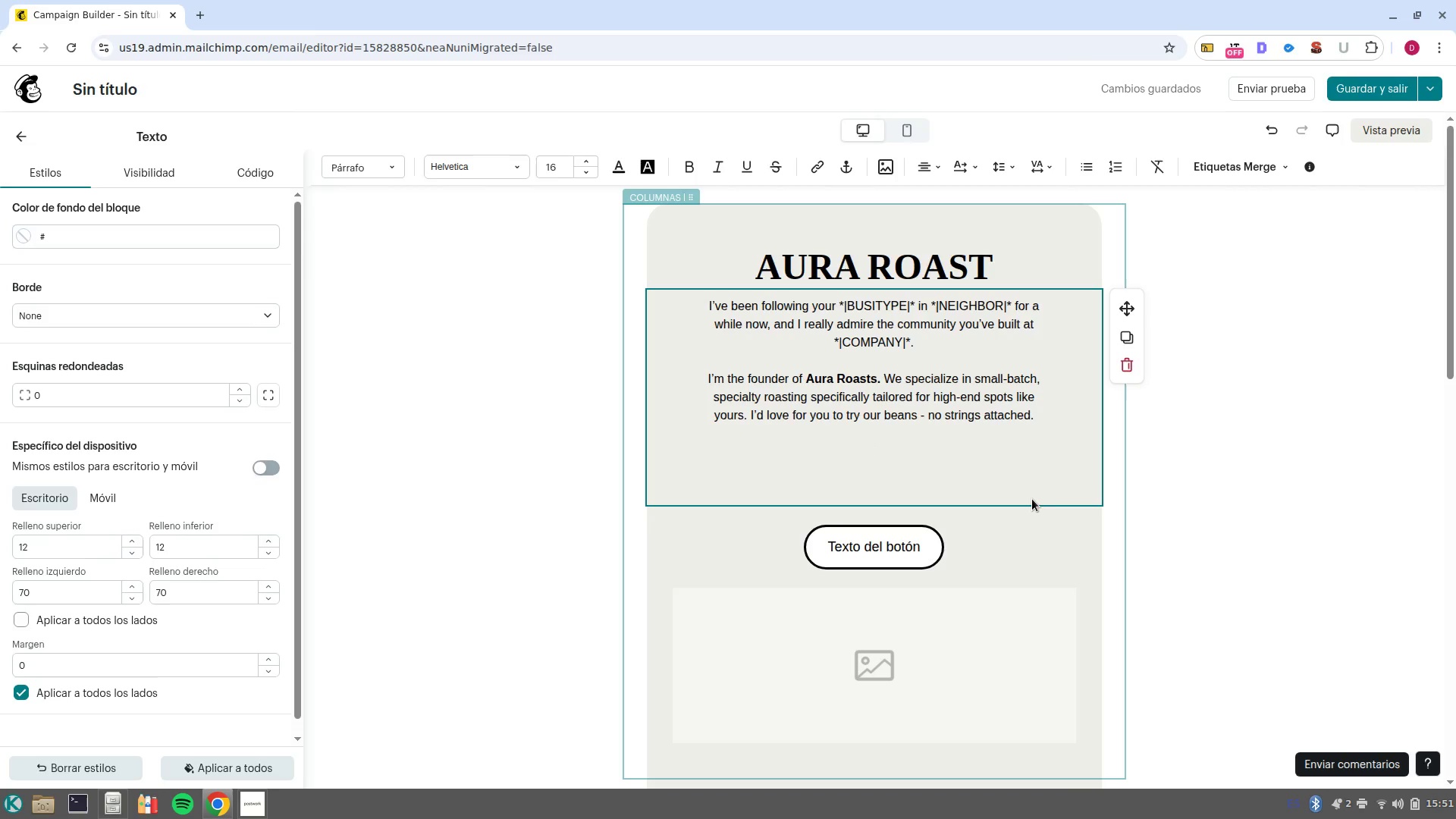 
wait(7.66)
 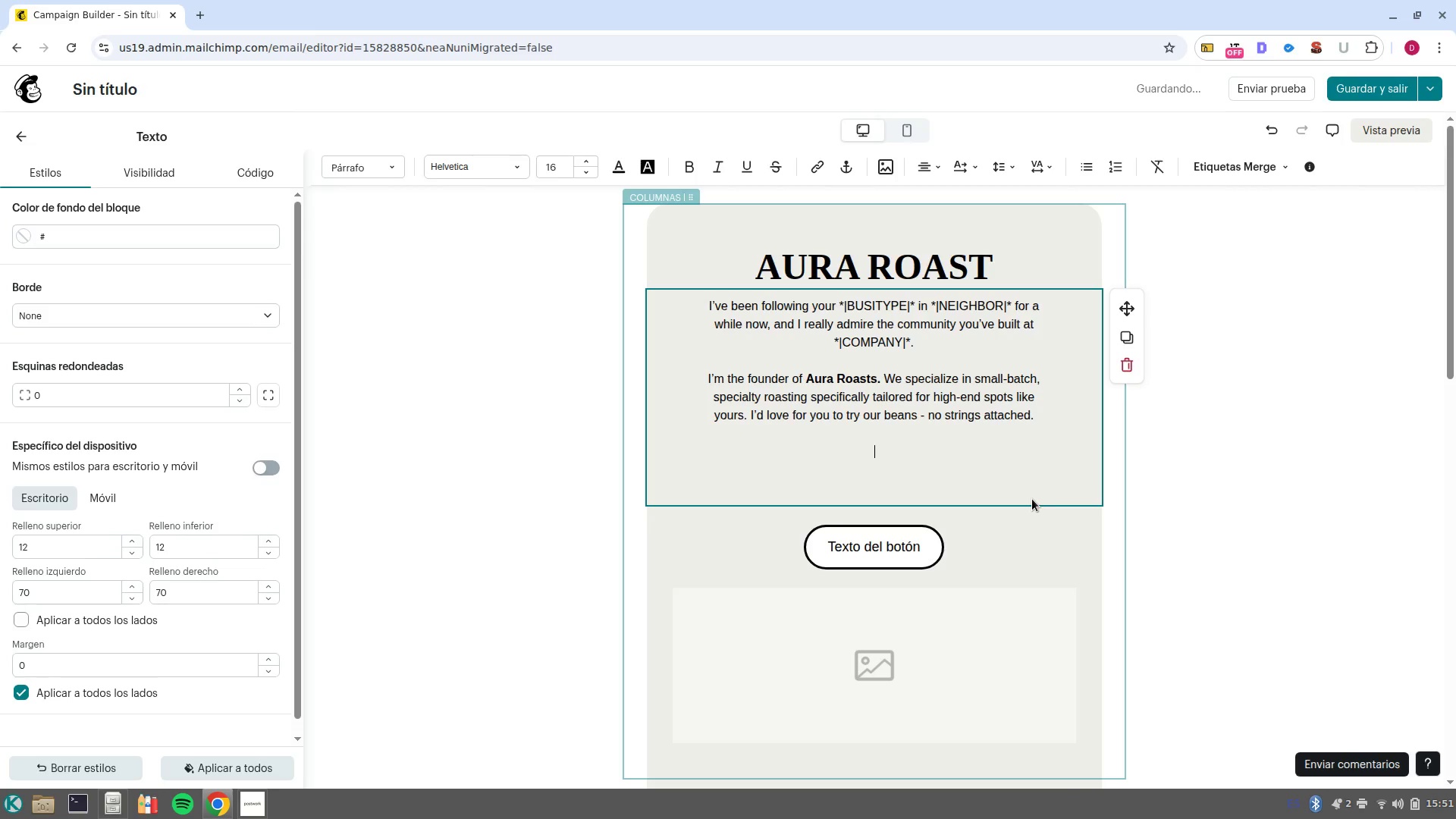 
type(I-ve put together a -)
 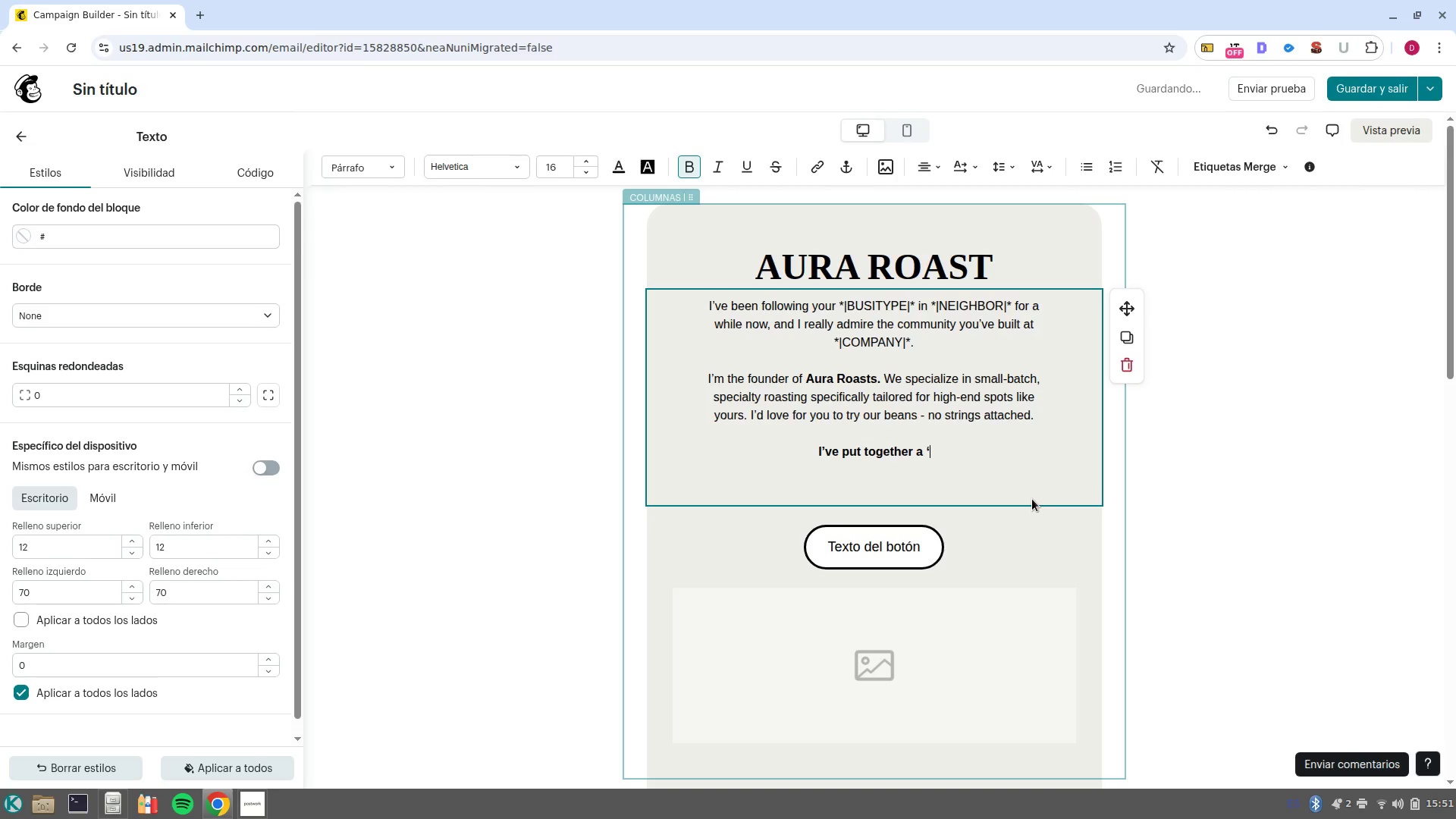 
key(Control+B)
 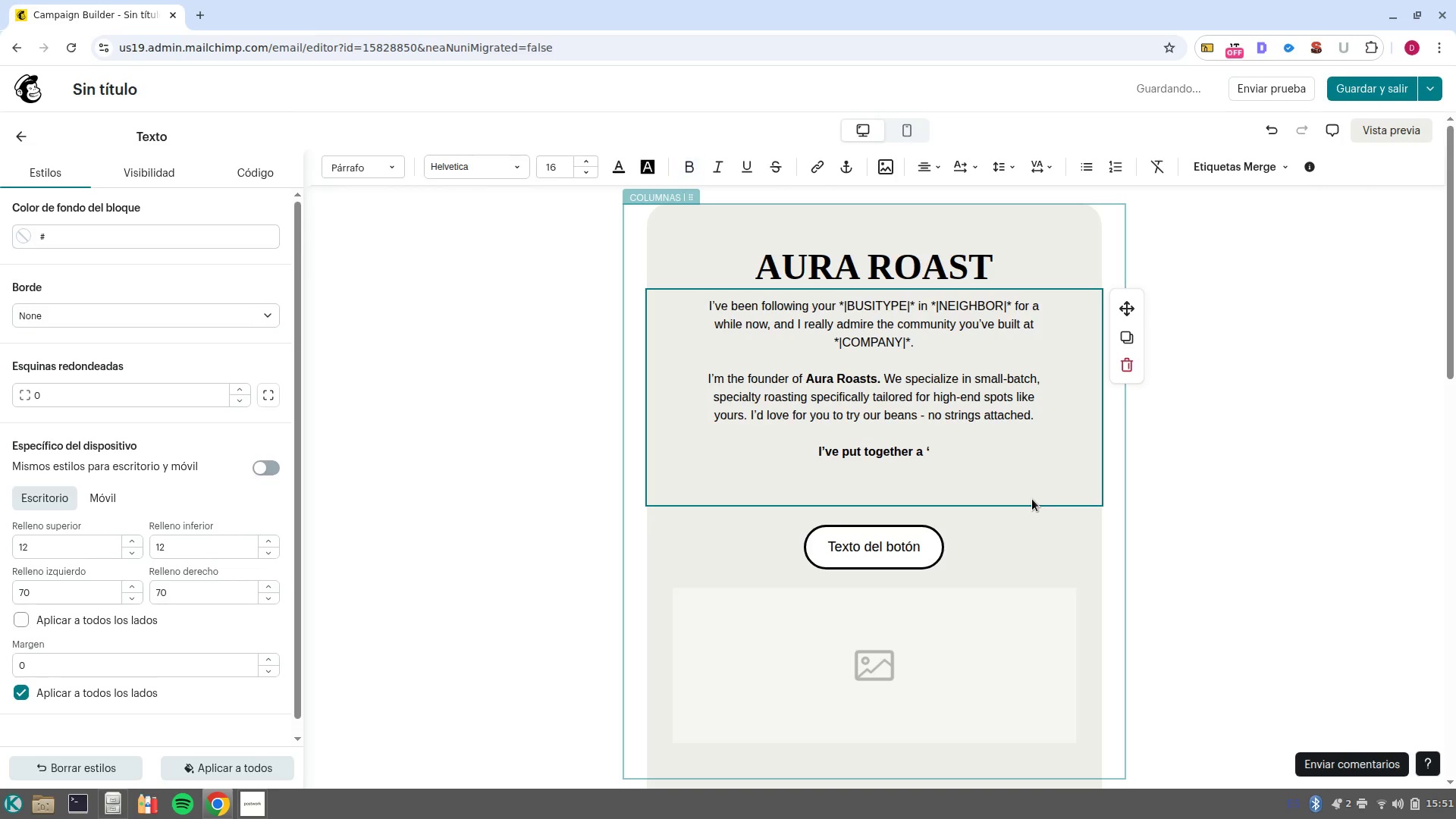 
type(Signature espresso s)
key(Backspace)
type(Sample kit)
 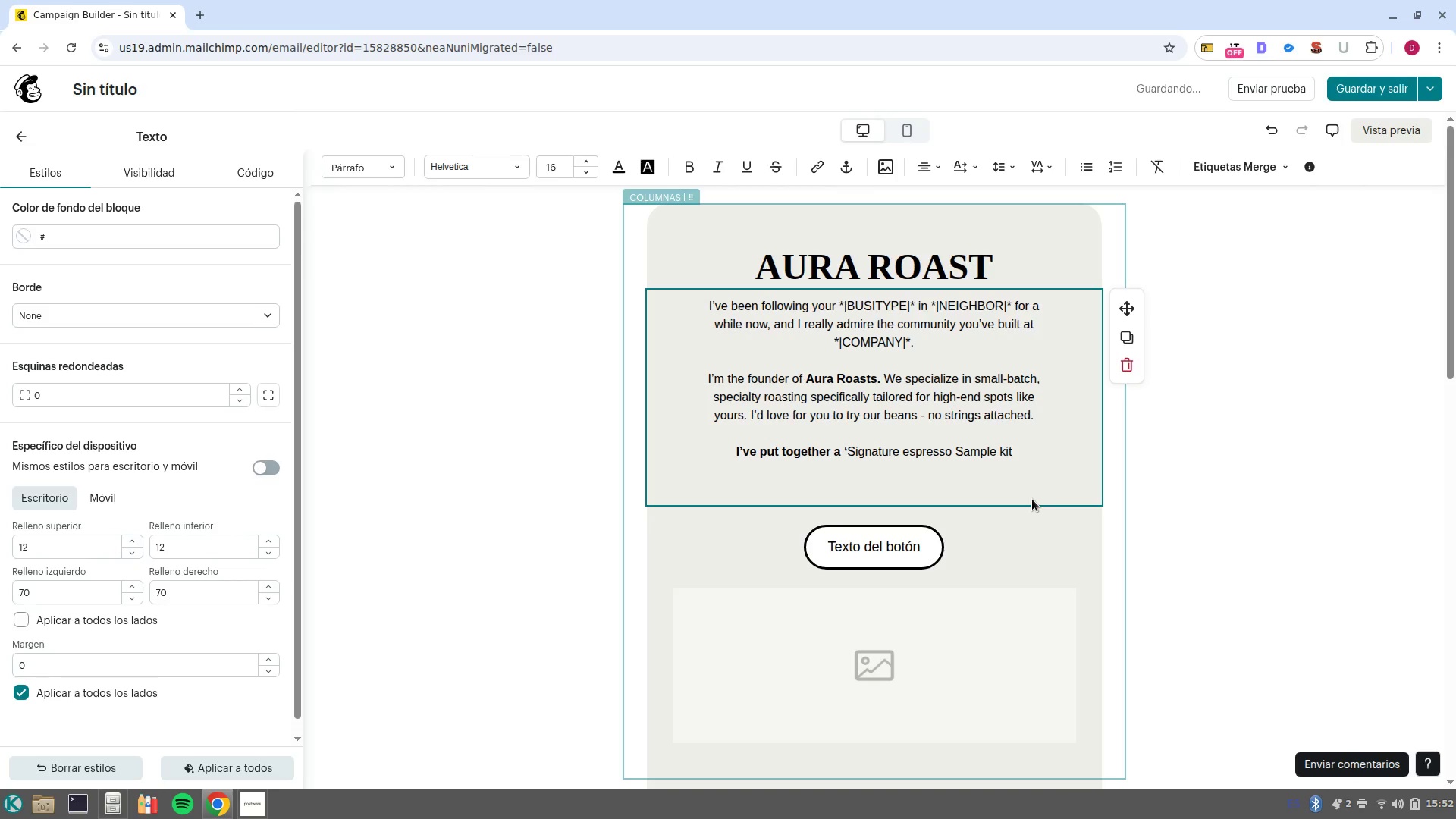 
key(ArrowLeft)
 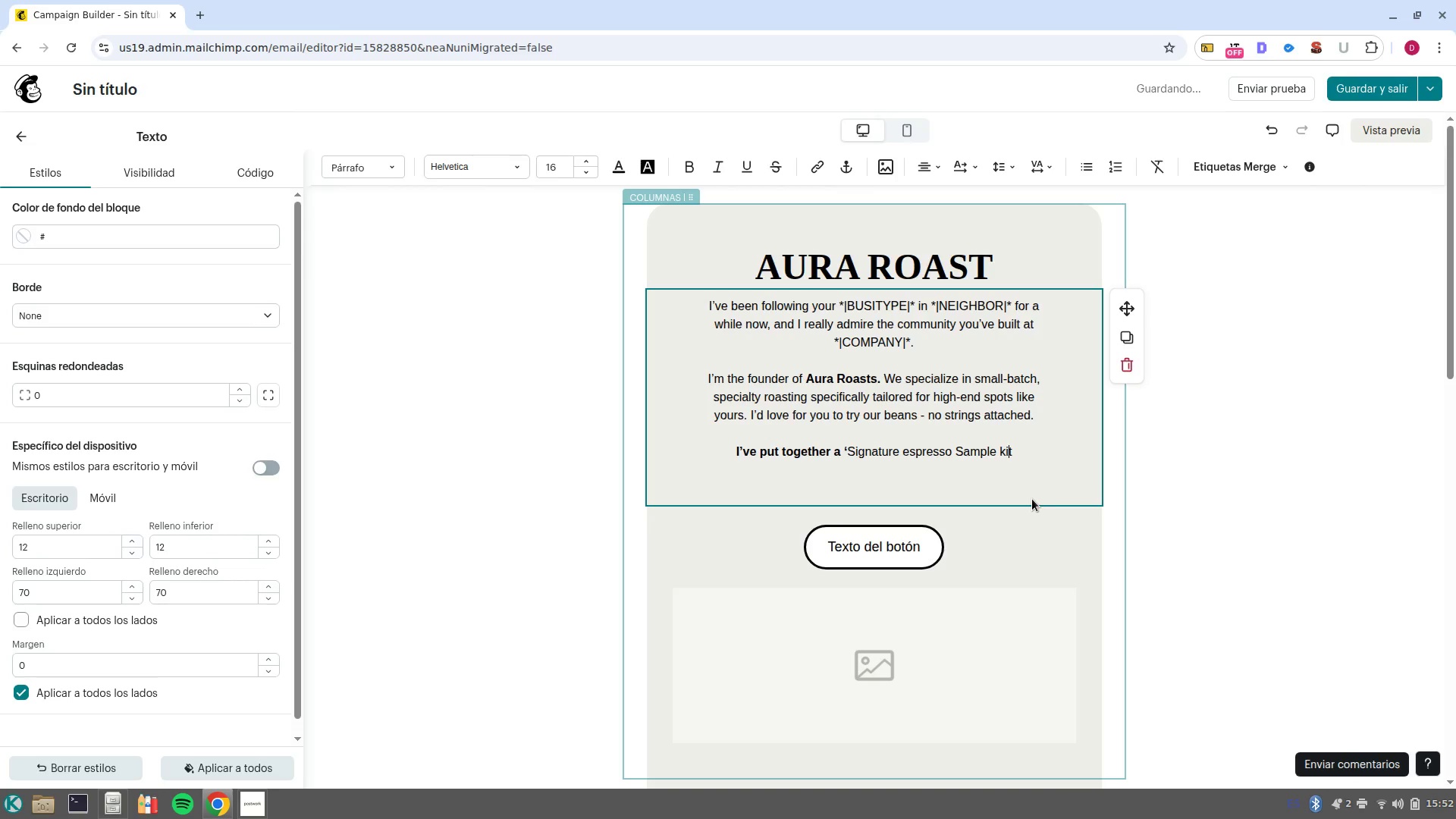 
key(ArrowLeft)
 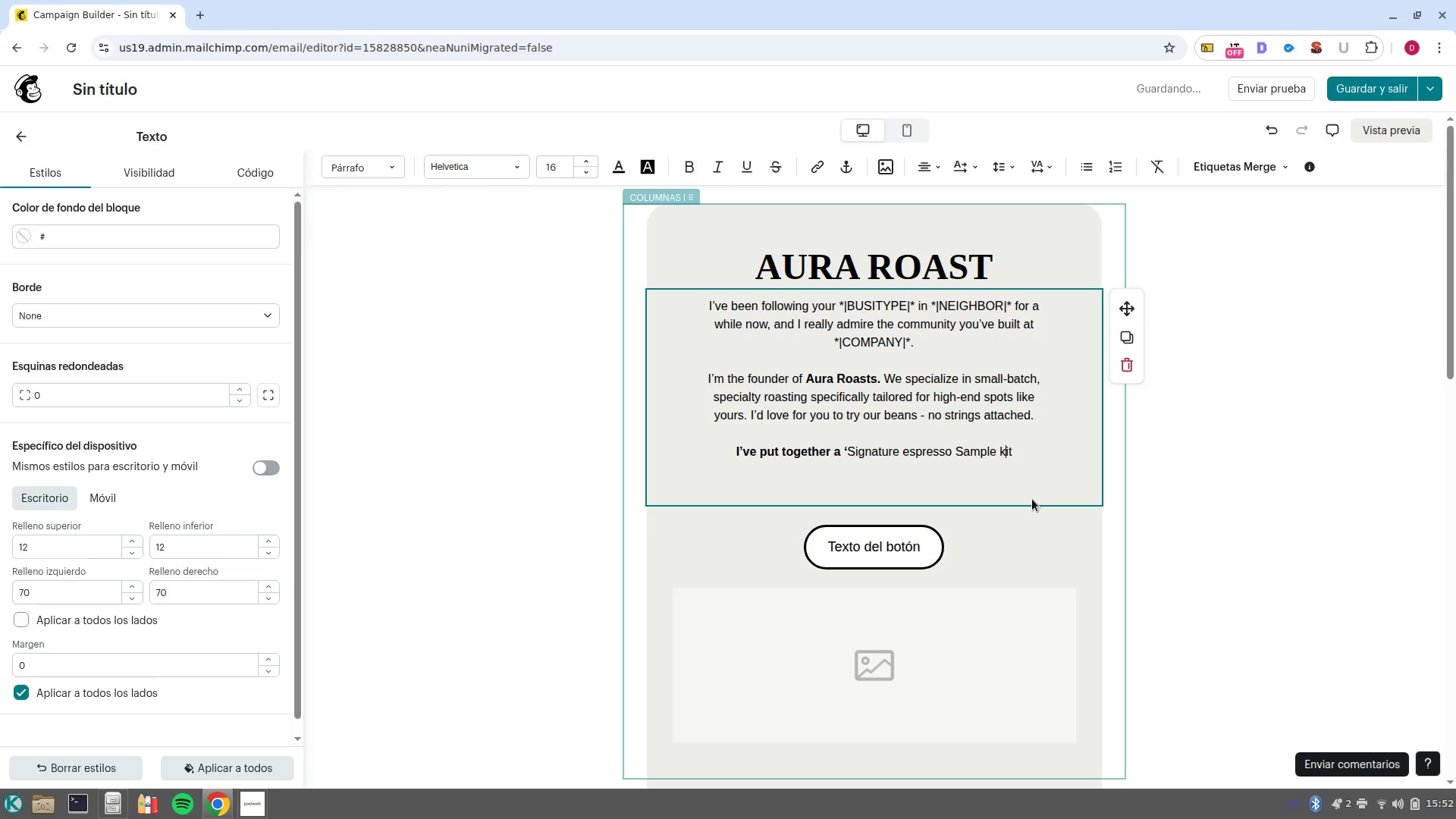 
key(Backspace)
 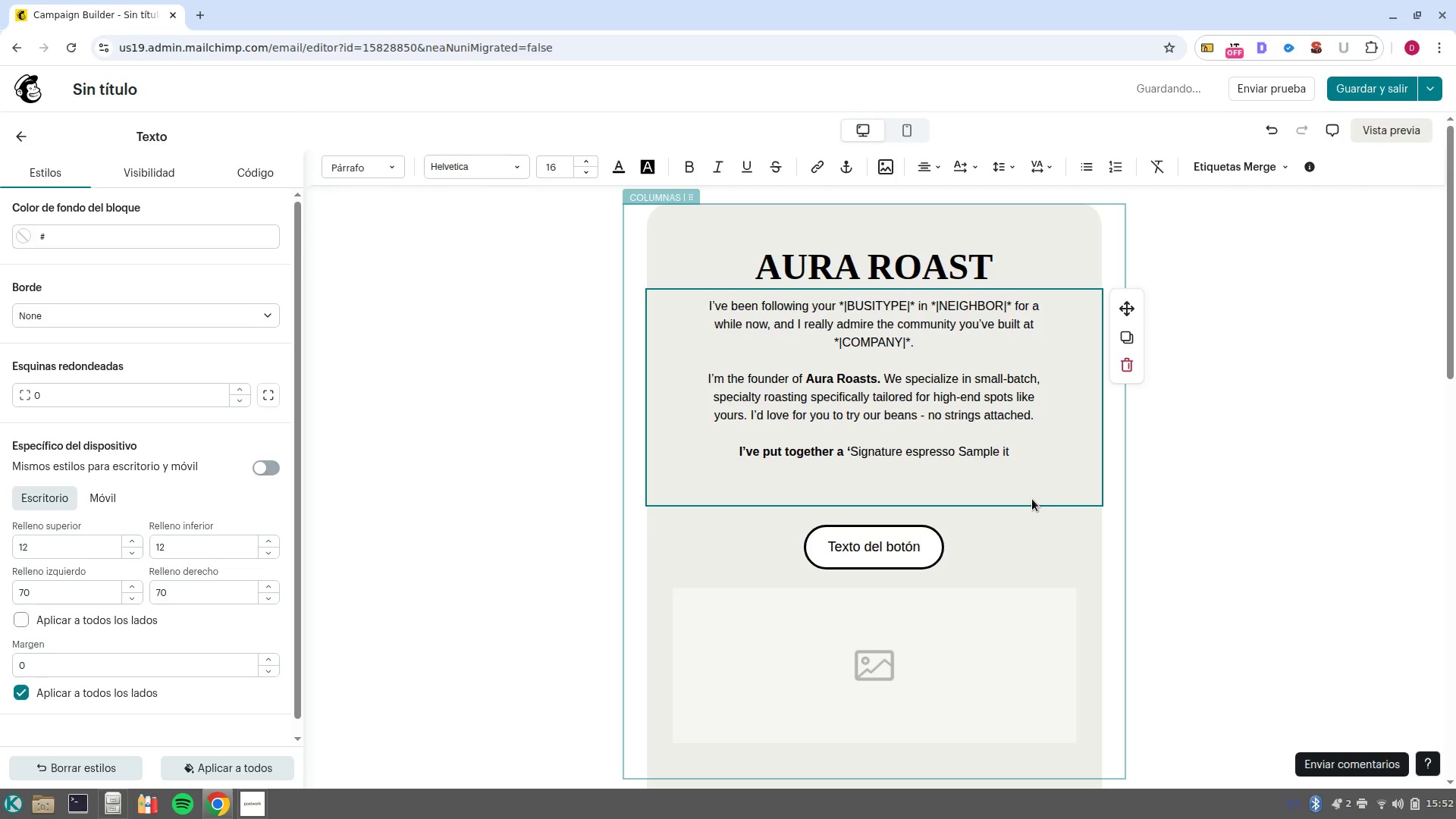 
key(Shift+ShiftLeft)
 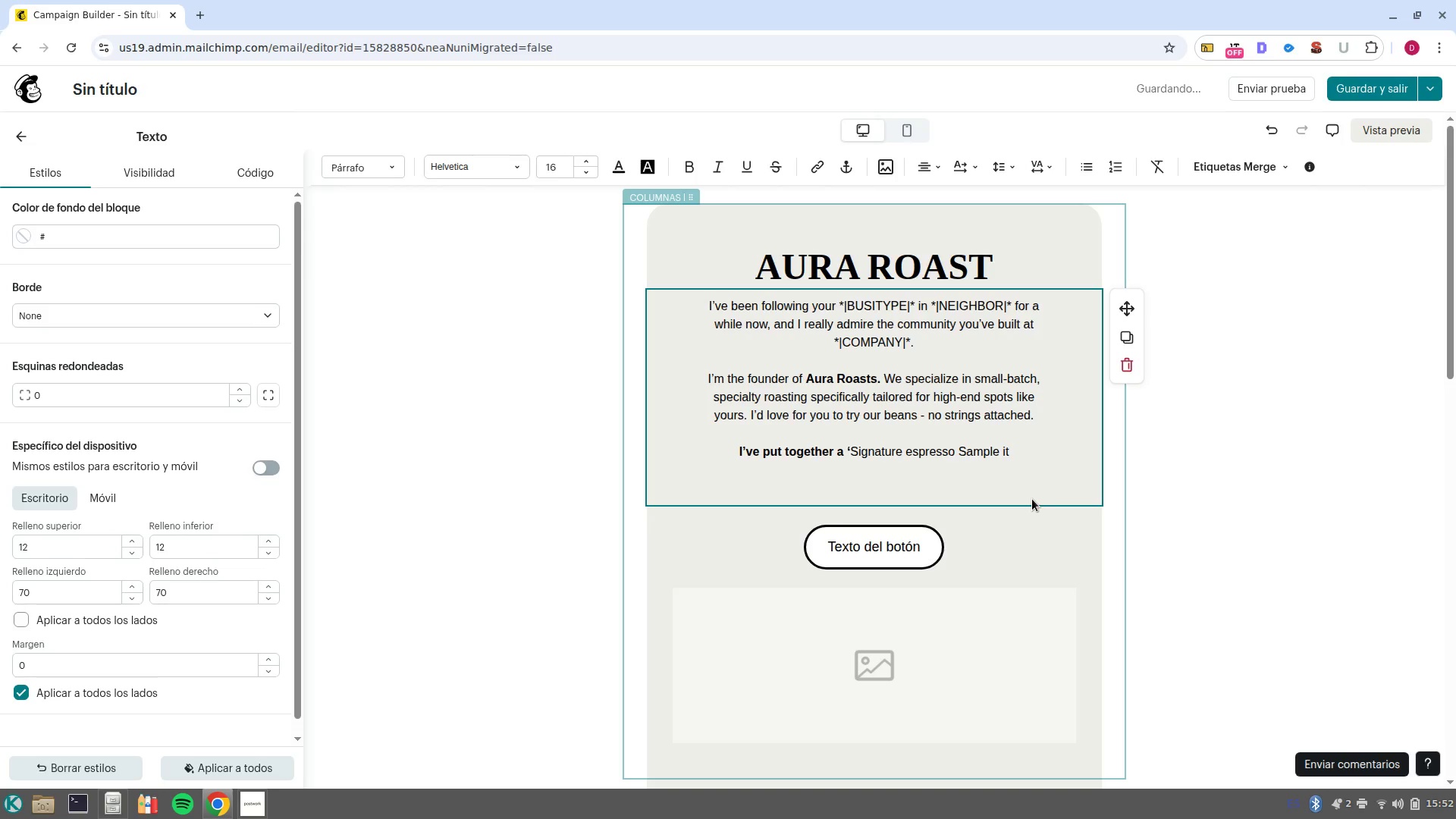 
key(Shift+K)
 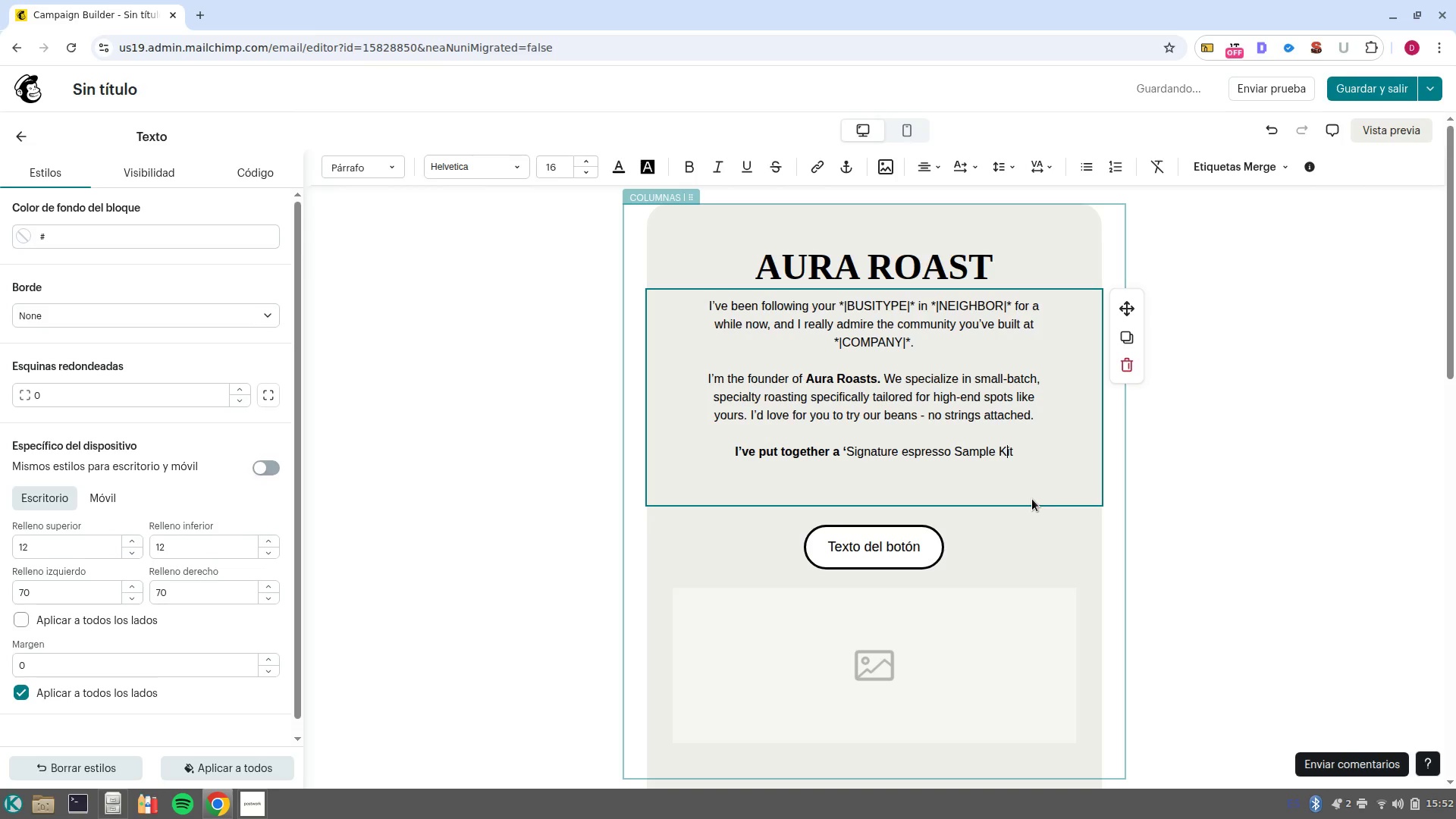 
key(Control+ArrowRight)
 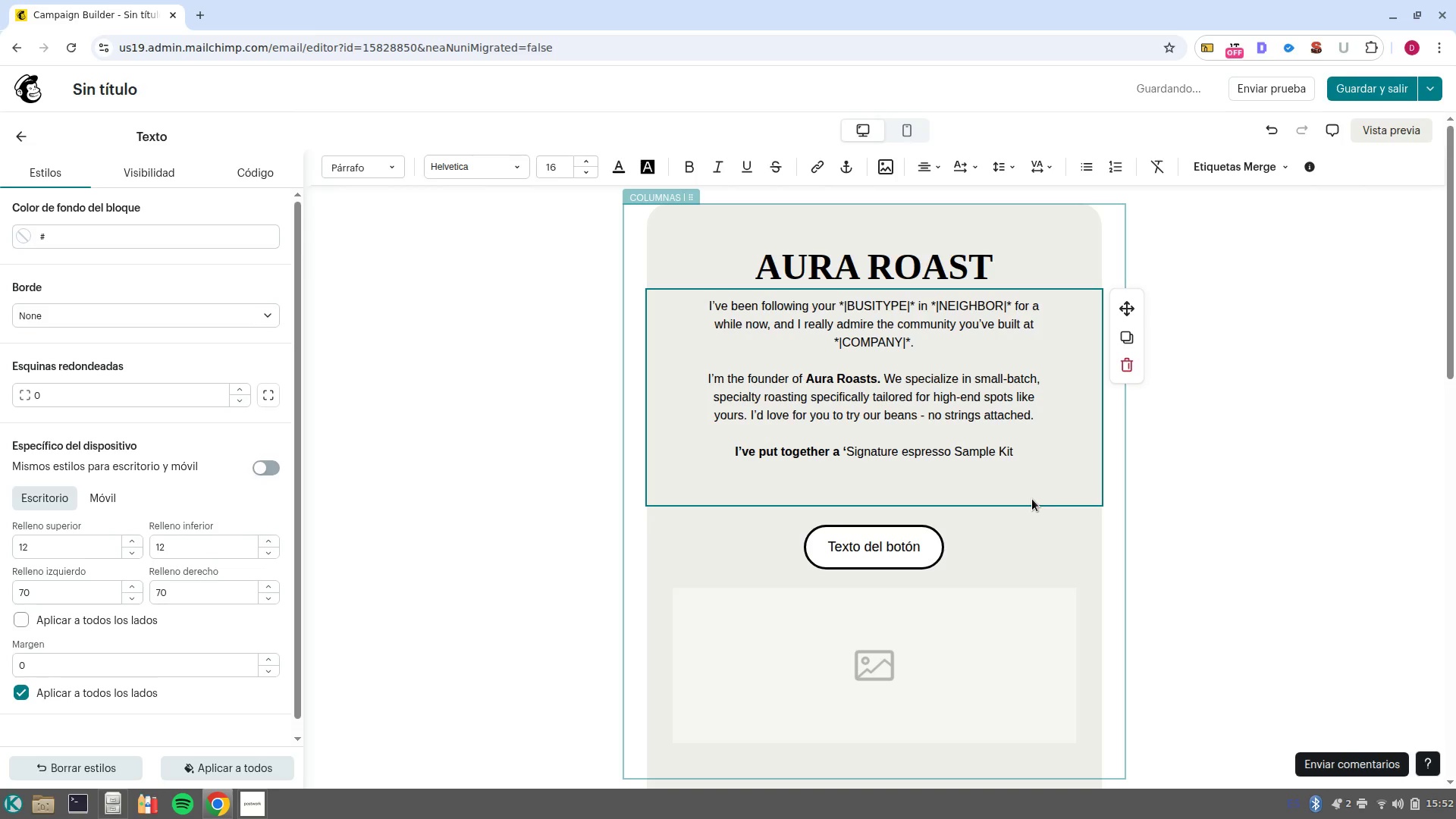 
key(1)
 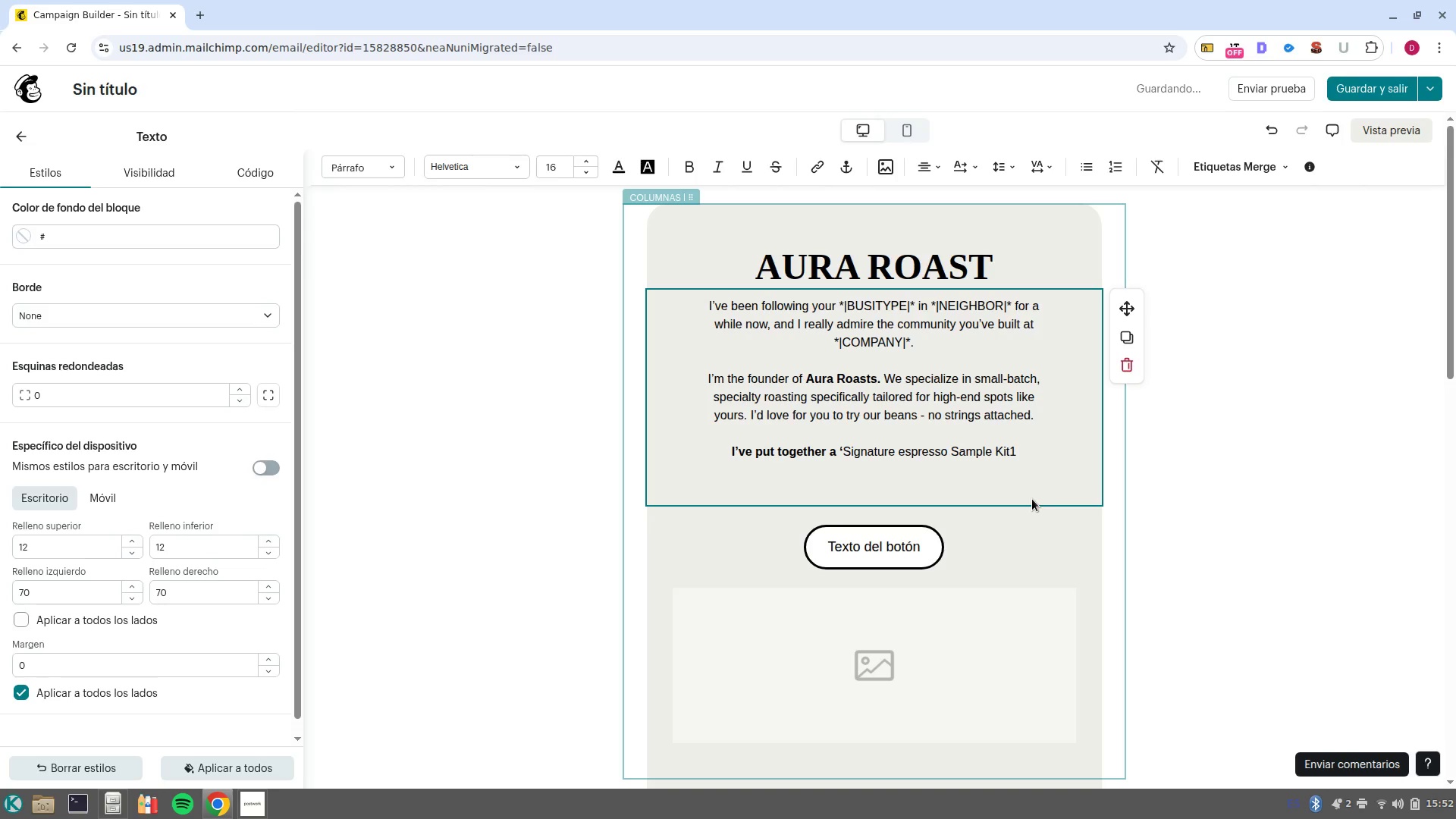 
key(Backspace)
 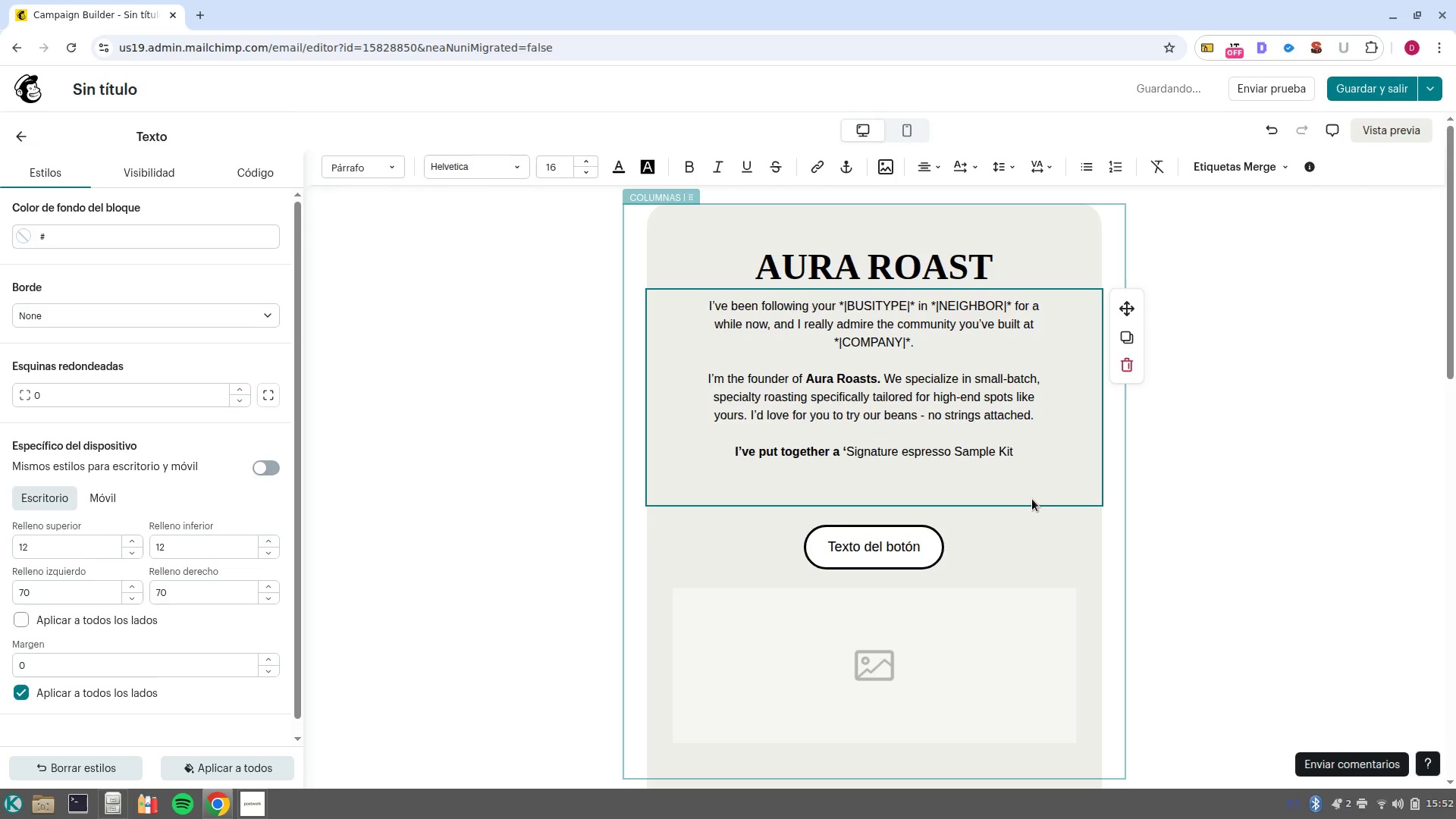 
key(Minus)
 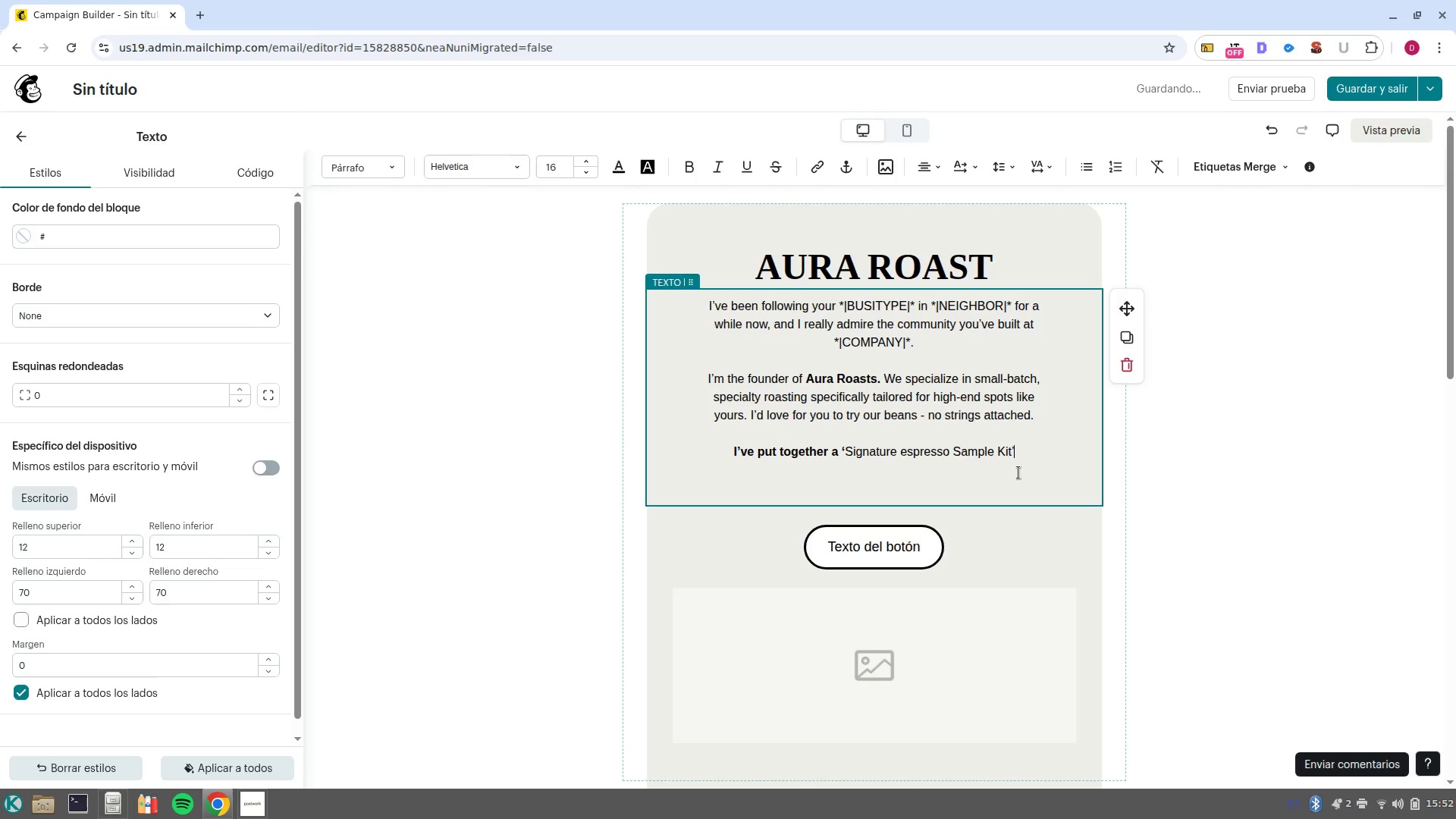 
left_click_drag(start_coordinate=[1025, 457], to_coordinate=[843, 456])
 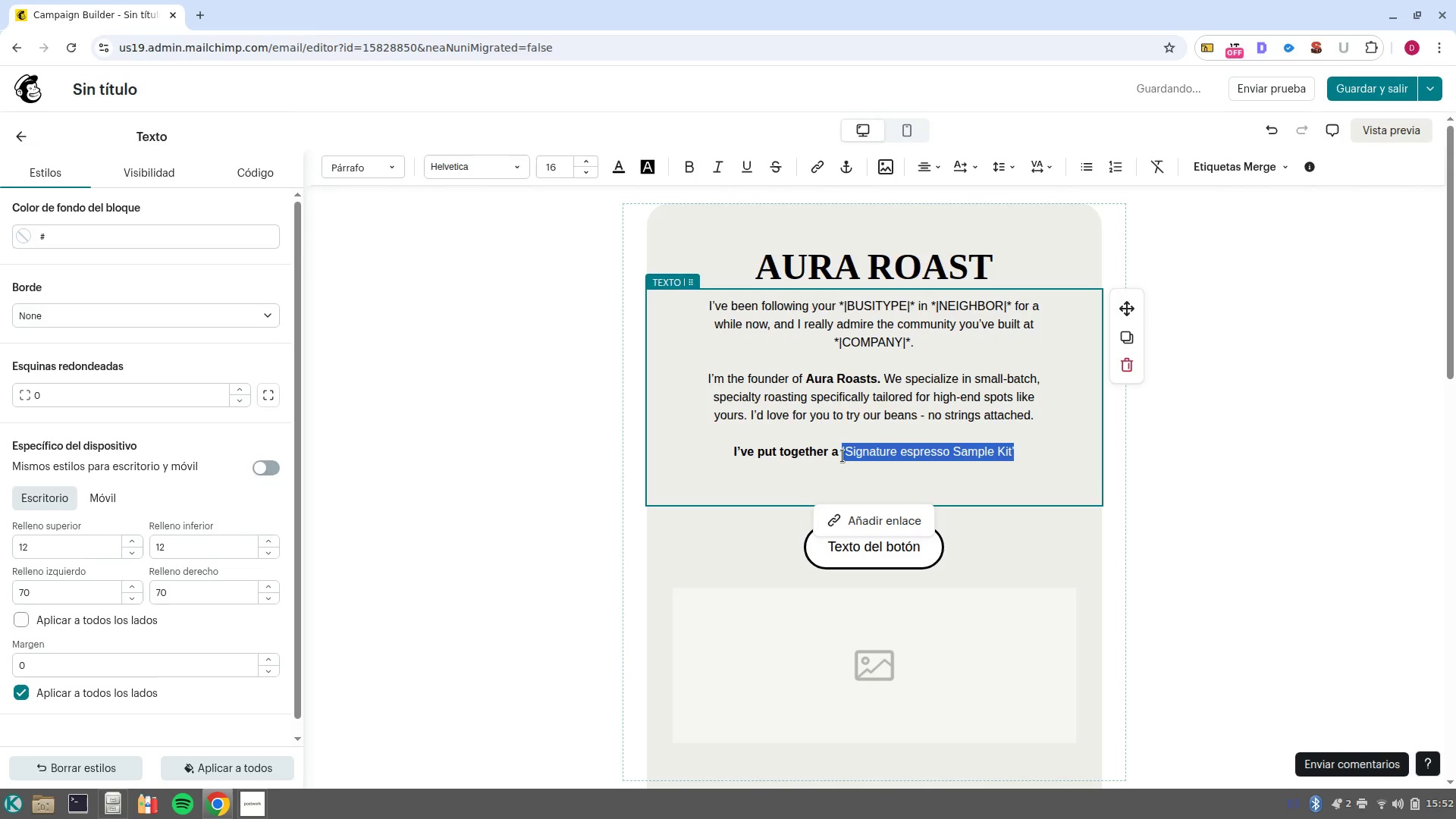 
key(Control+B)
 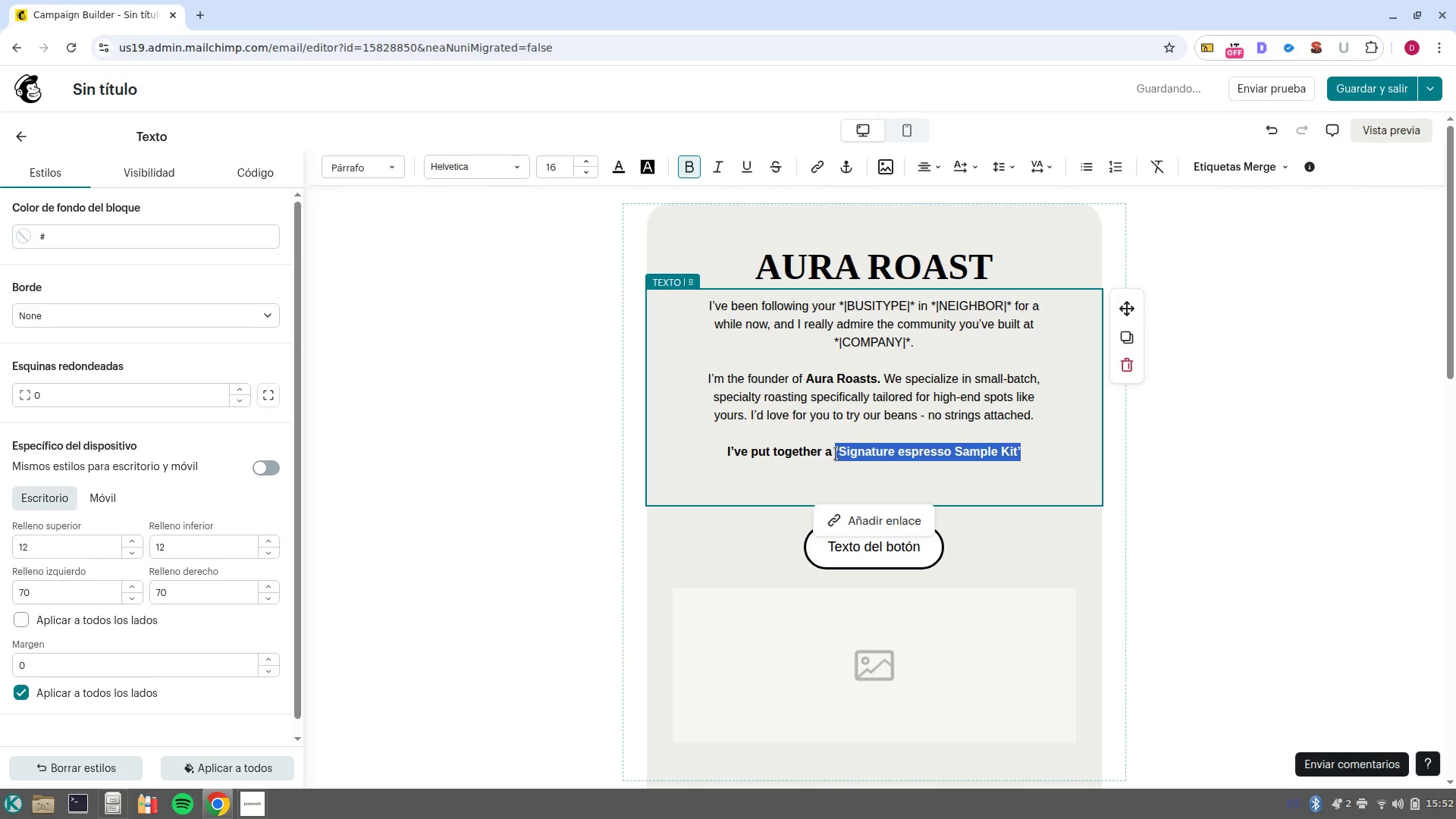 
left_click([834, 453])
 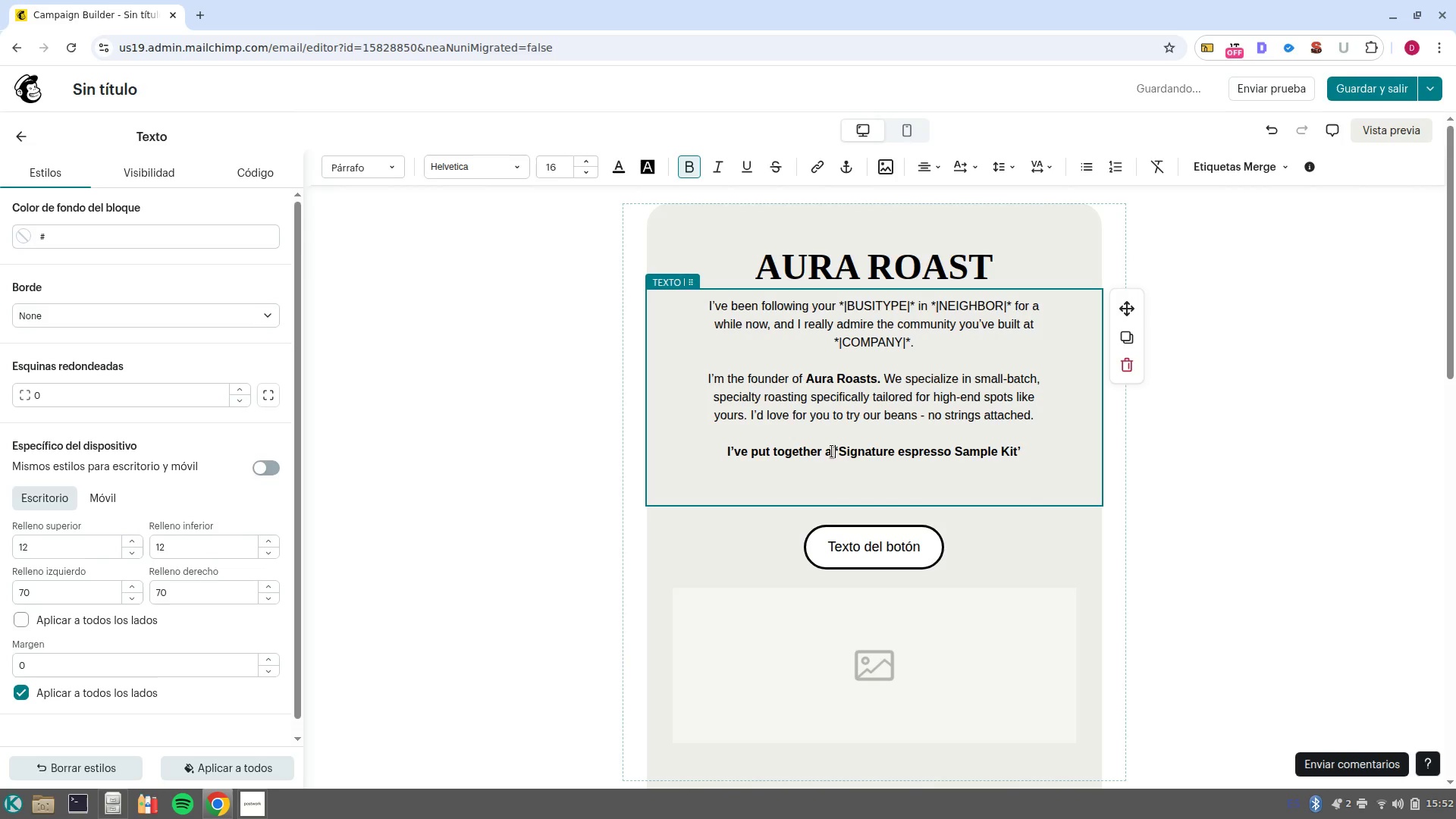 
left_click_drag(start_coordinate=[832, 451], to_coordinate=[657, 451])
 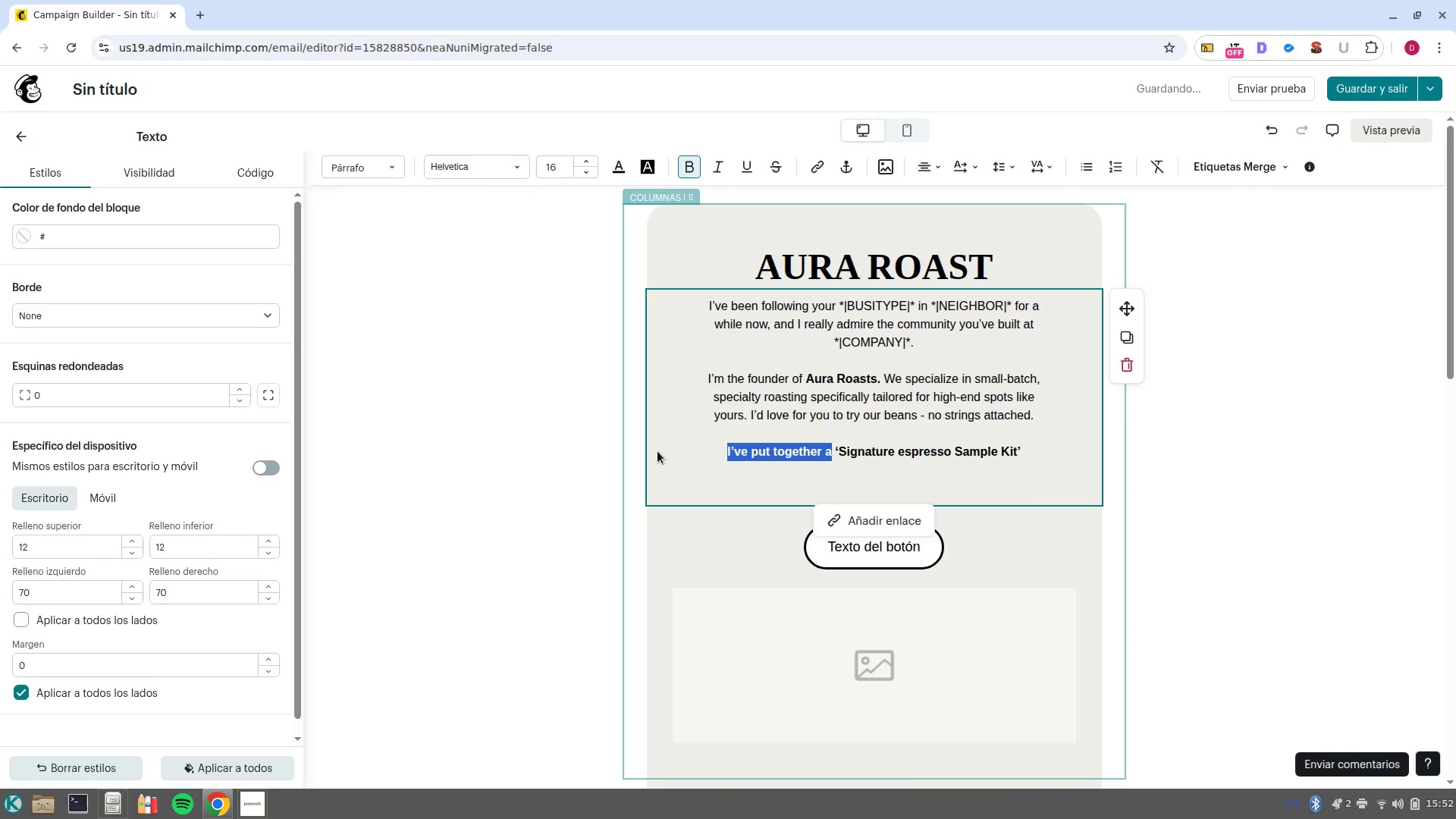 
key(Control+B)
 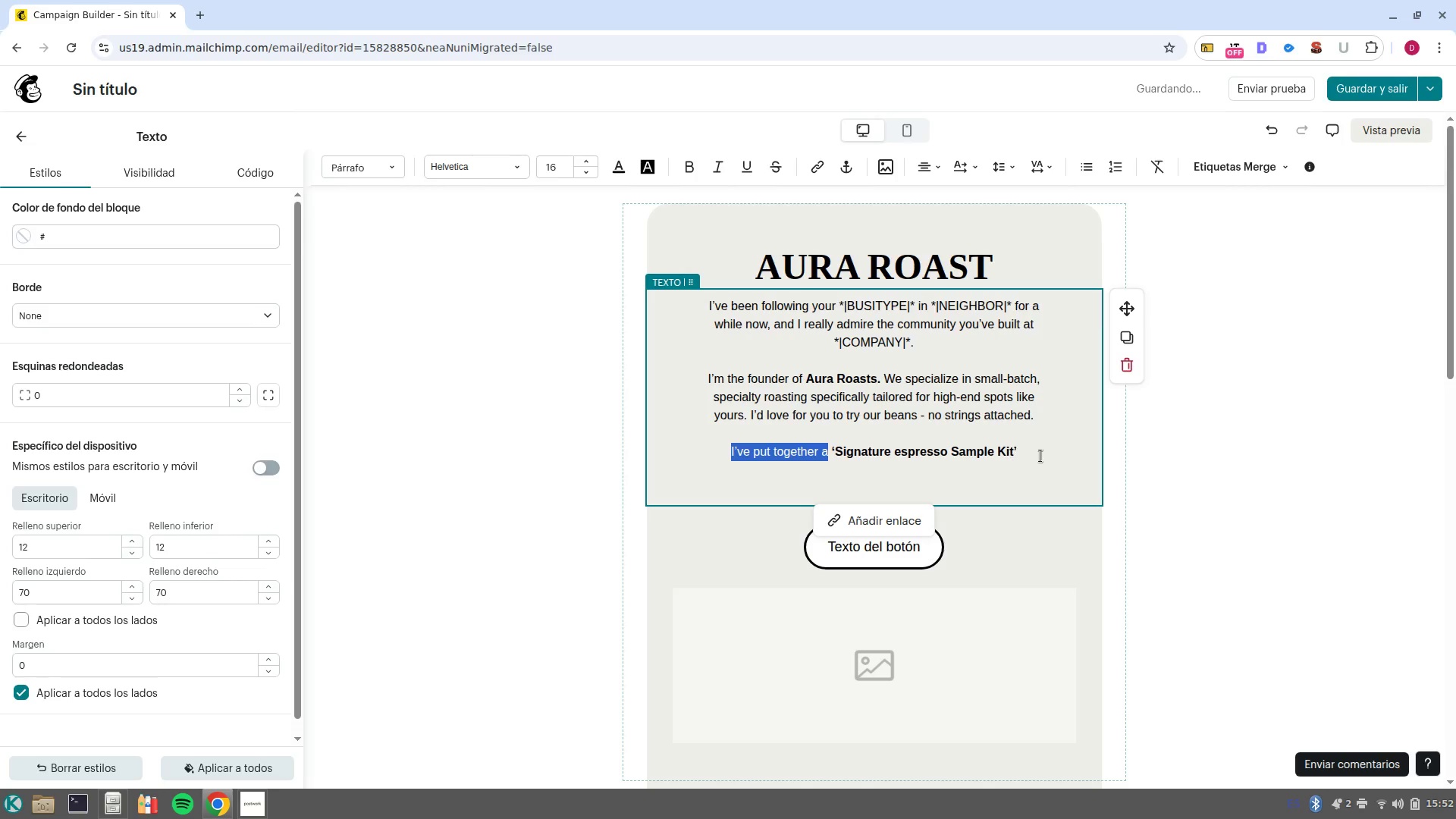 
left_click([1040, 456])
 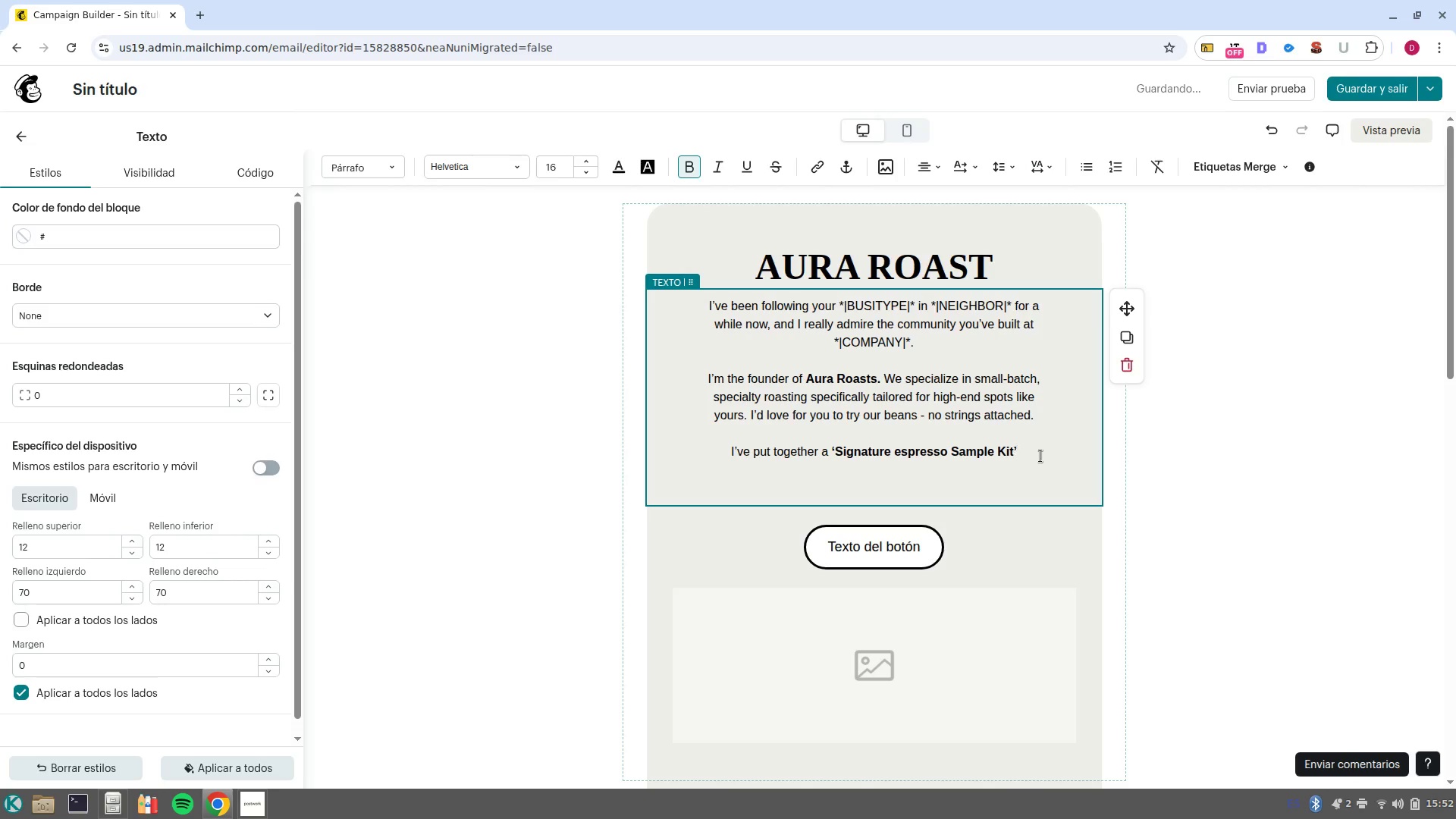 
key(Space)
 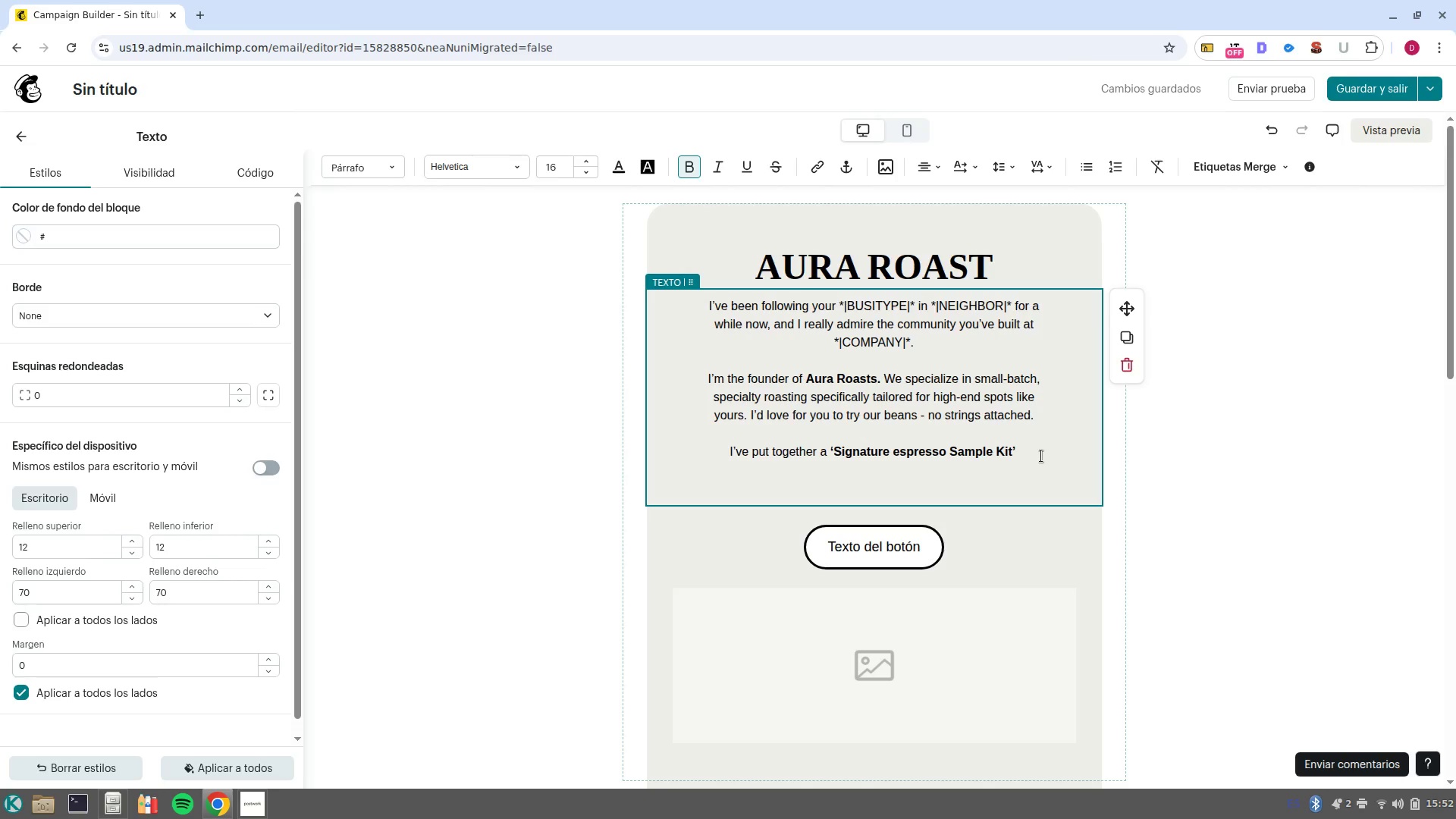 
wait(6.05)
 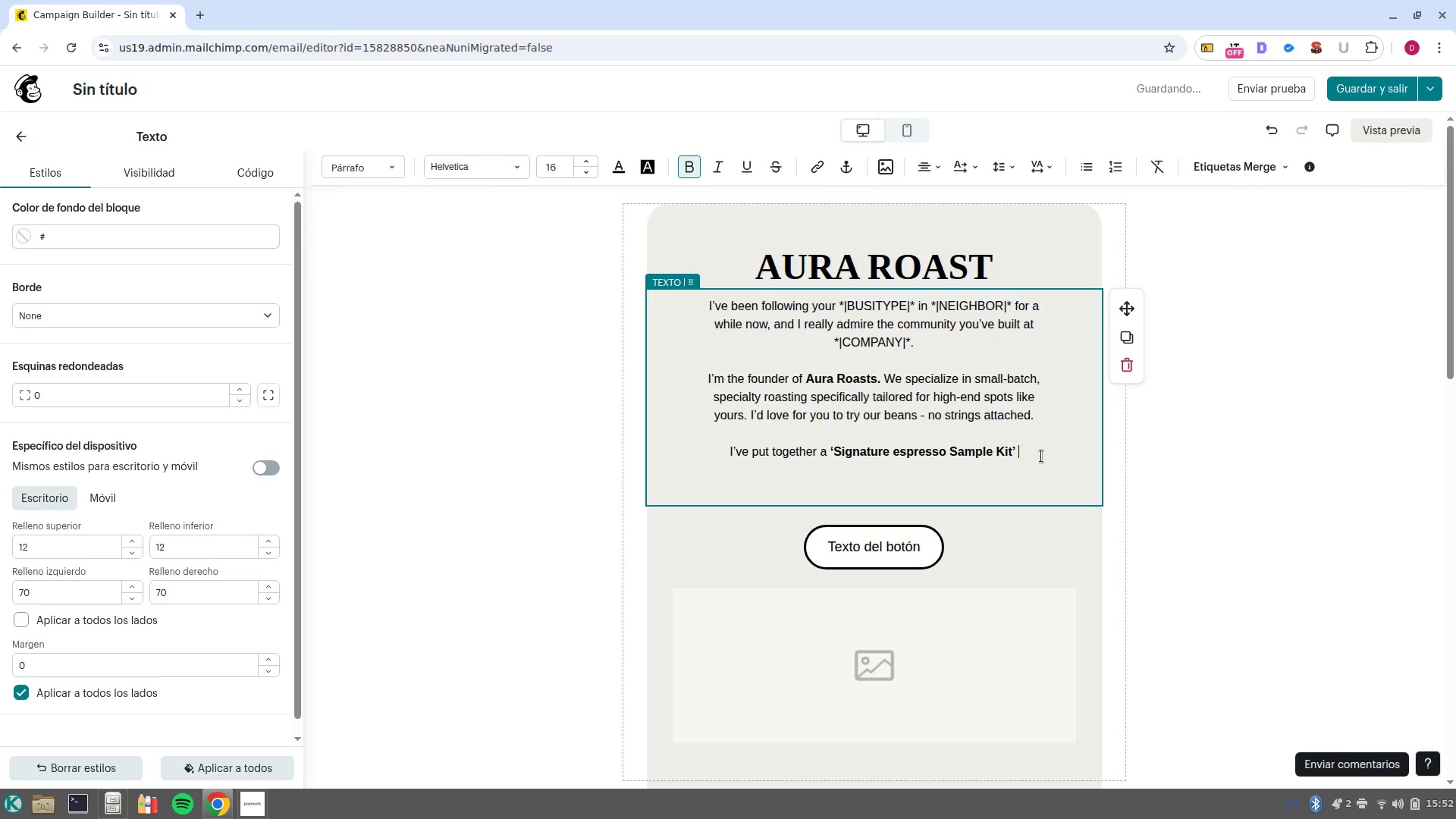 
key(Control+ArrowLeft)
 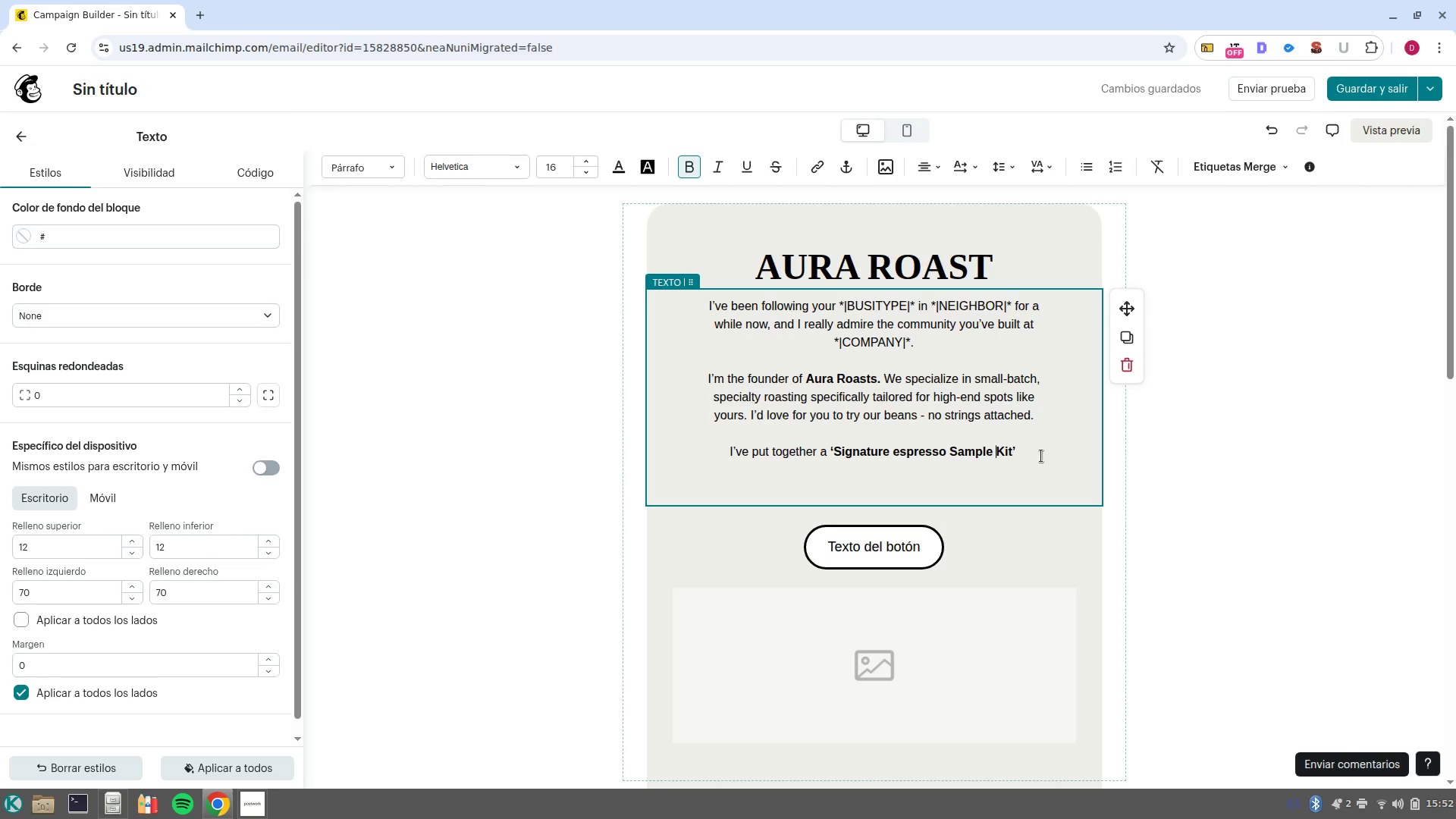 
key(Control+ArrowLeft)
 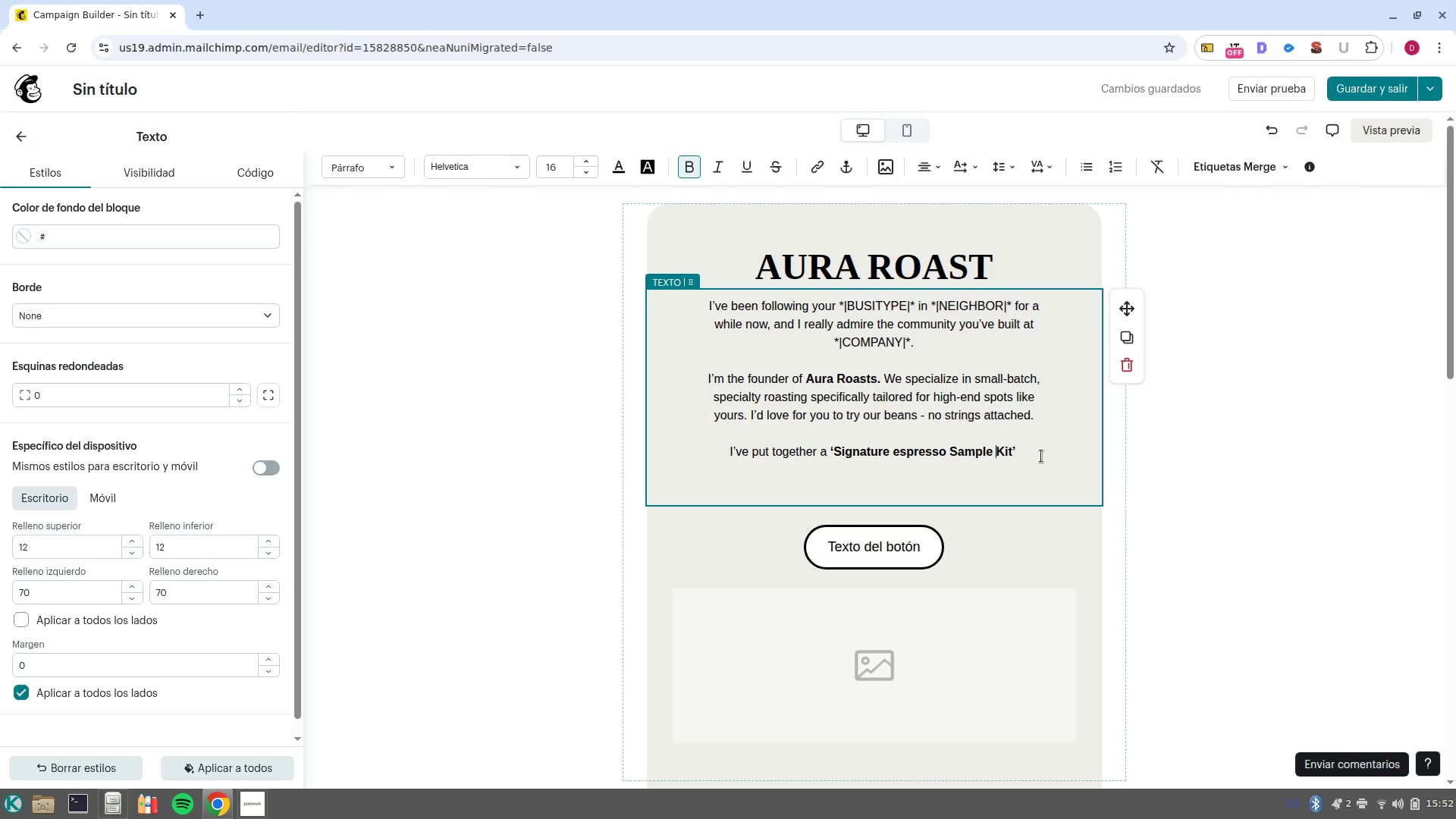 
key(ArrowRight)
 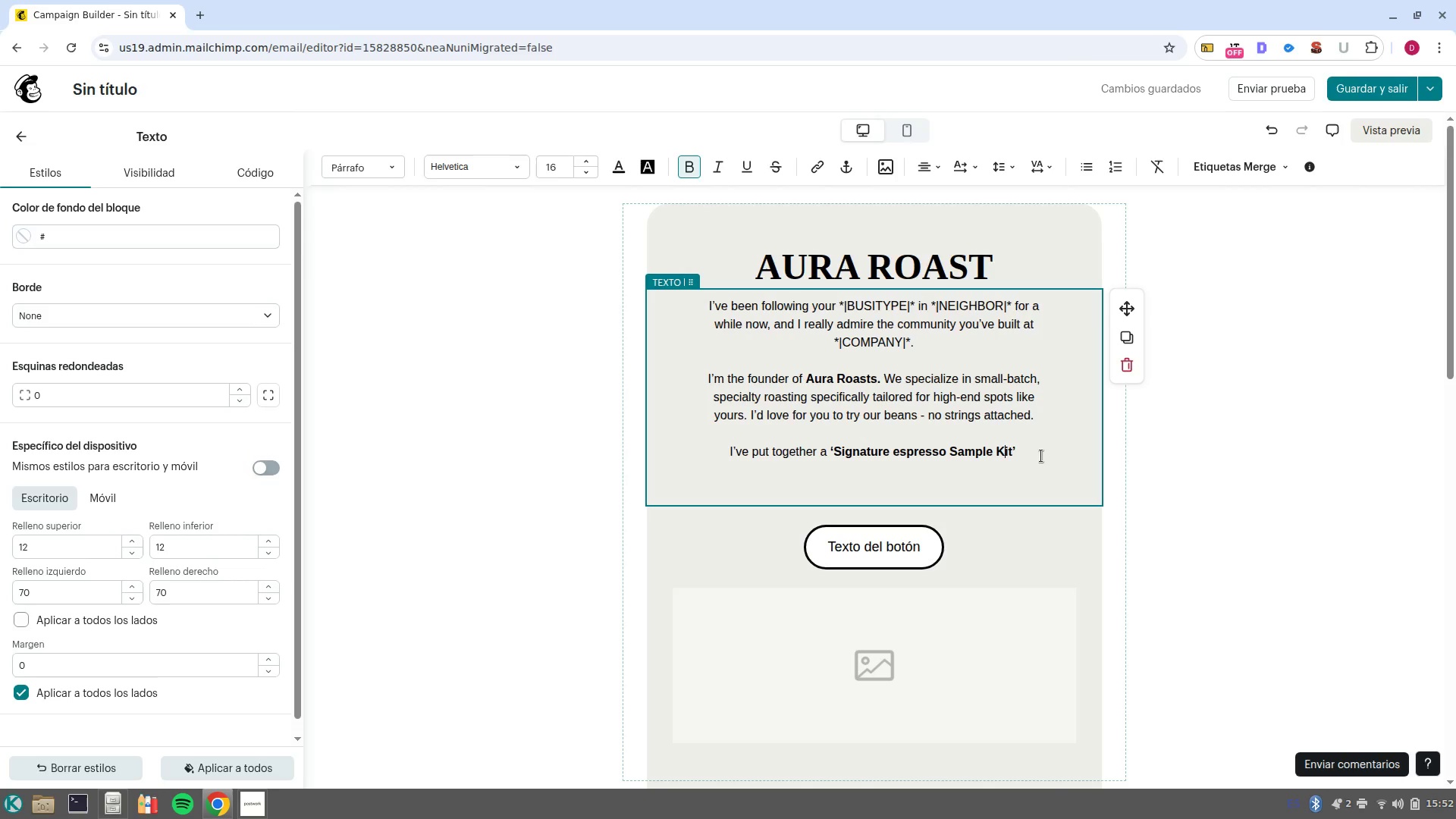 
key(Control+ArrowLeft)
 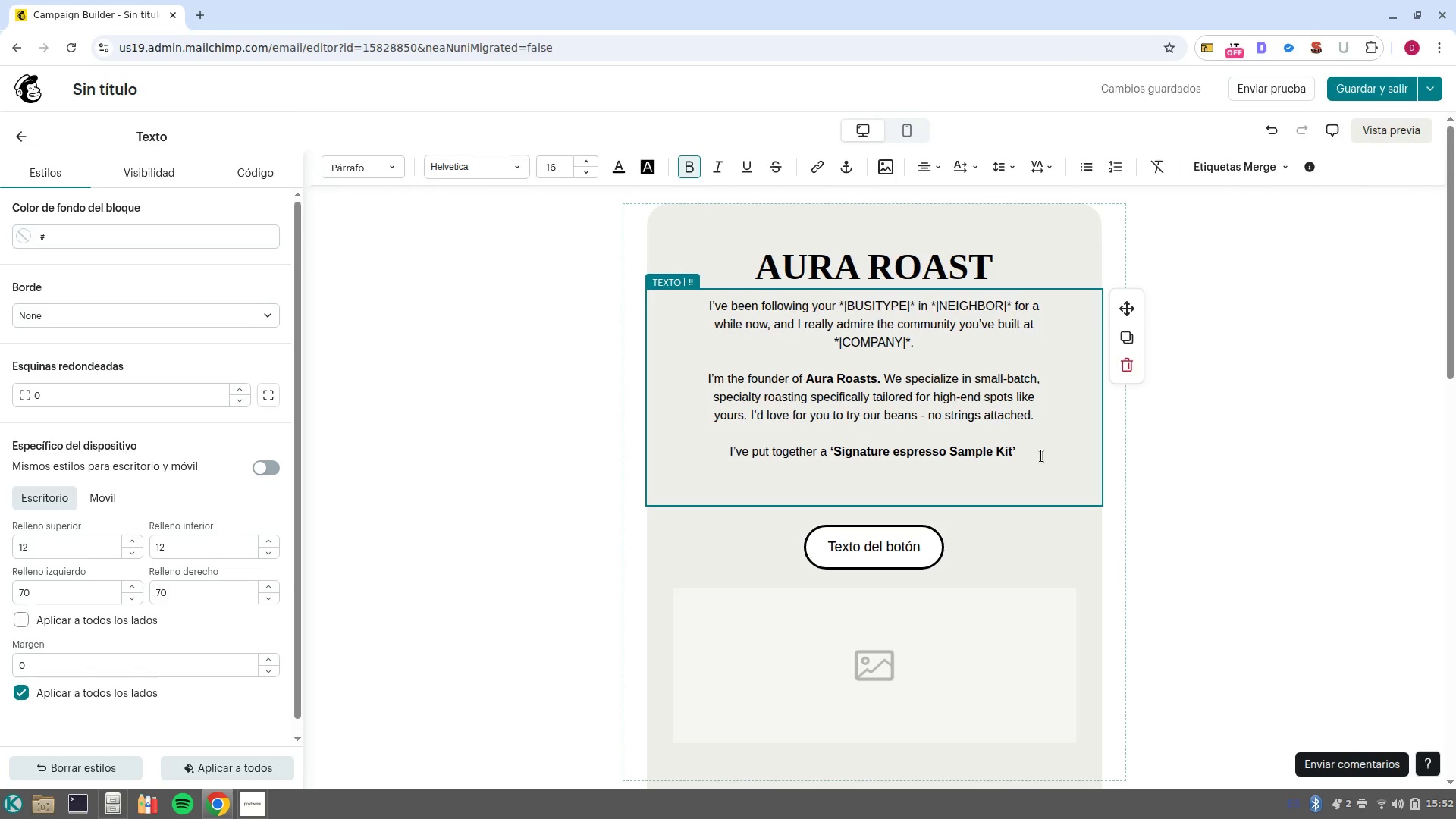 
key(Control+ArrowLeft)
 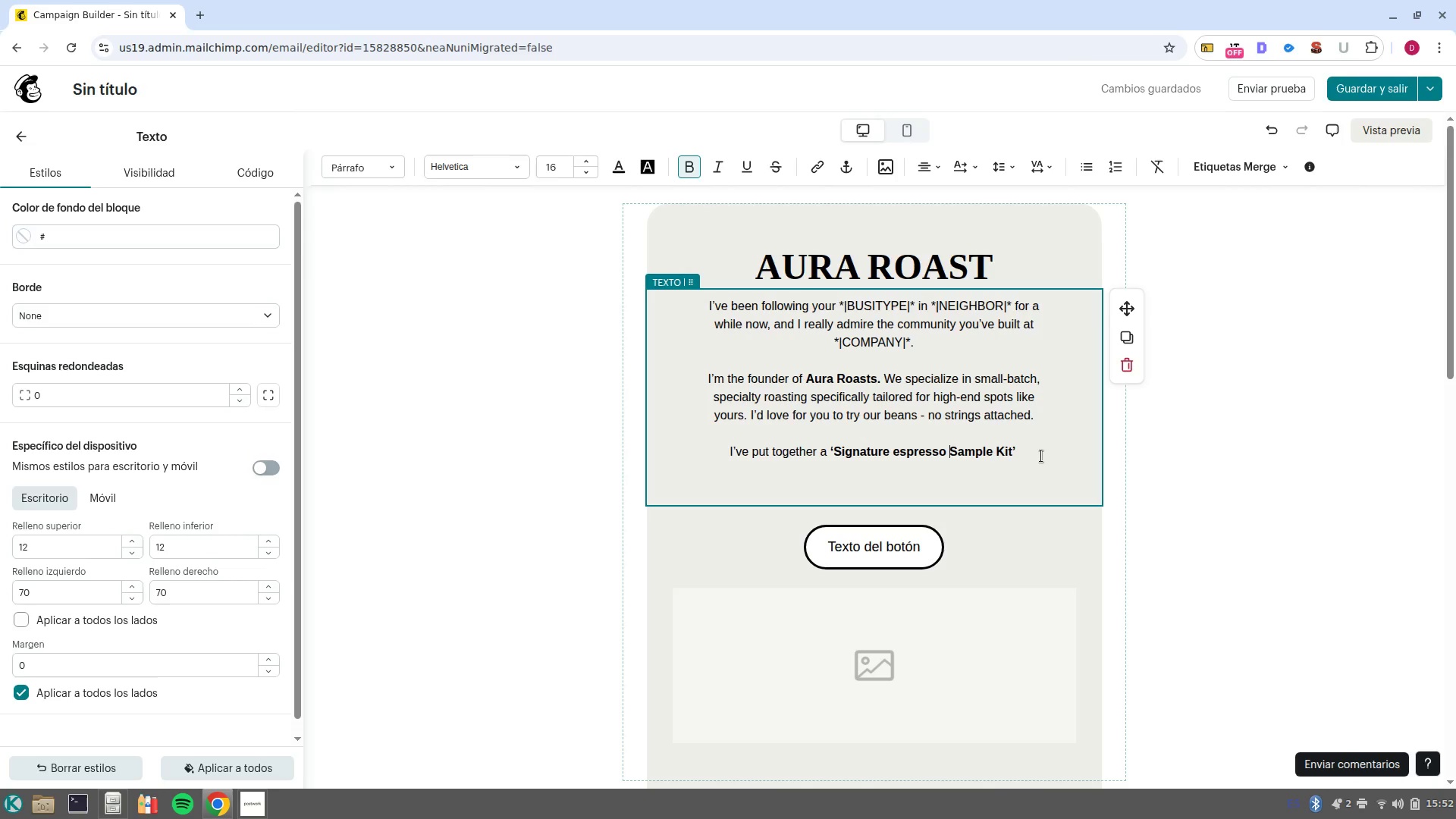 
key(ArrowRight)
 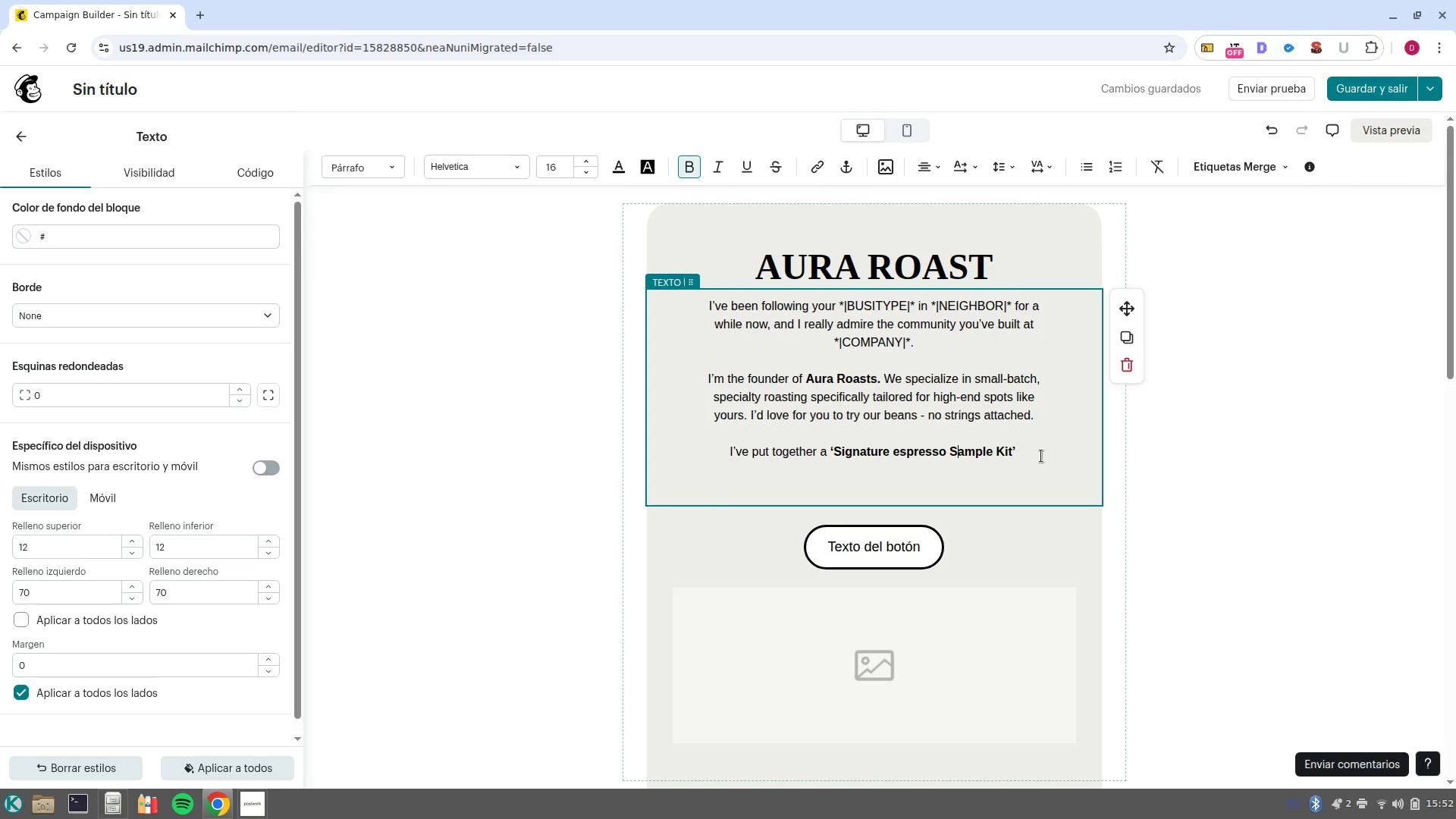 
key(Control+ArrowLeft)
 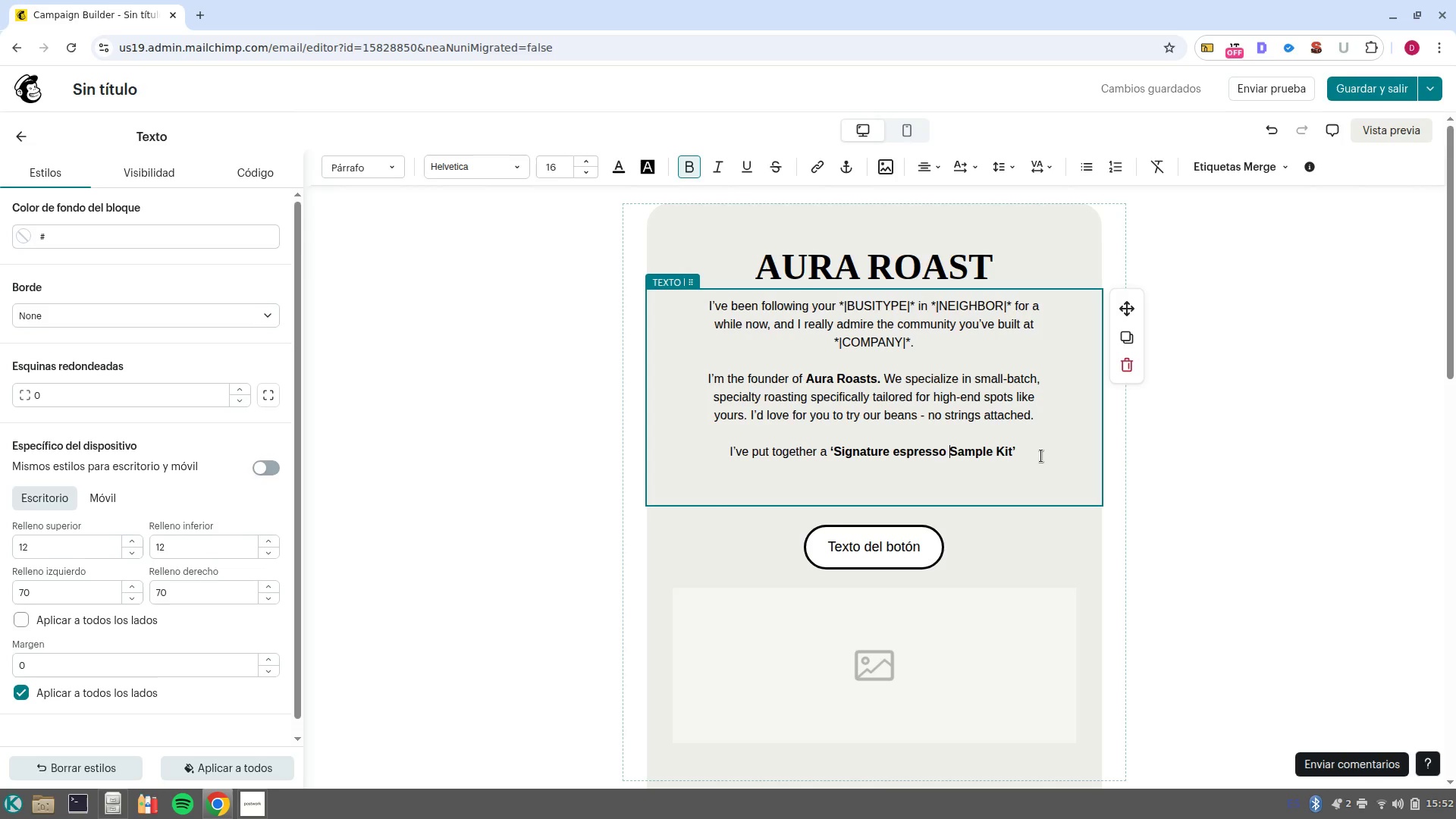 
key(Control+ArrowLeft)
 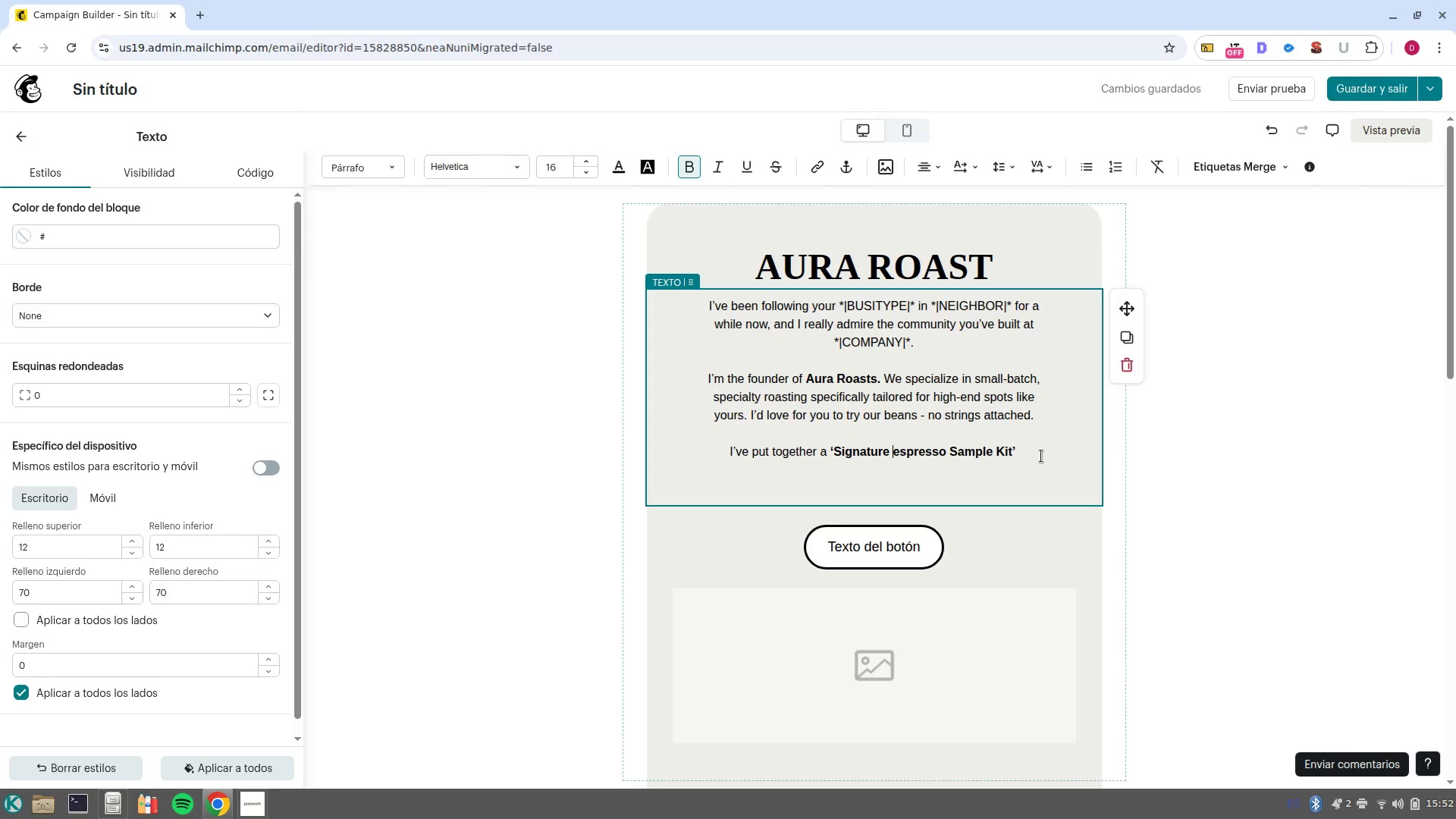 
key(ArrowRight)
 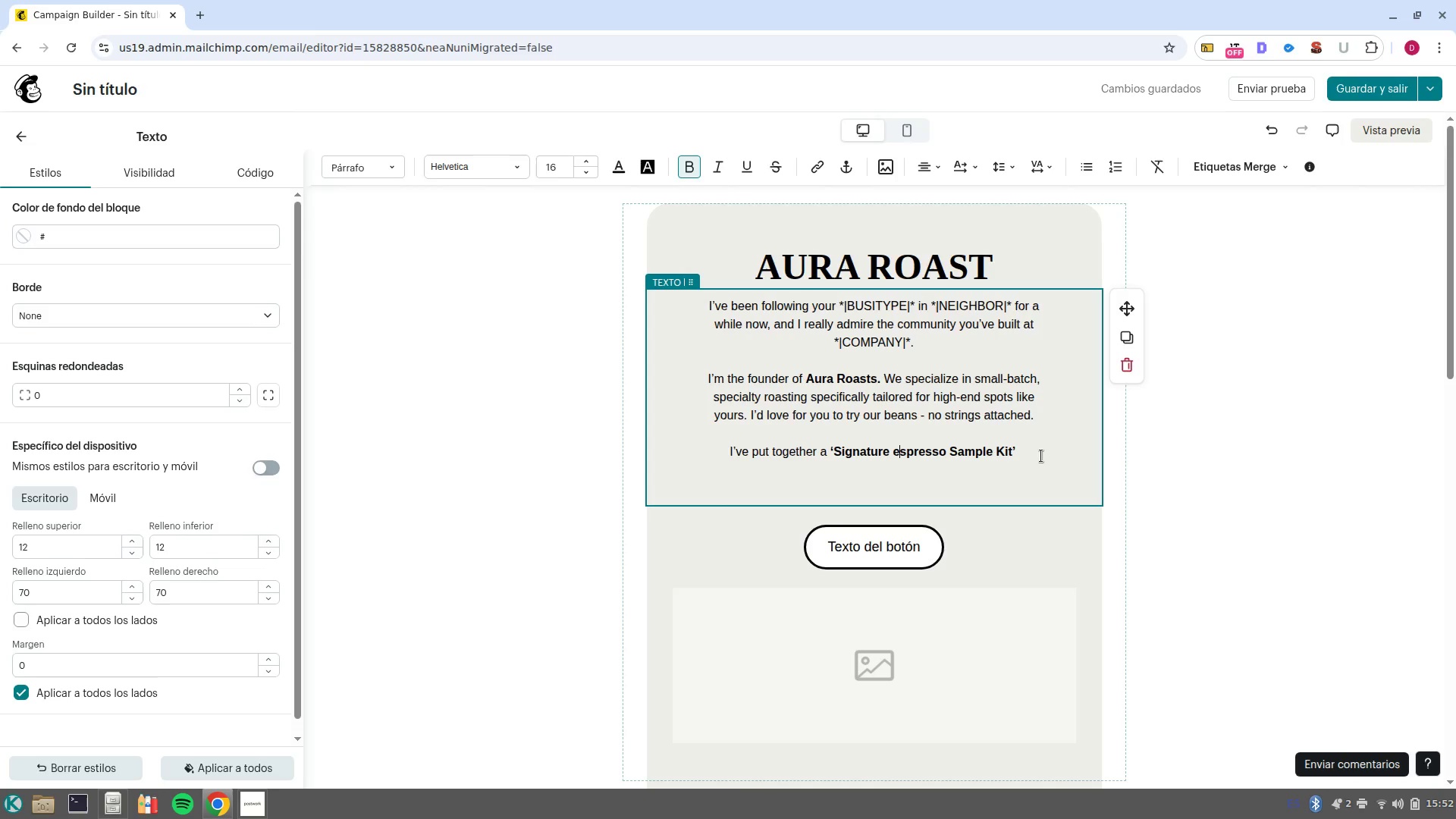 
key(Backspace)
 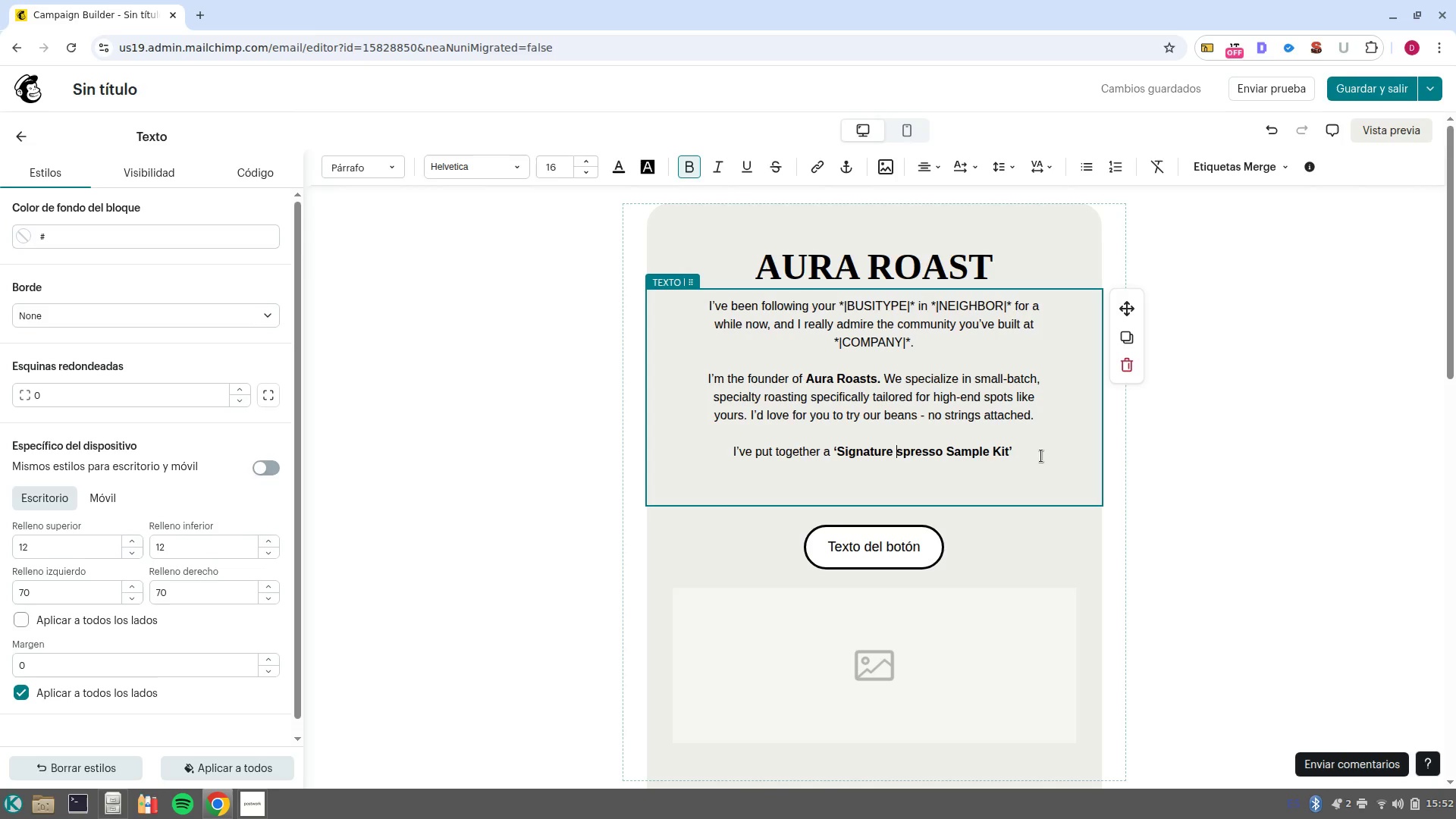 
key(Shift+ShiftLeft)
 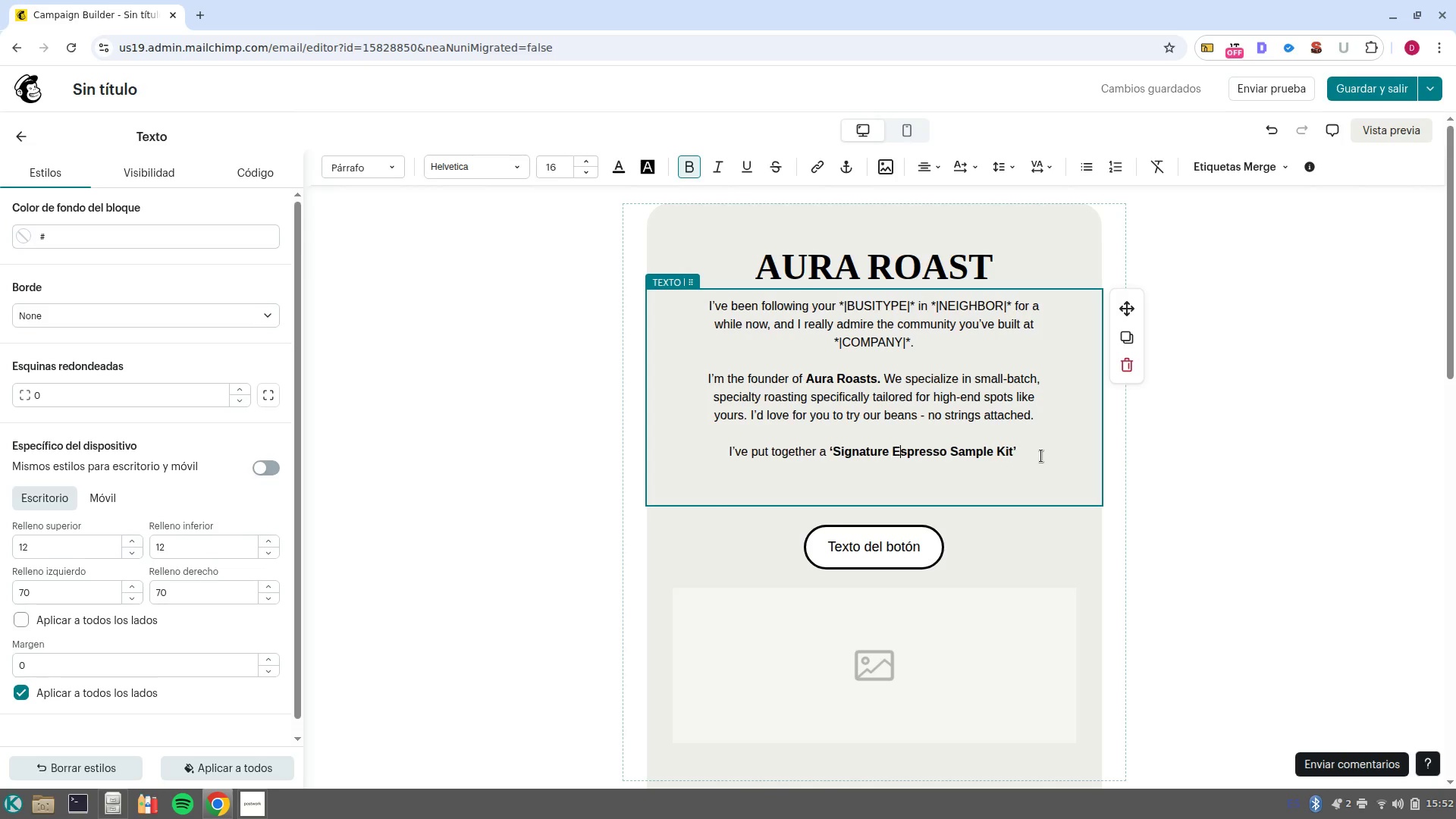 
key(Shift+E)
 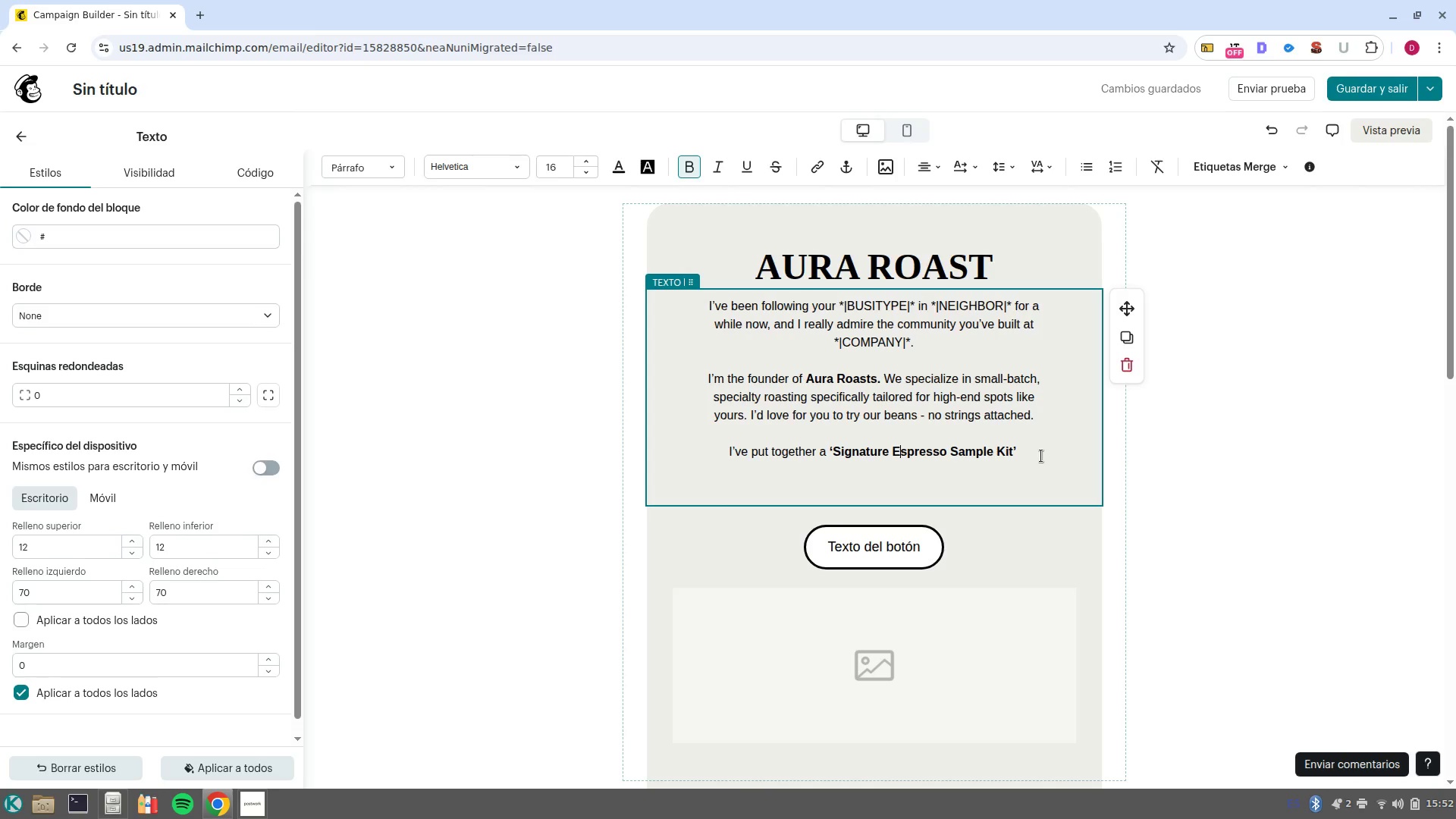 
key(Control+ArrowRight)
 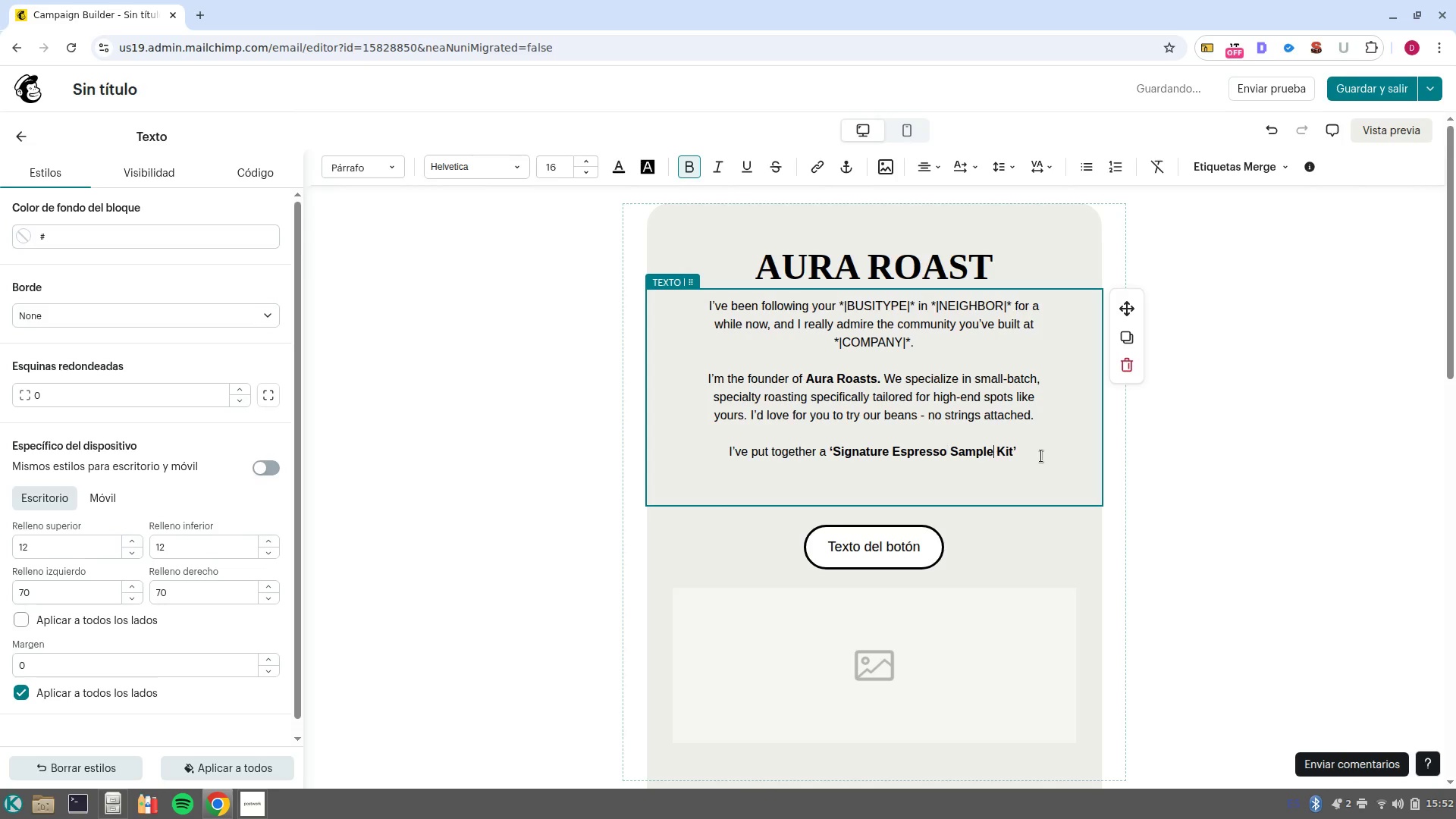 
key(Control+ArrowRight)
 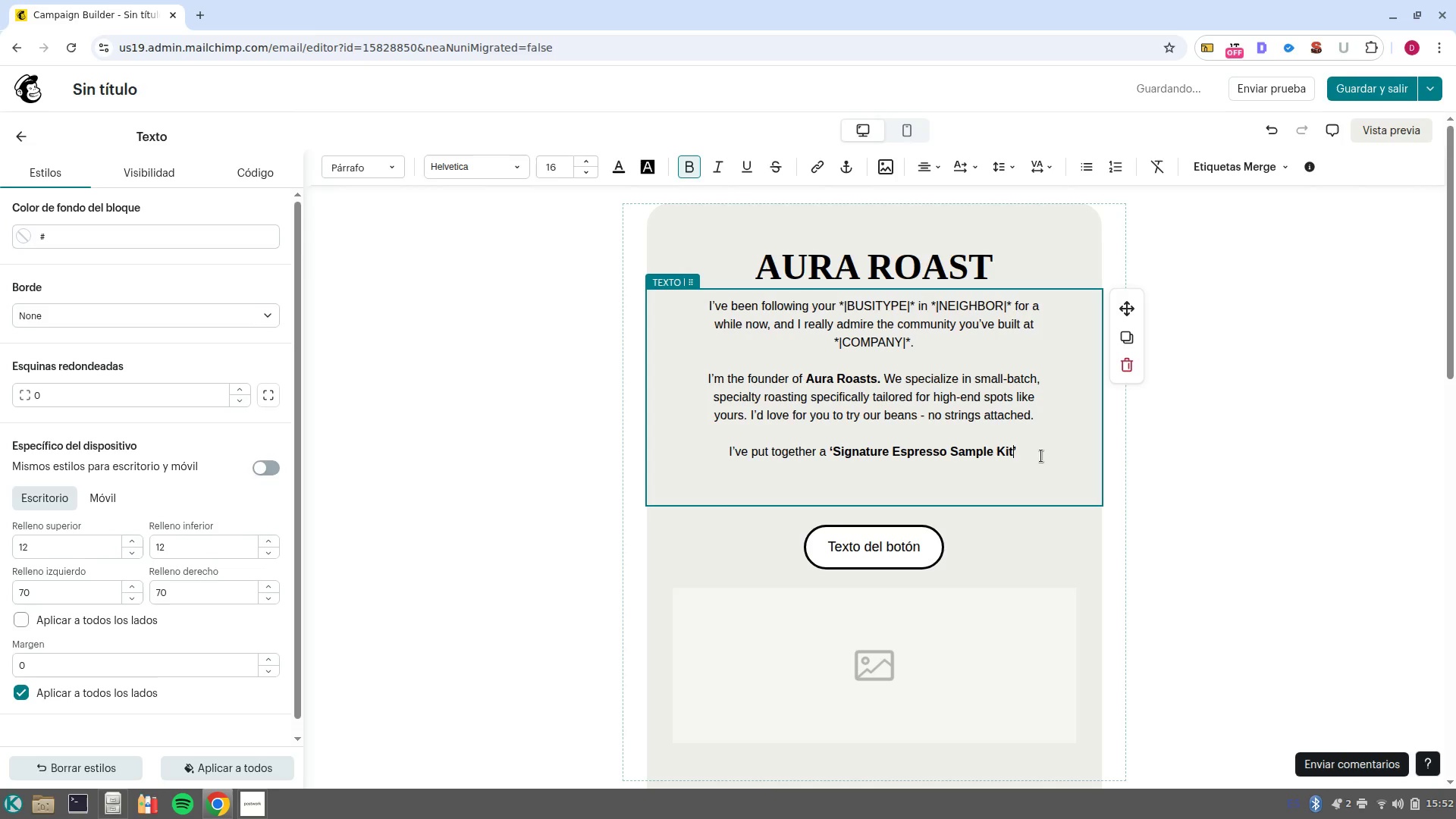 
key(Control+ArrowRight)
 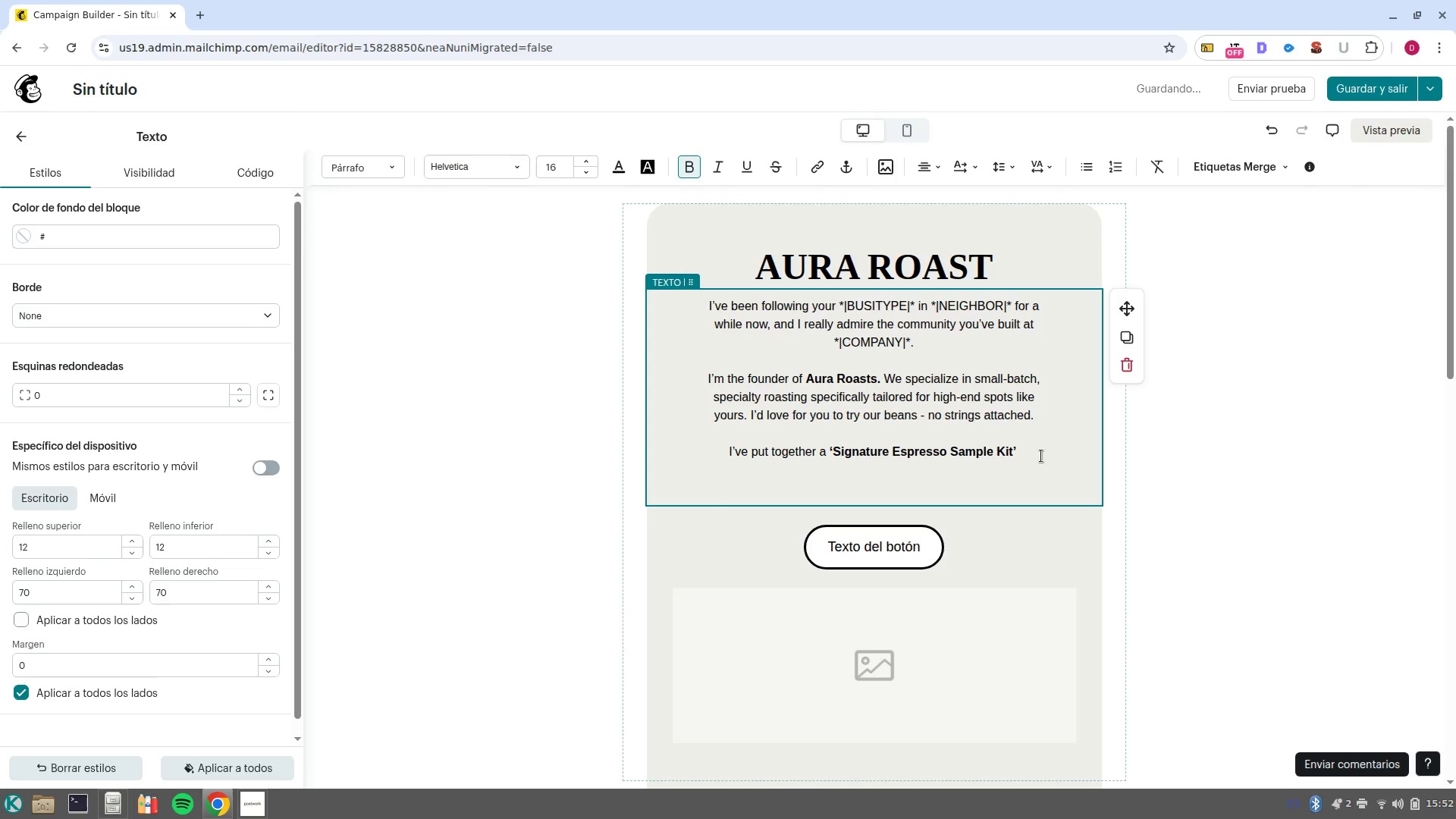 
key(ArrowRight)
 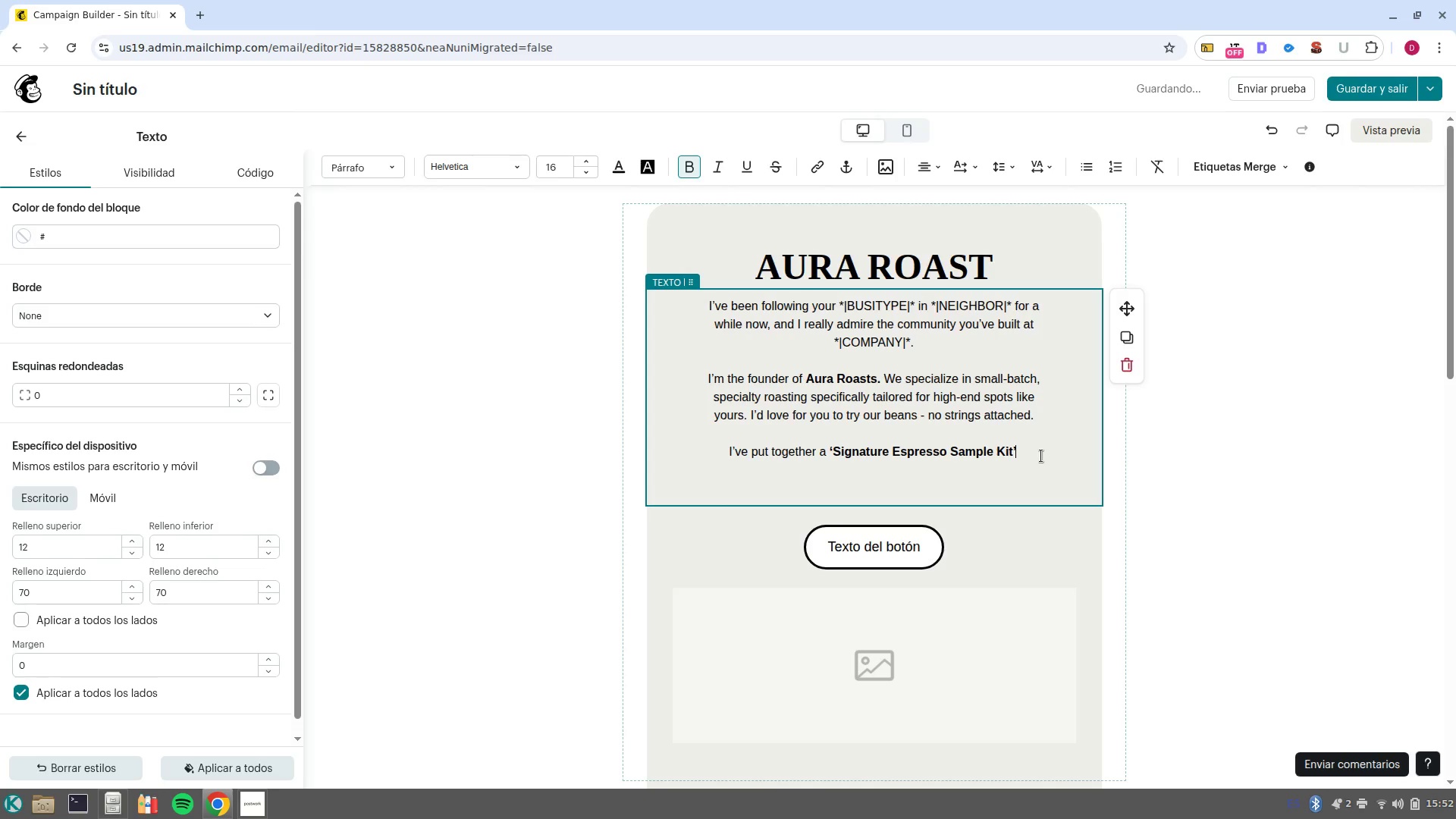 
key(Space)
 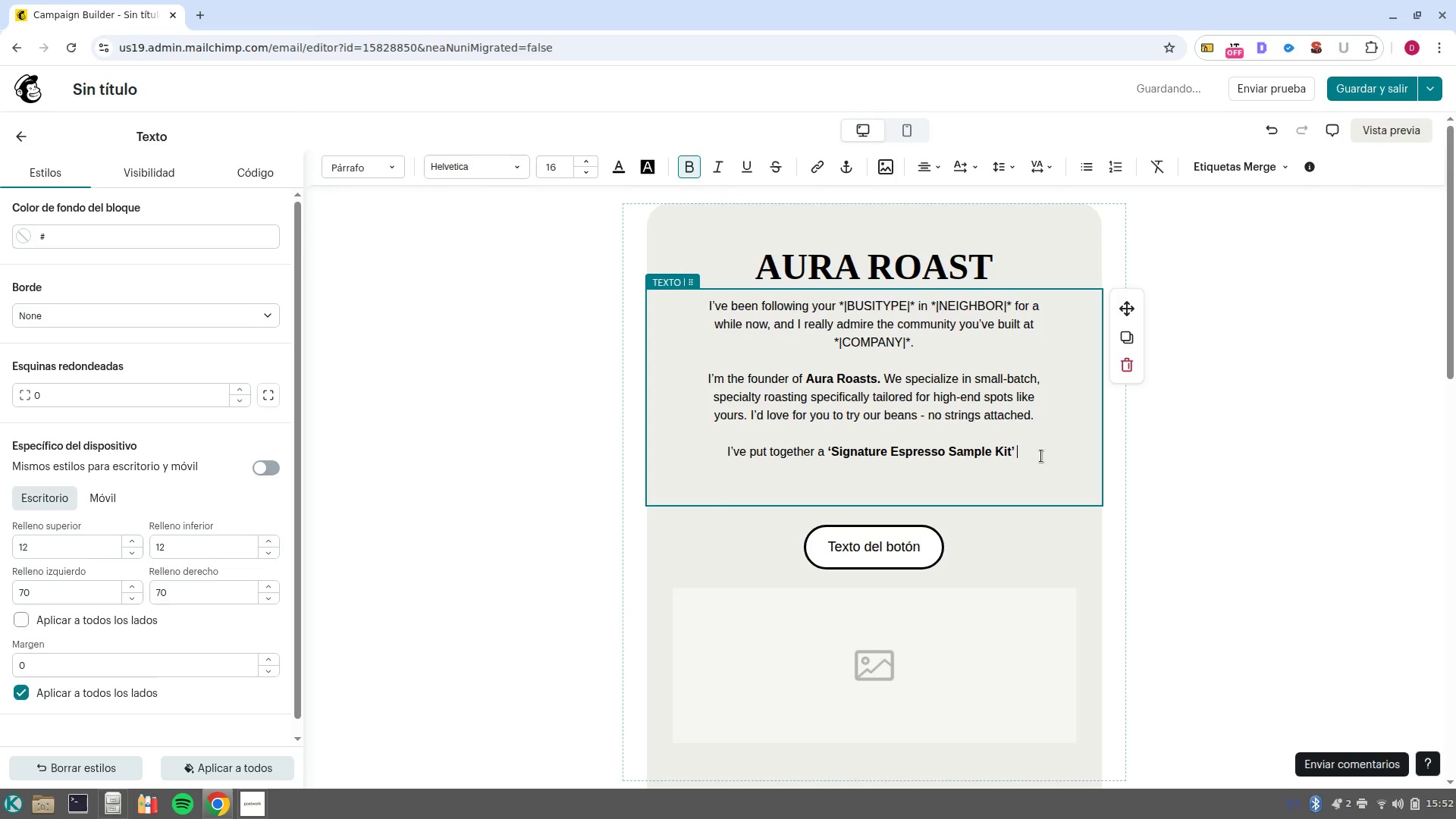 
key(Control+B)
 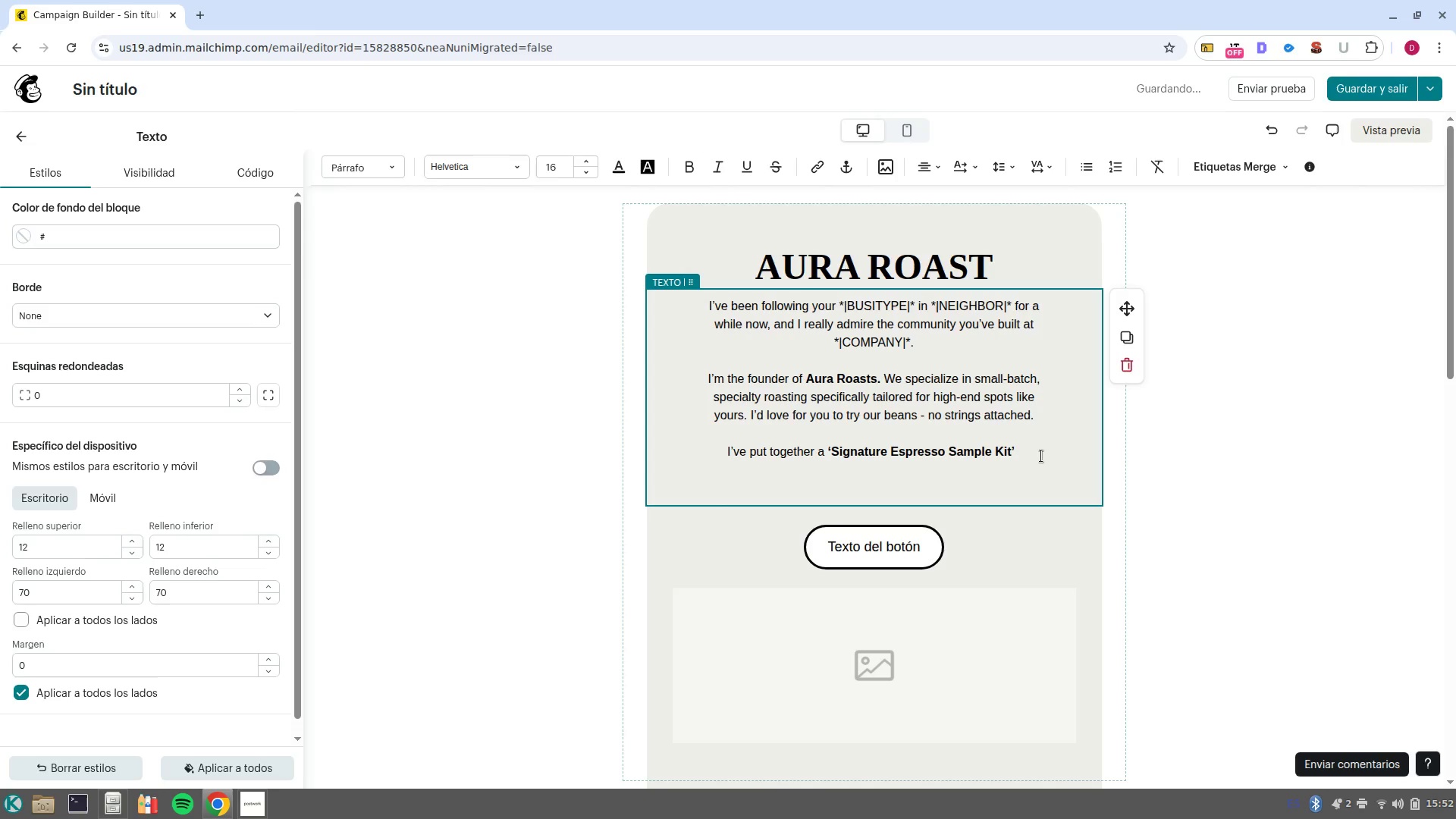 
type(for local partners. Would you be open to a quick tasting or should I just drop off a kit for your team to ty_)
 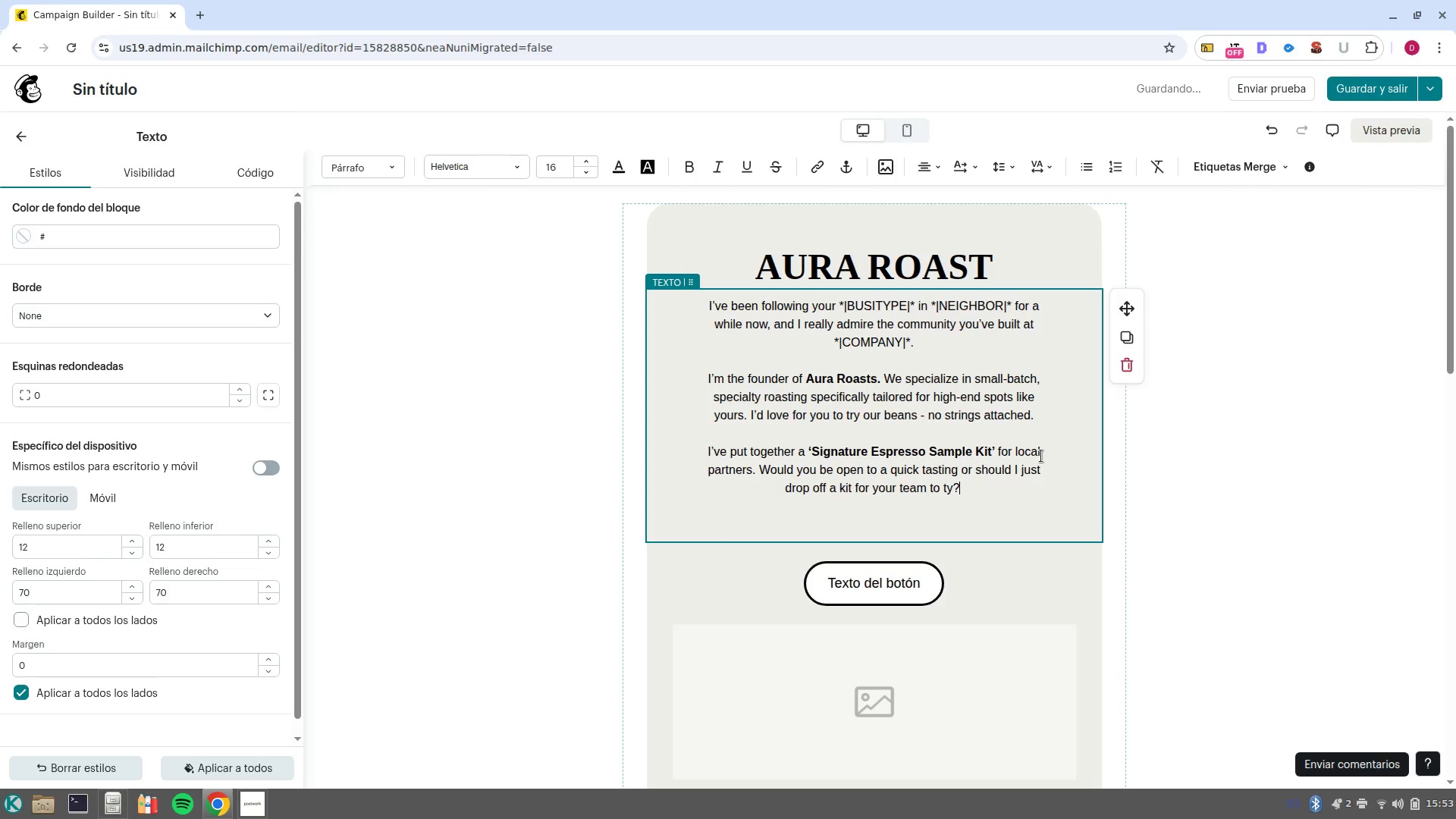 
wait(13.92)
 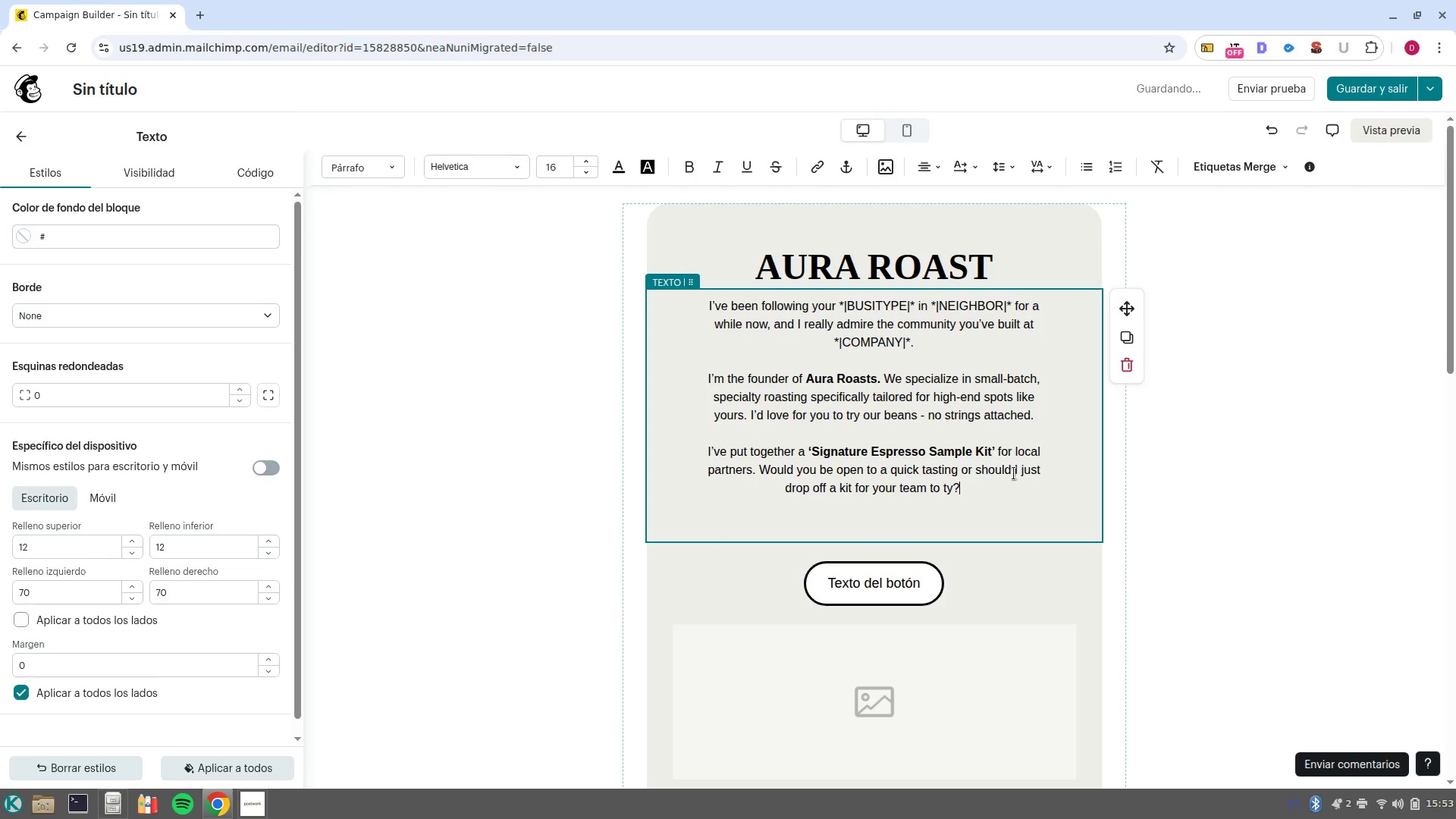 
left_click([956, 493])
 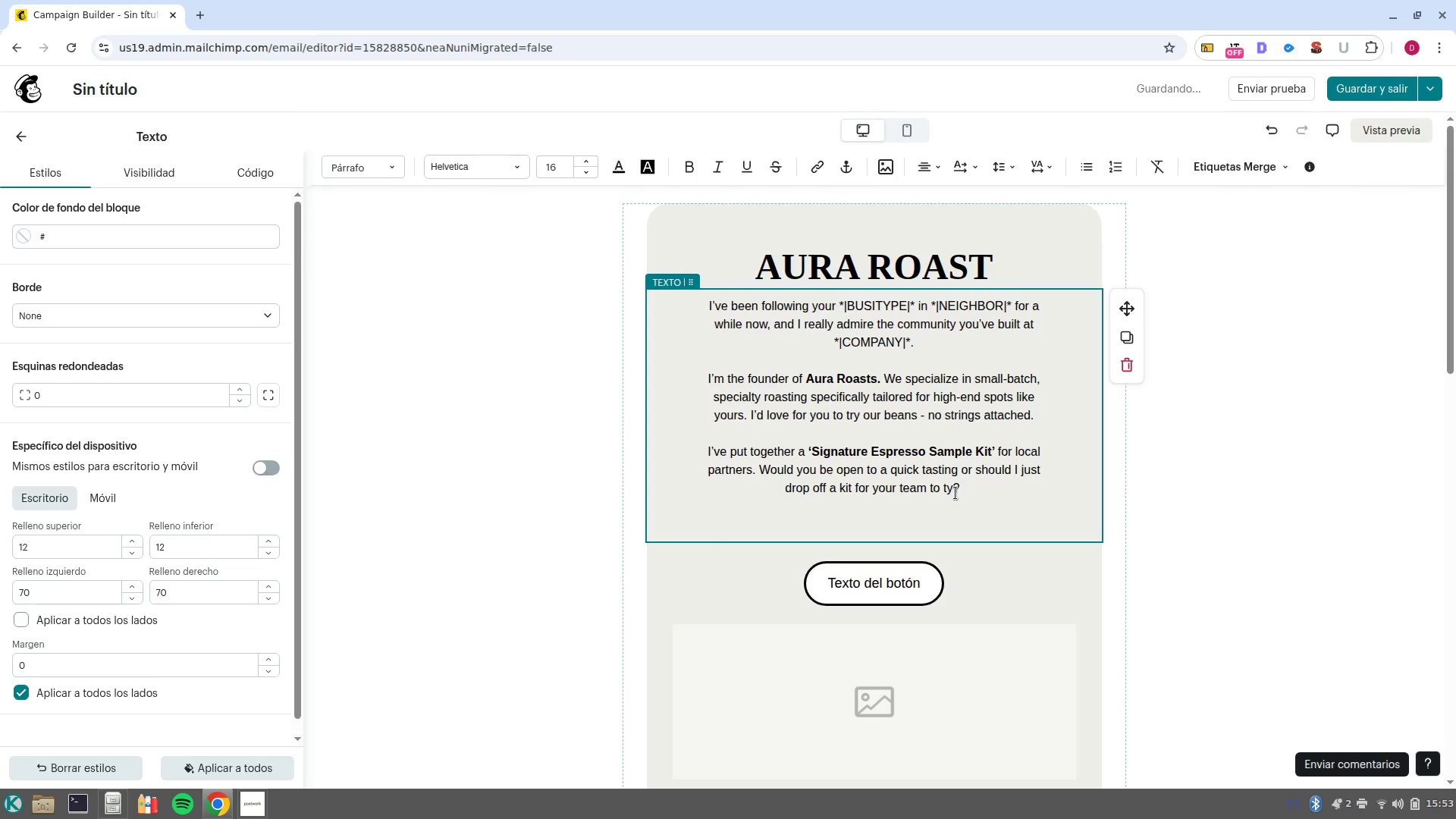 
key(ArrowLeft)
 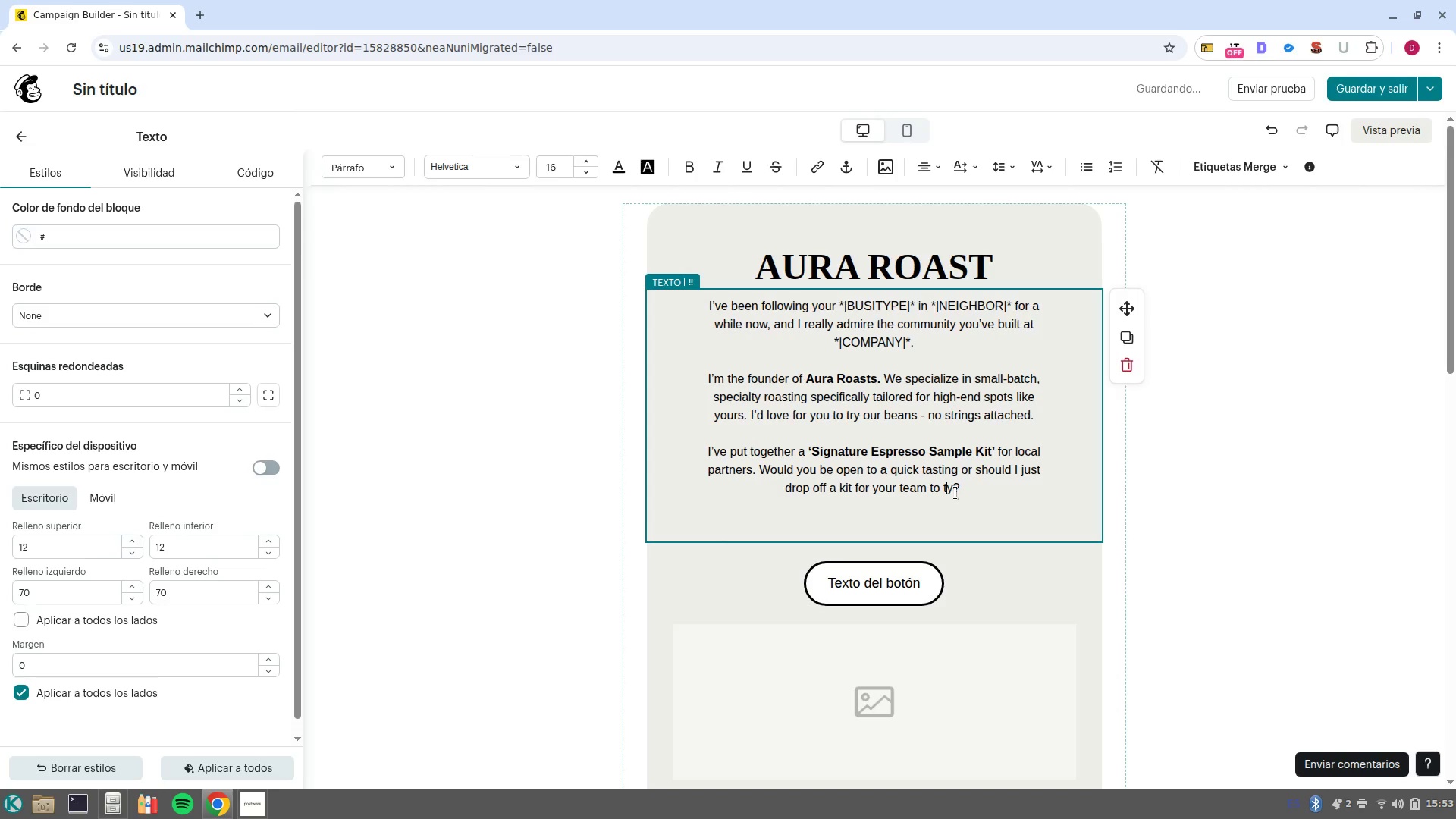 
key(R)
 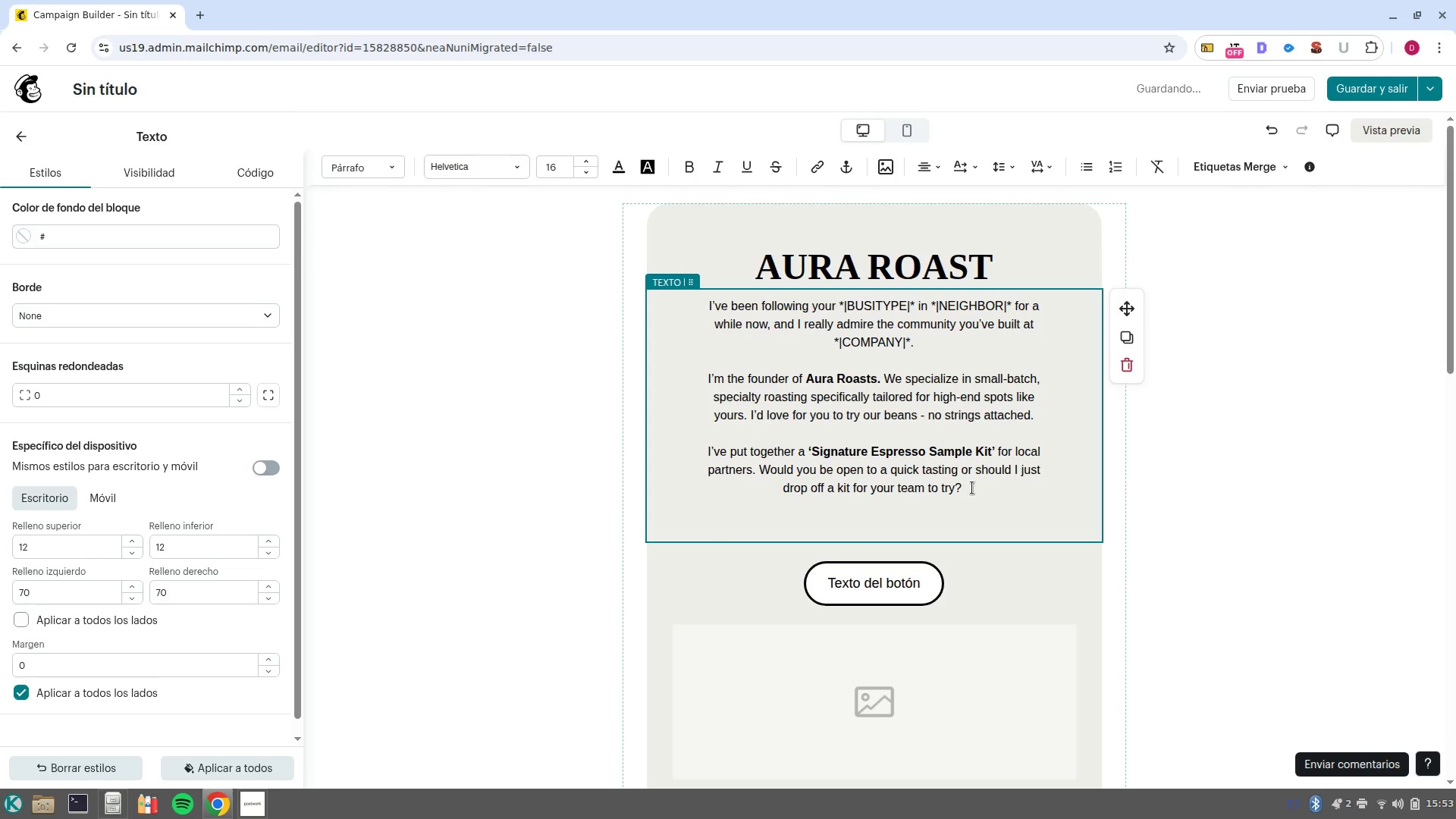 
left_click([972, 488])
 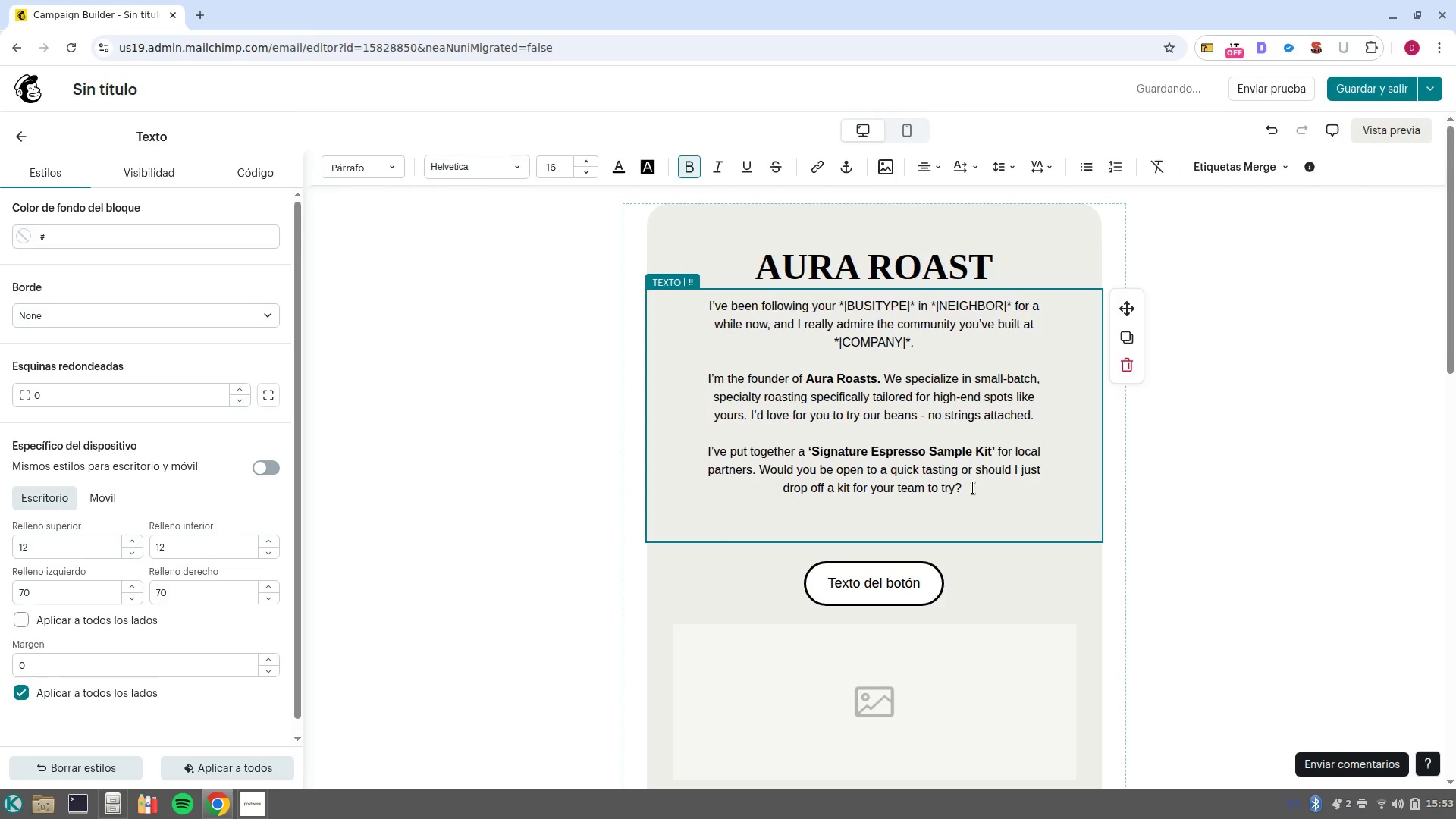 
key(NumpadEnter)
key(NumpadEnter)
type(You)
key(Backspace)
key(Backspace)
key(Backspace)
 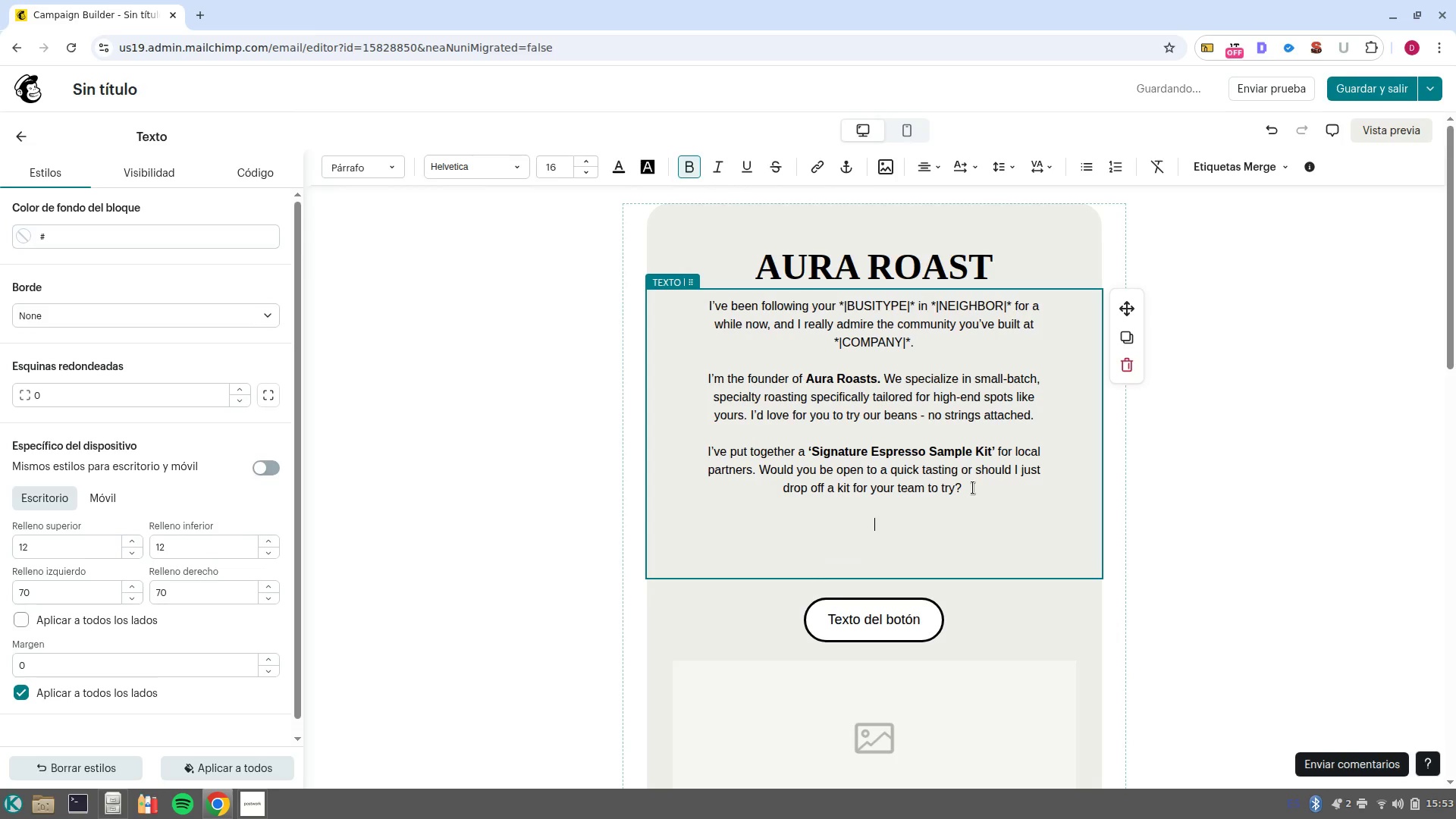 
 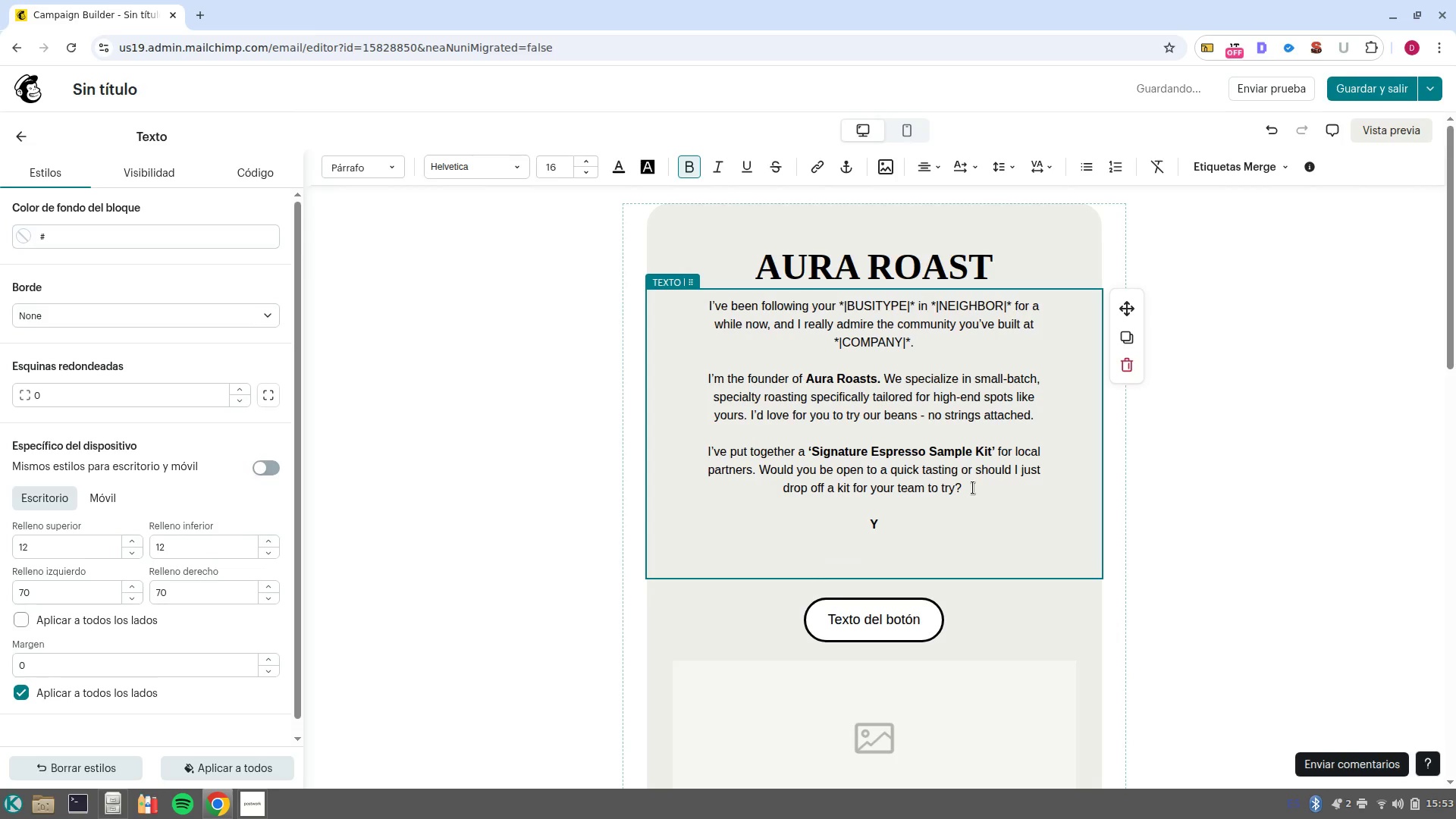 
key(Control+ControlLeft)
 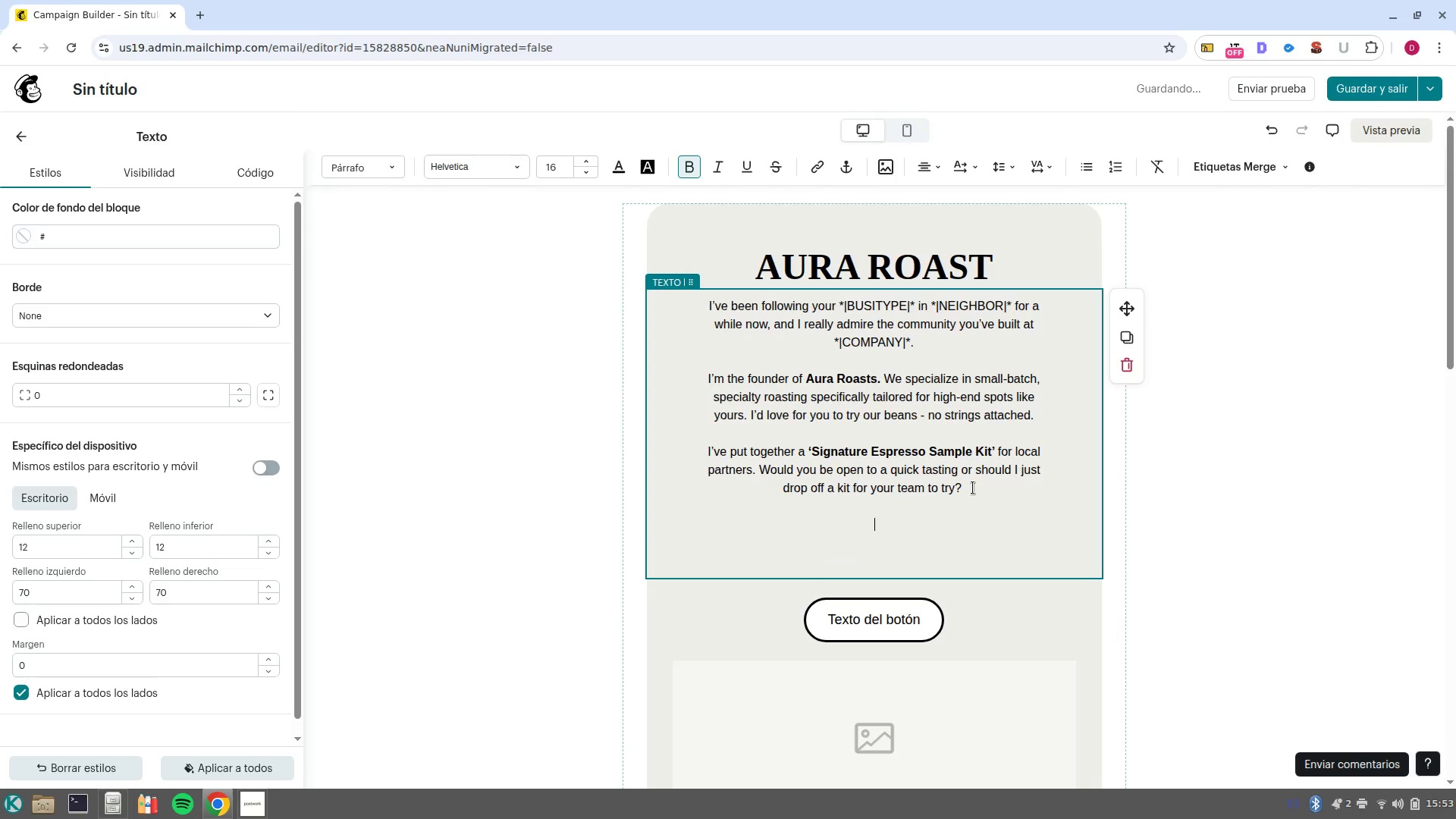 
key(Control+B)
 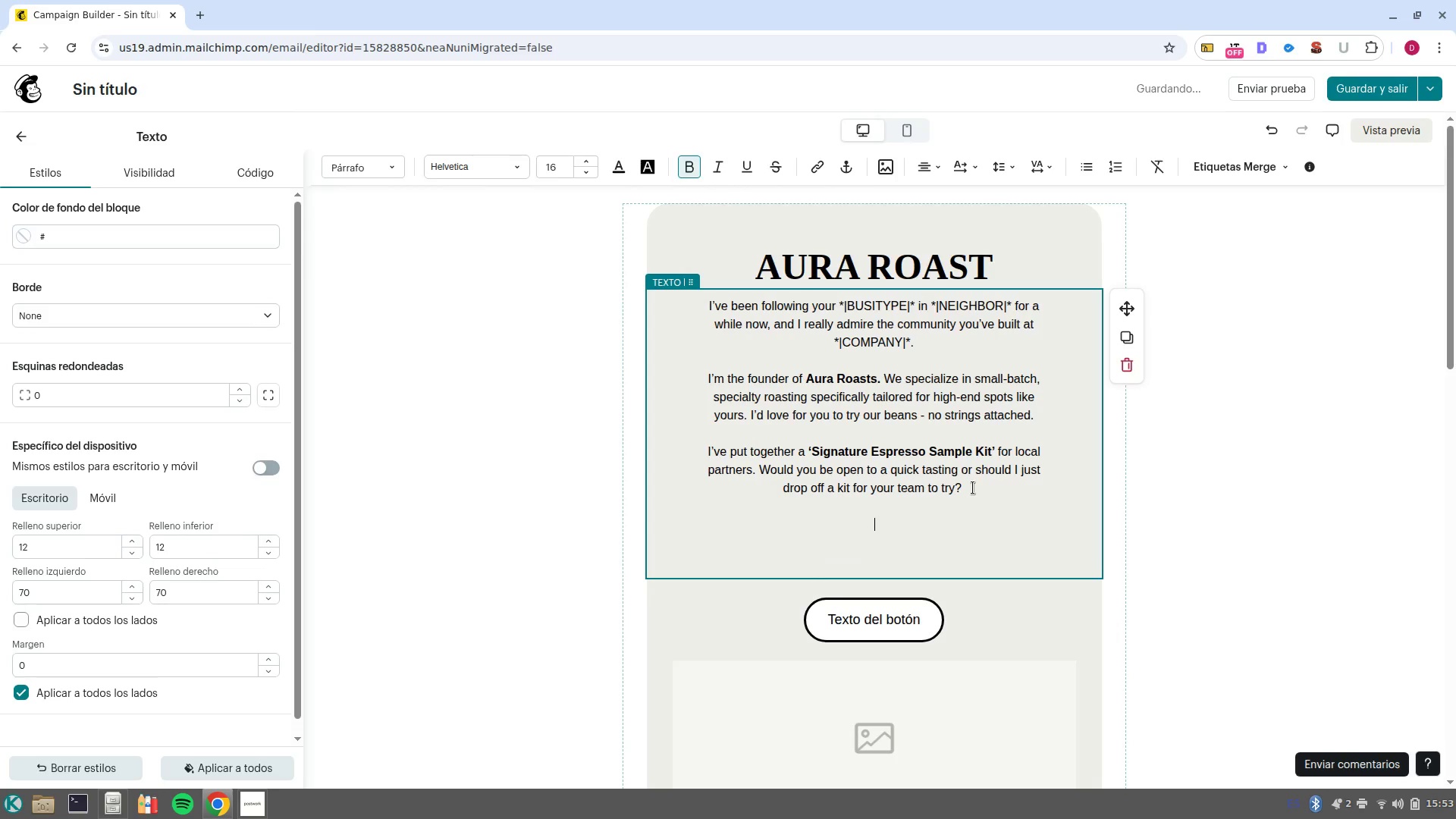 
type(You)
key(Backspace)
key(Backspace)
key(Backspace)
 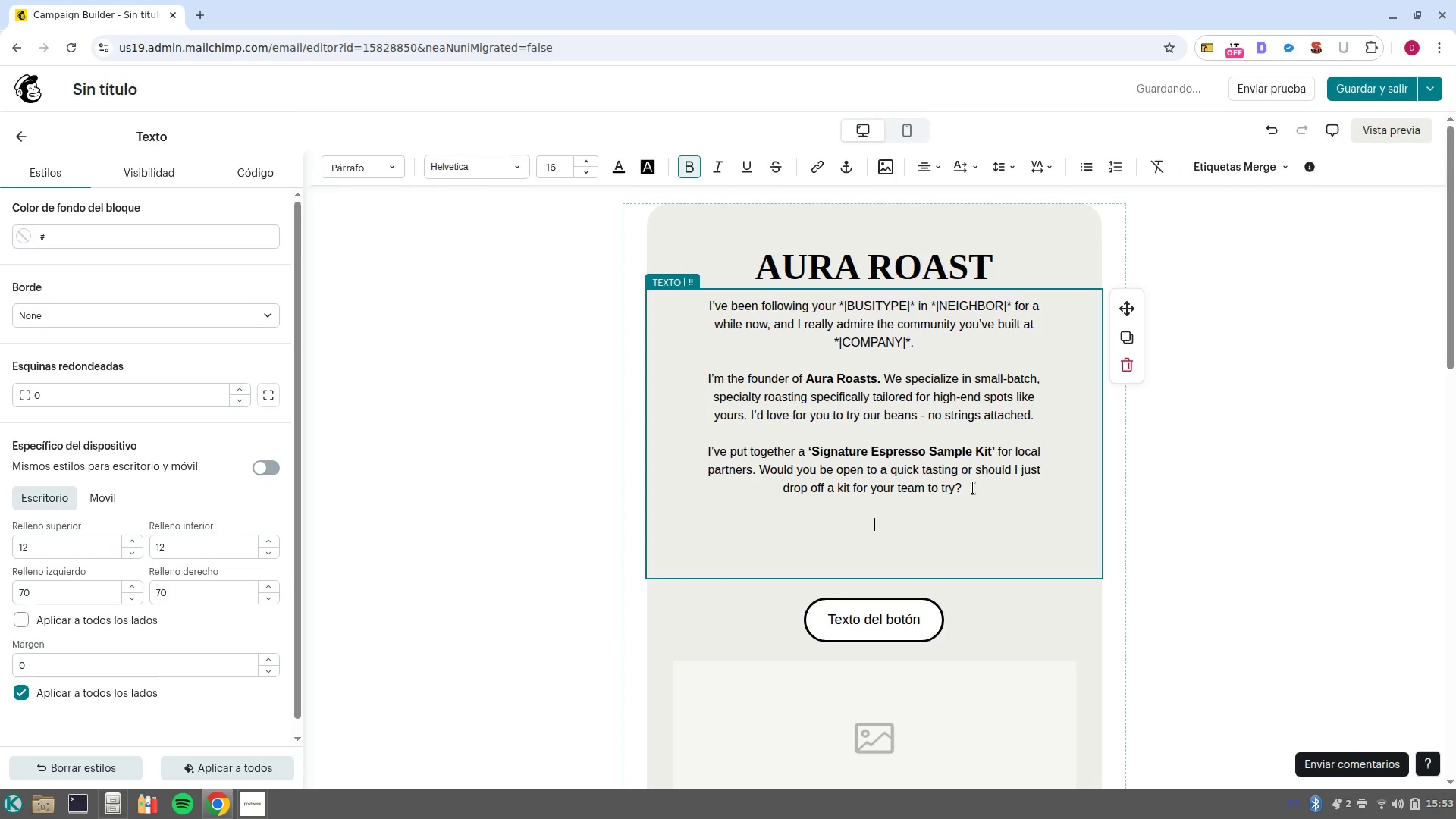 
key(Control+B)
 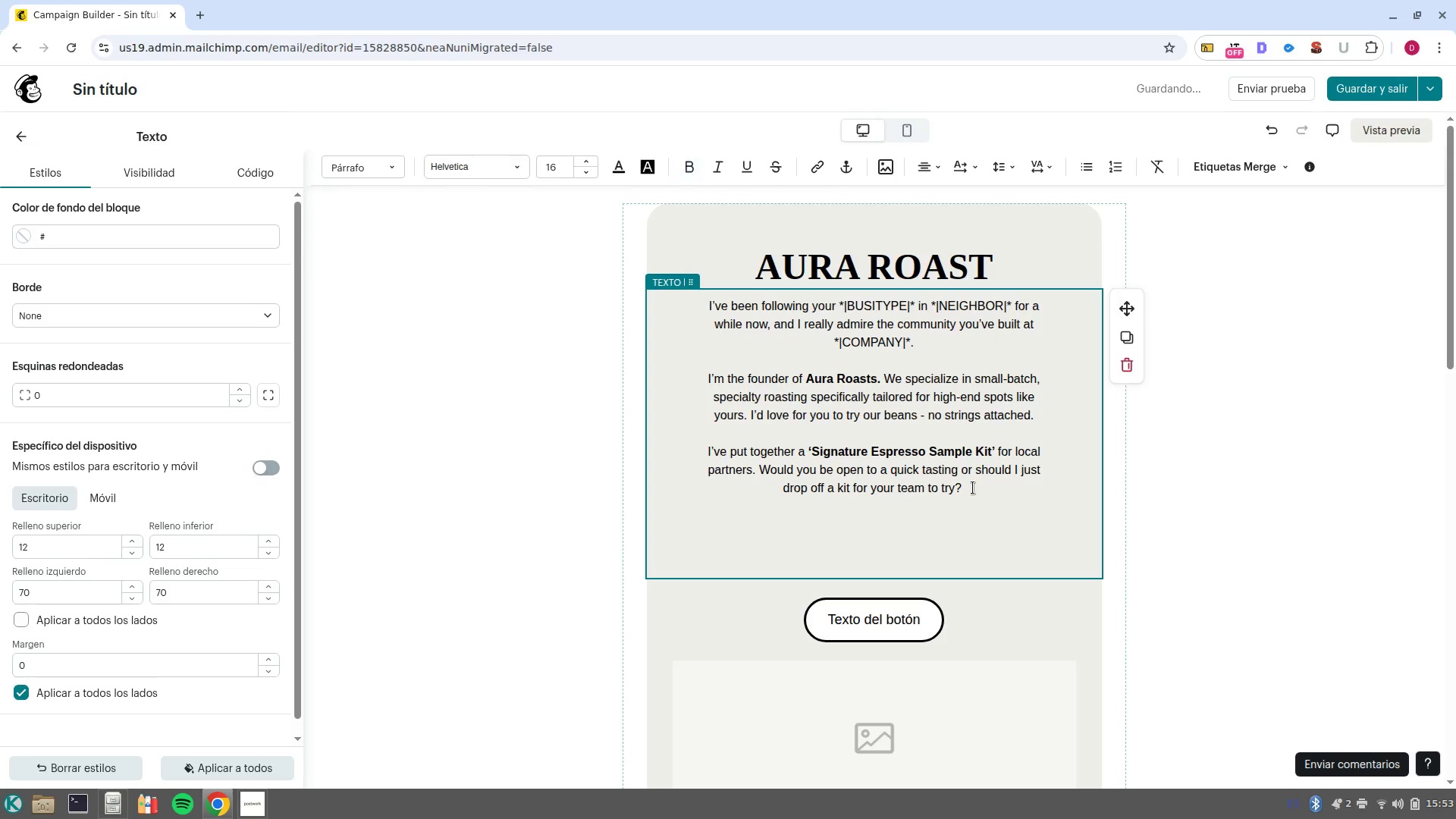 
type(You )
 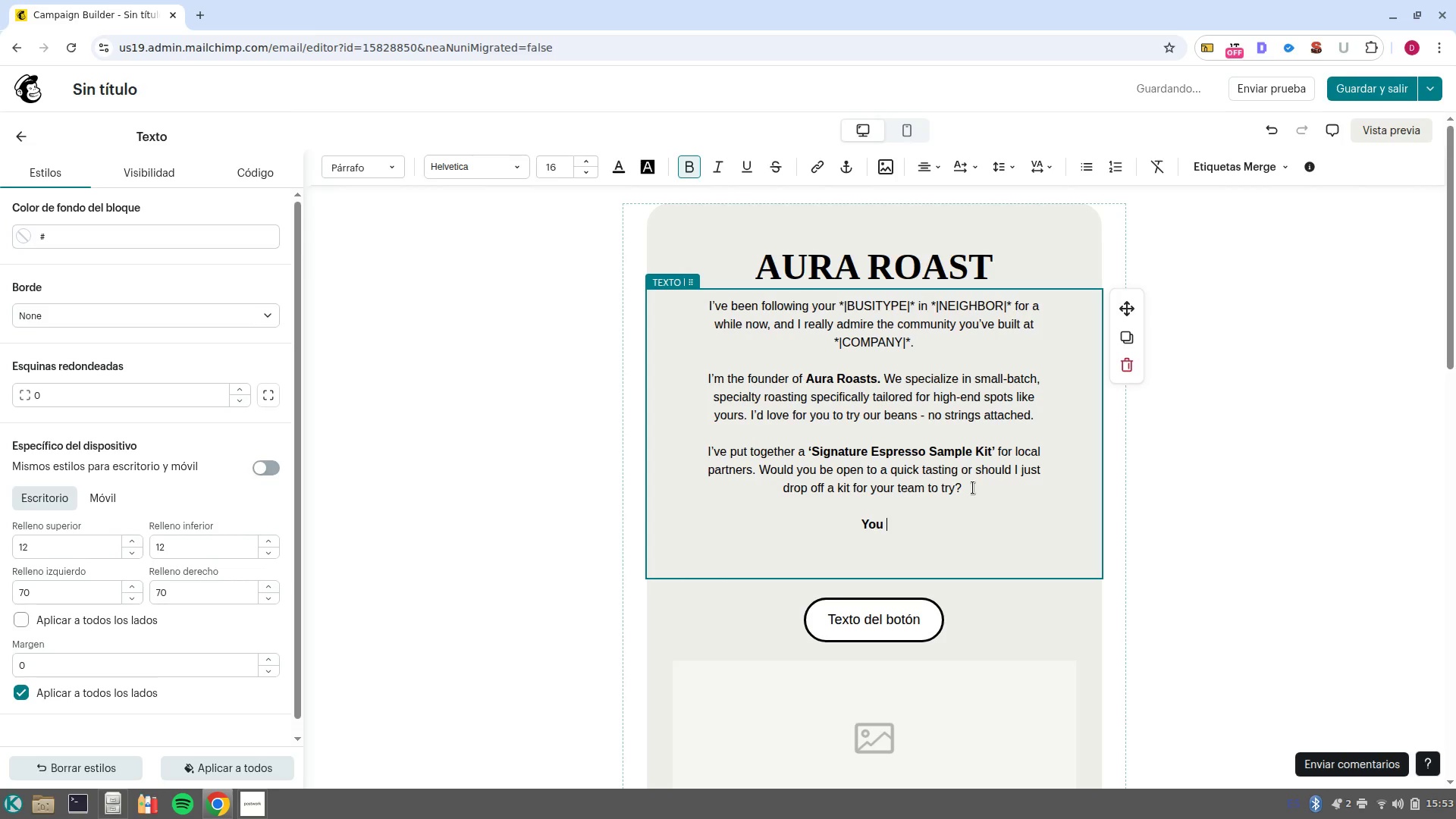 
key(Shift+ArrowLeft)
 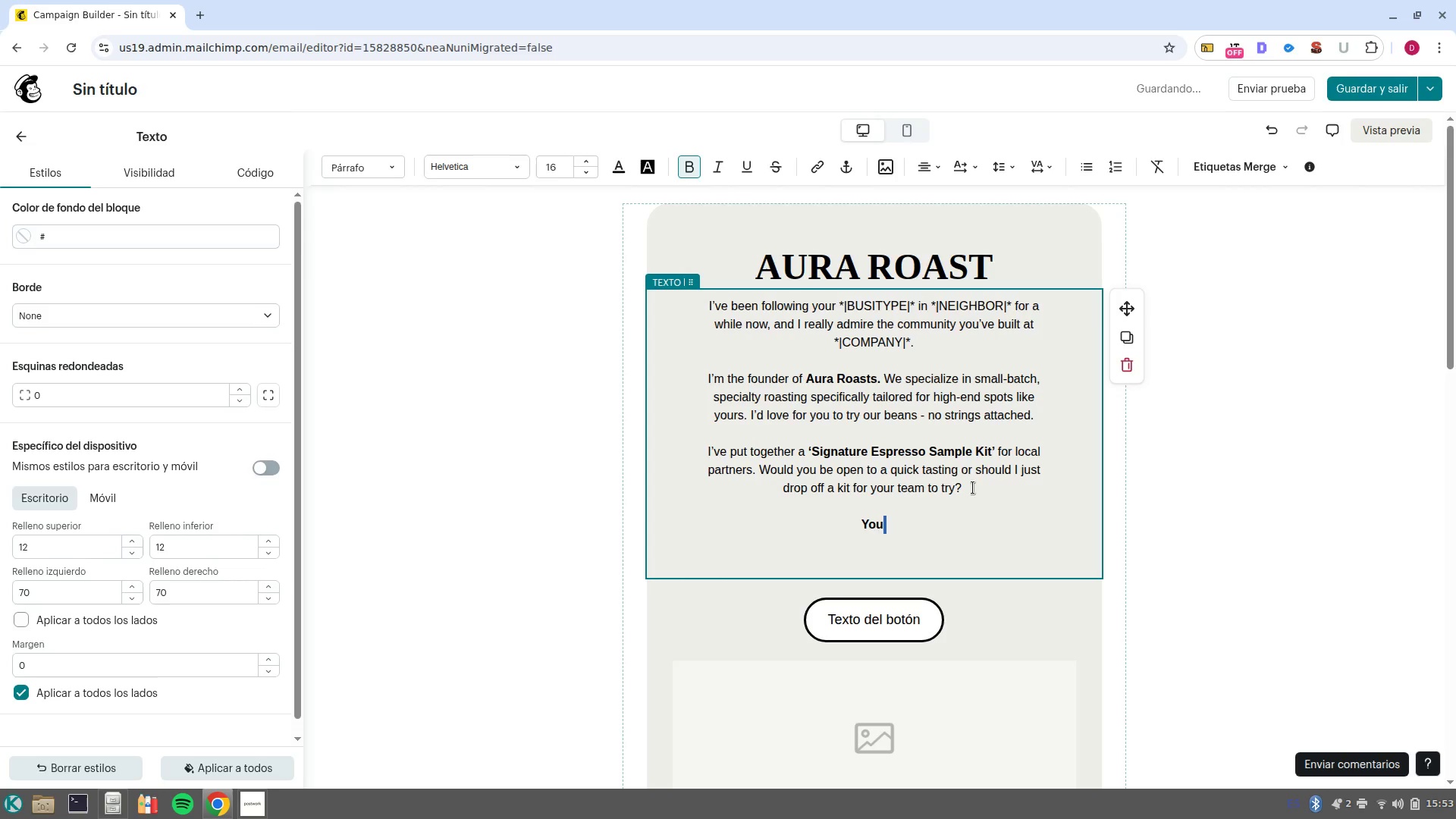 
key(Shift+ArrowLeft)
 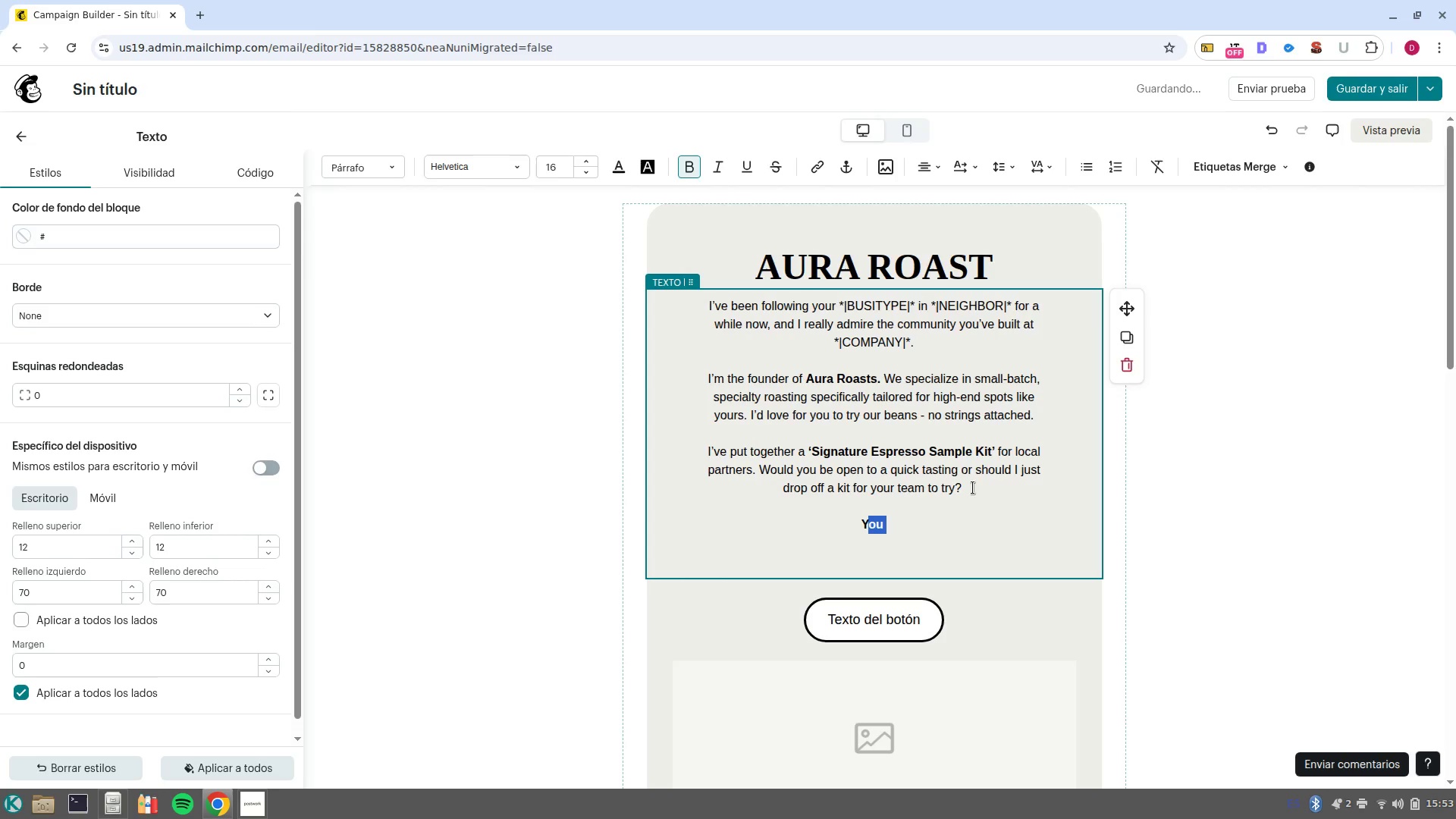 
key(Shift+ArrowLeft)
 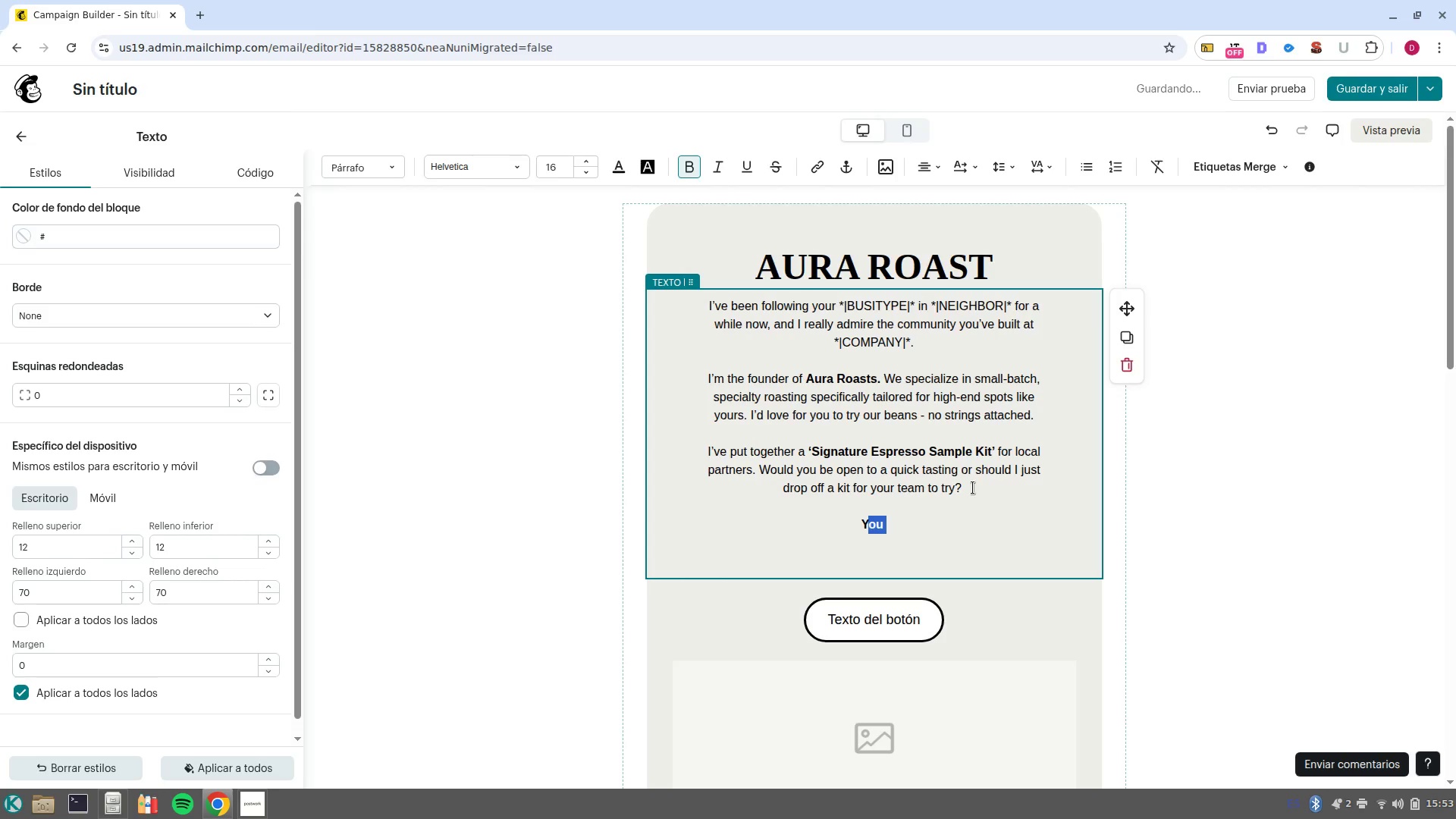 
key(Shift+ArrowLeft)
 